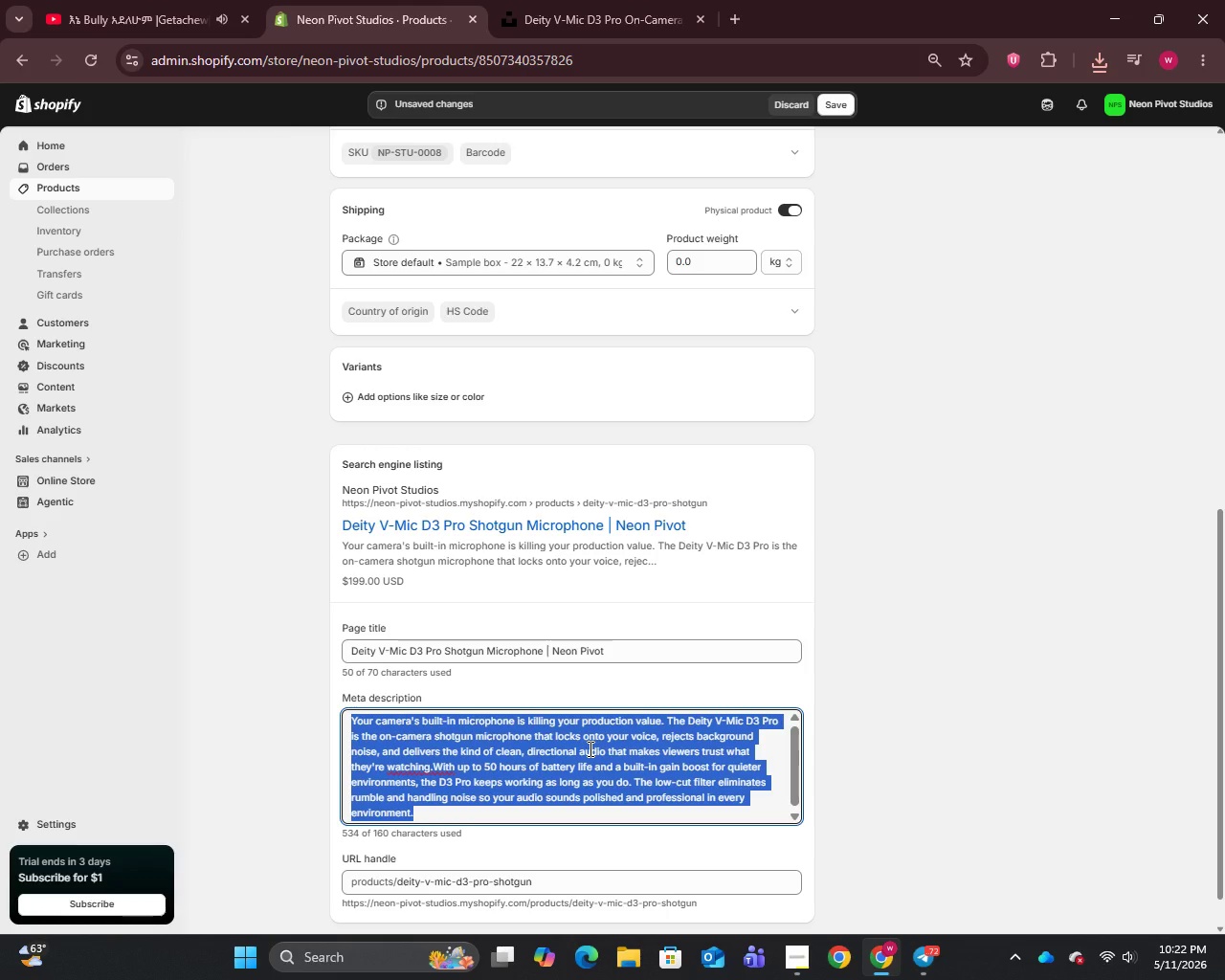 
scroll: coordinate [589, 748], scroll_direction: up, amount: 13.0
 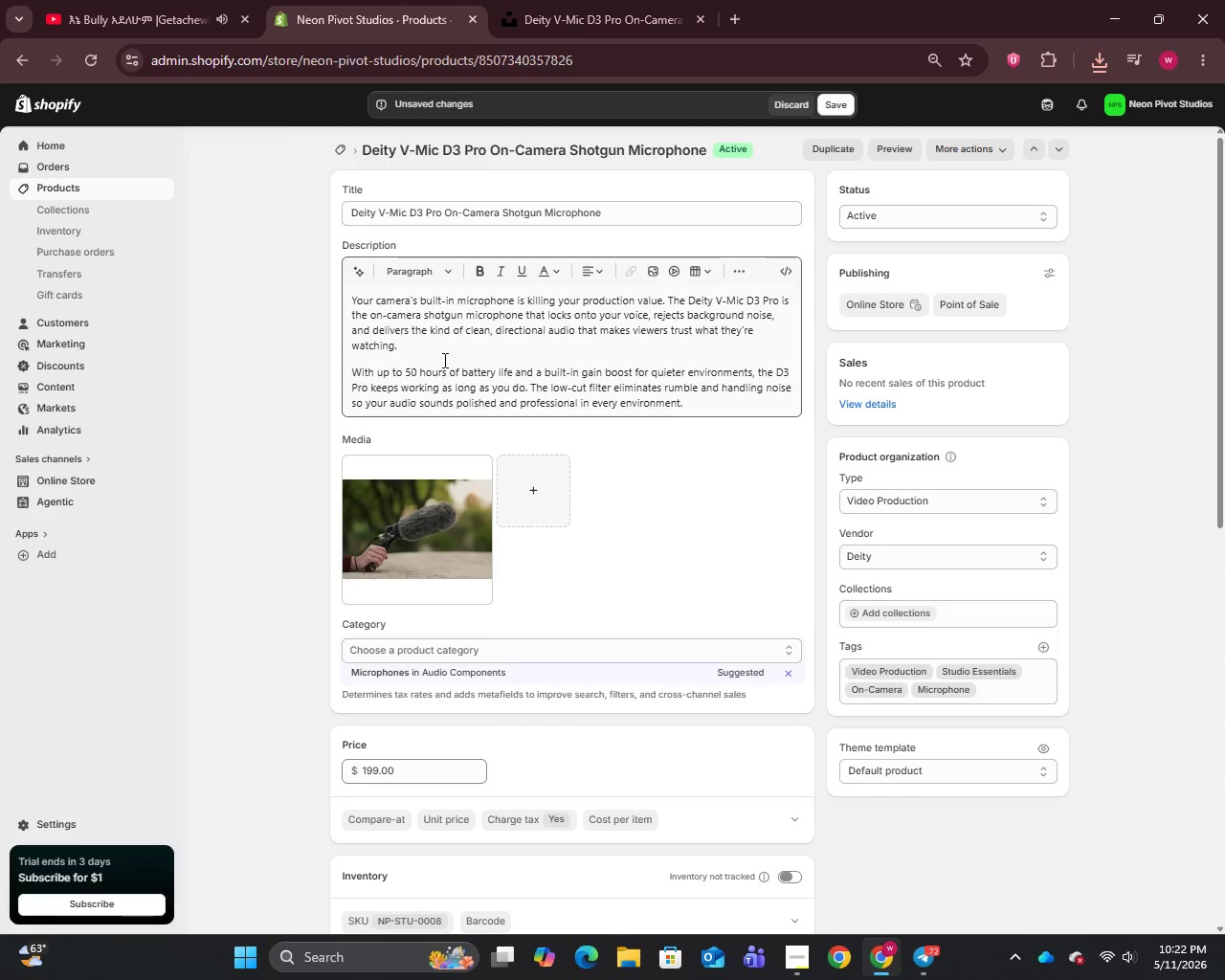 
left_click([443, 355])
 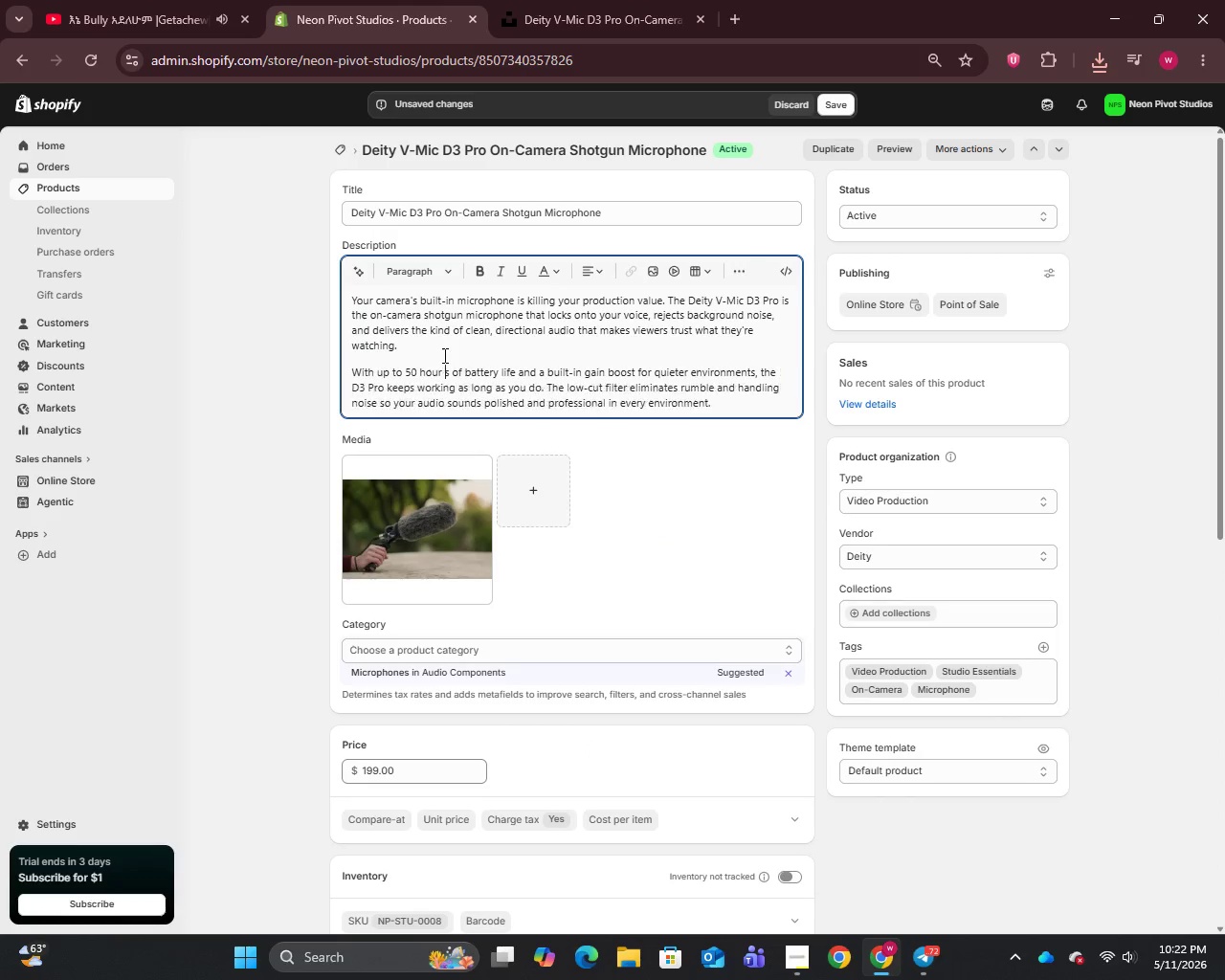 
key(Space)
 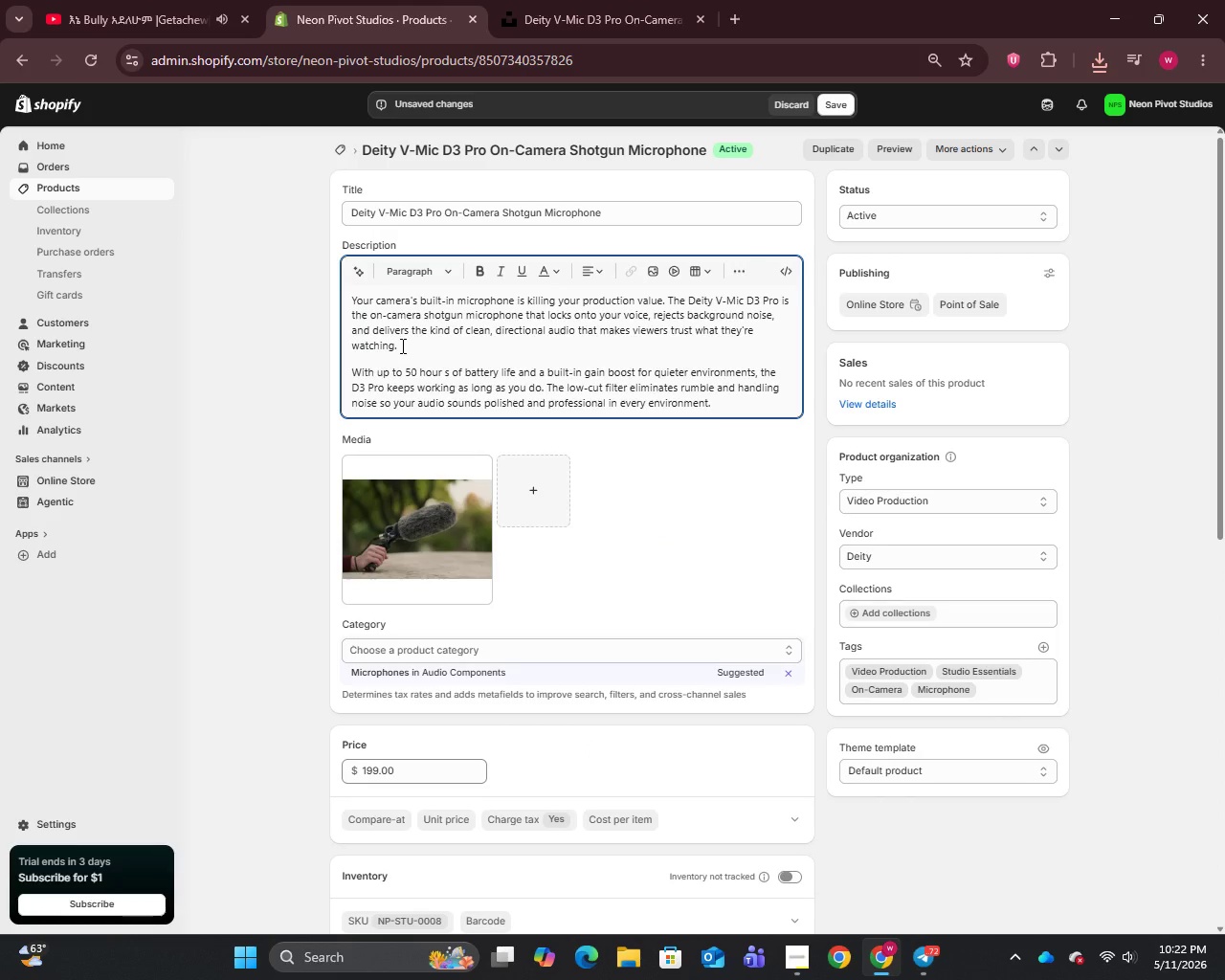 
key(Backspace)
 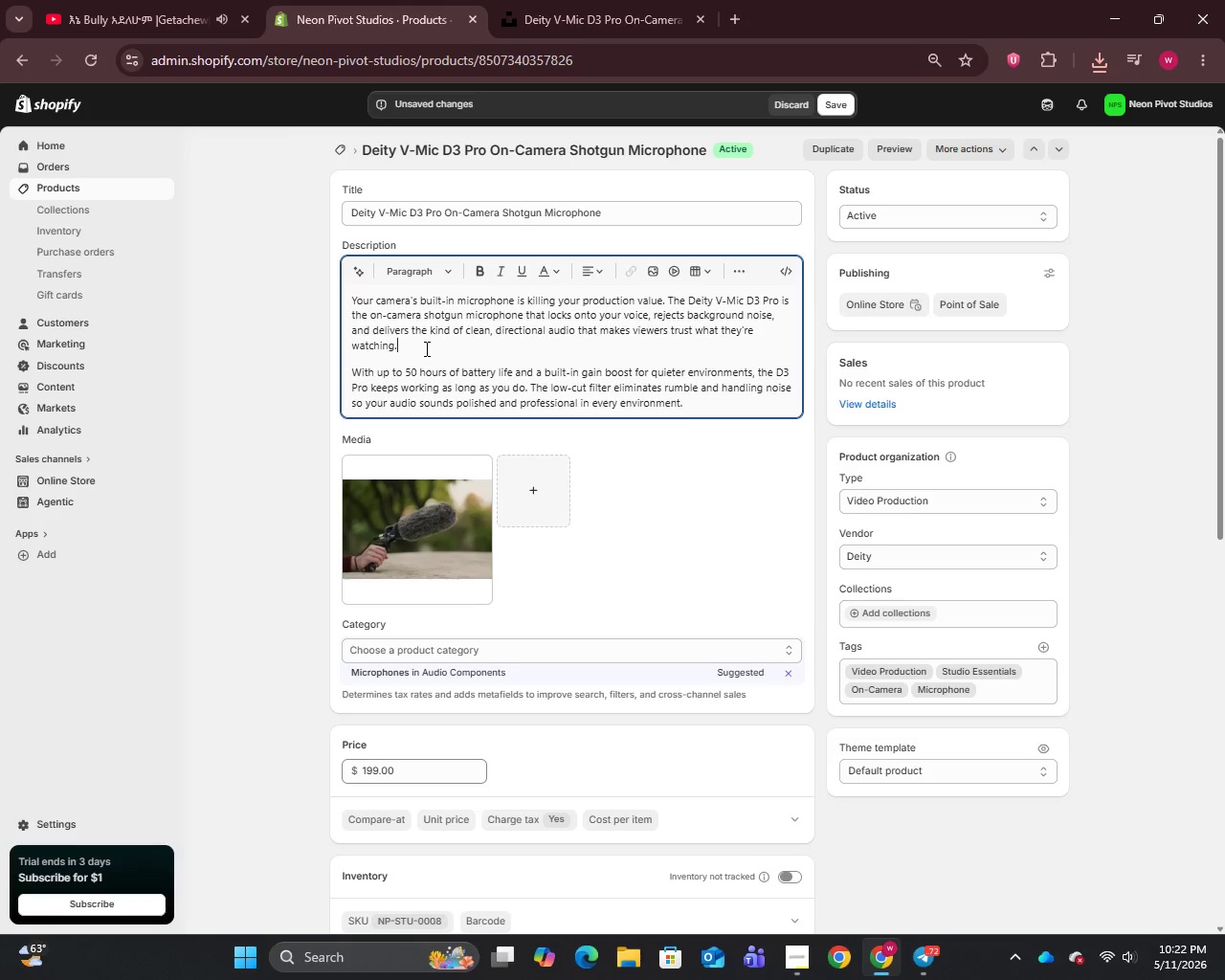 
left_click([425, 348])
 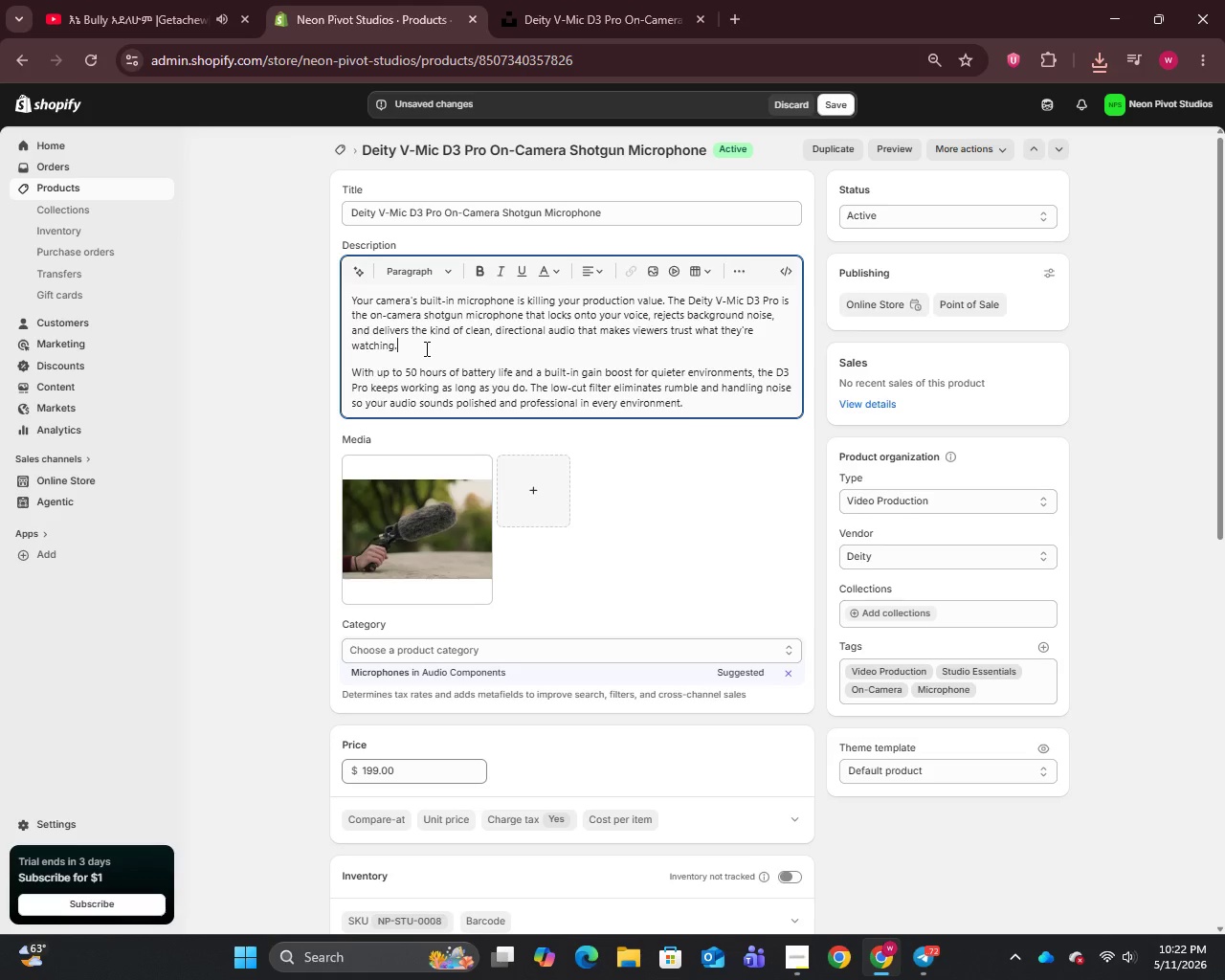 
key(Space)
 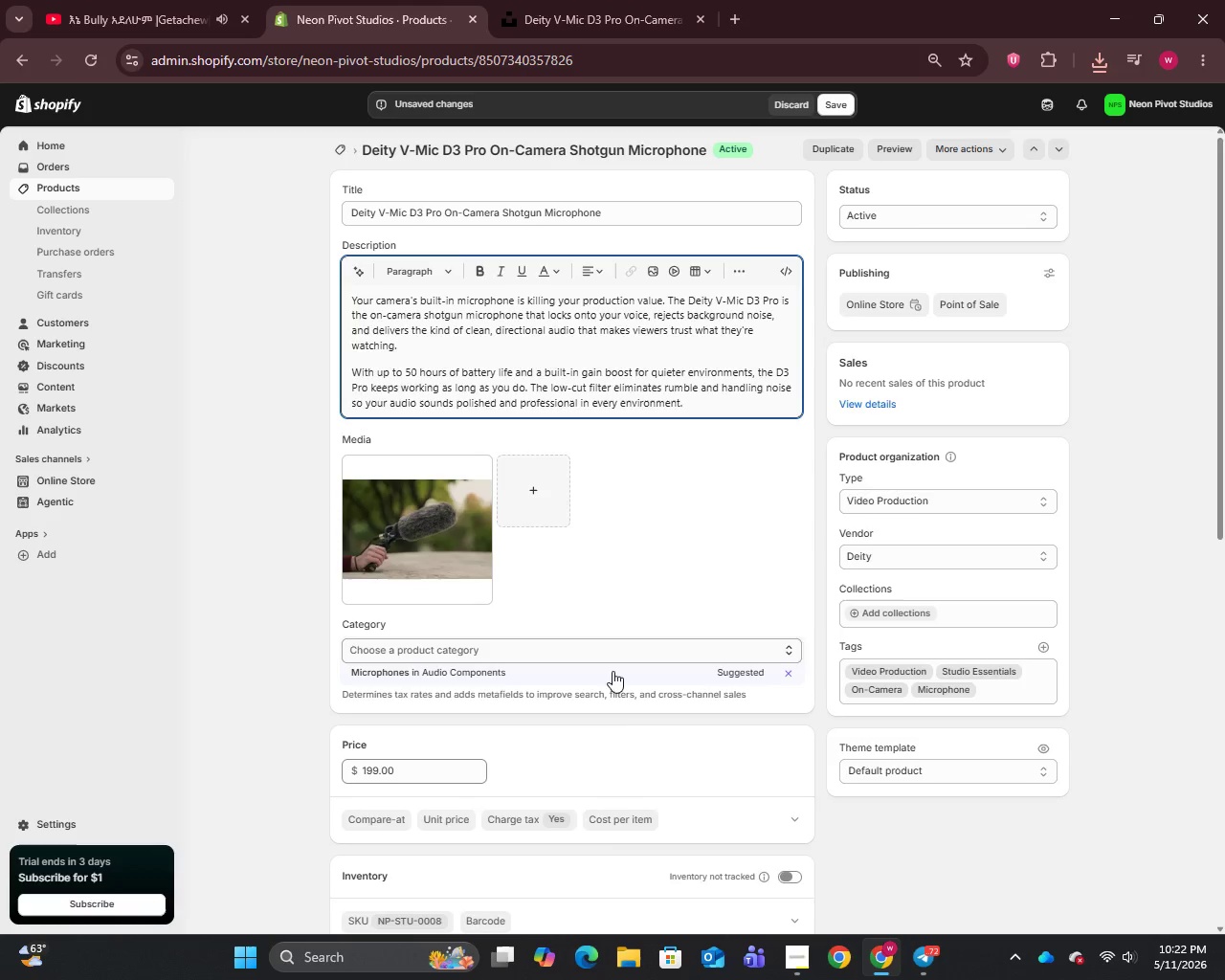 
scroll: coordinate [619, 721], scroll_direction: down, amount: 9.0
 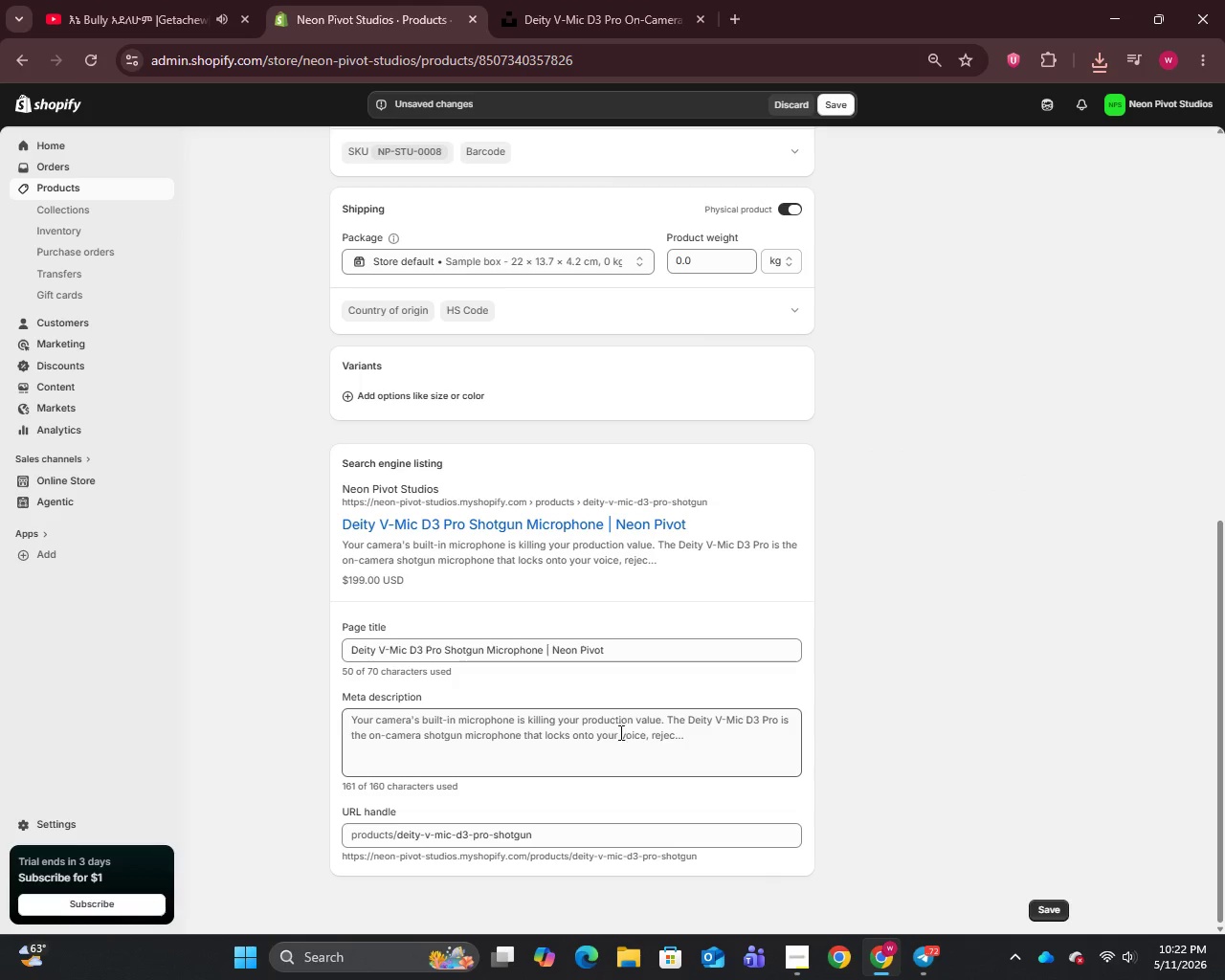 
left_click([619, 742])
 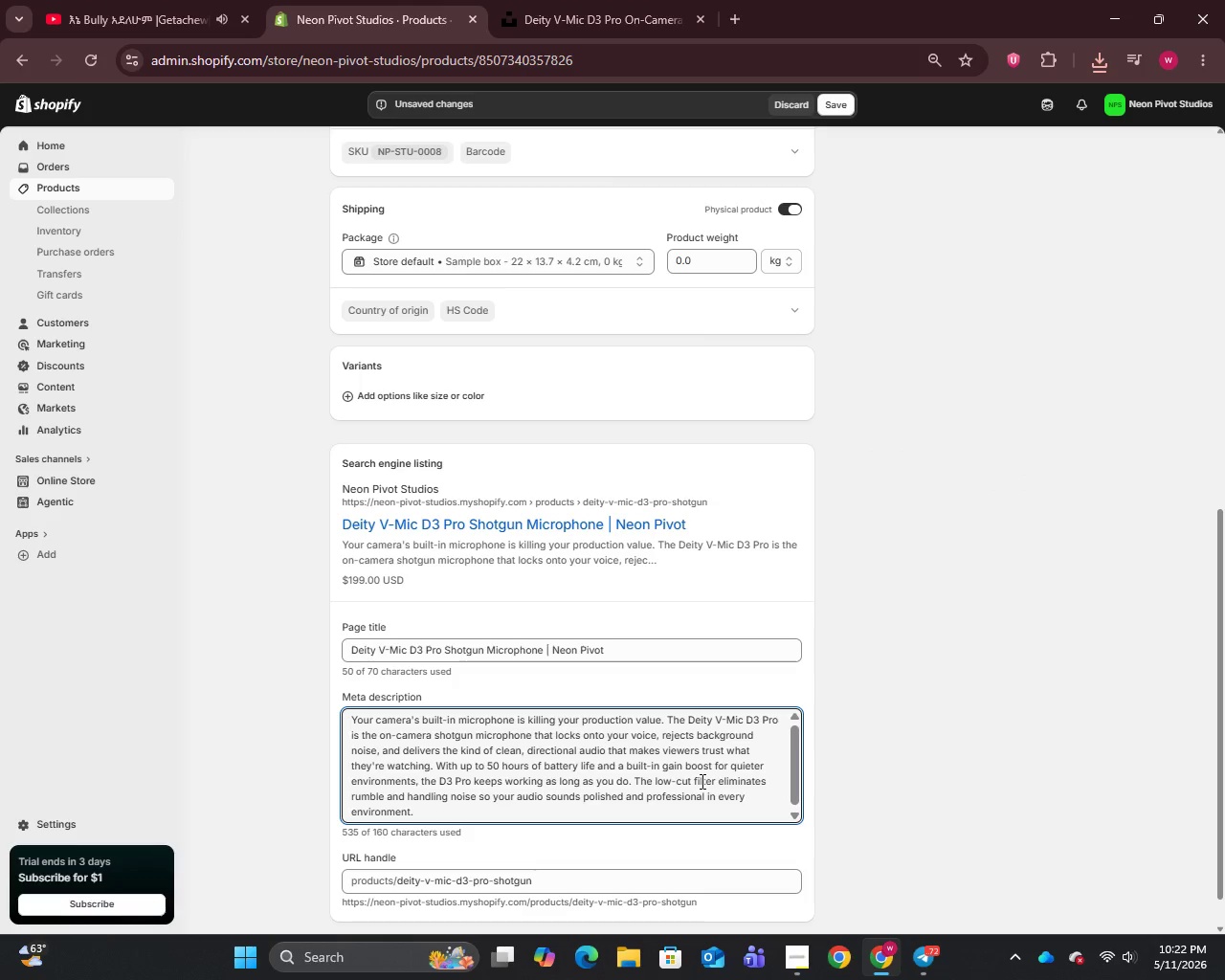 
key(Control+A)
 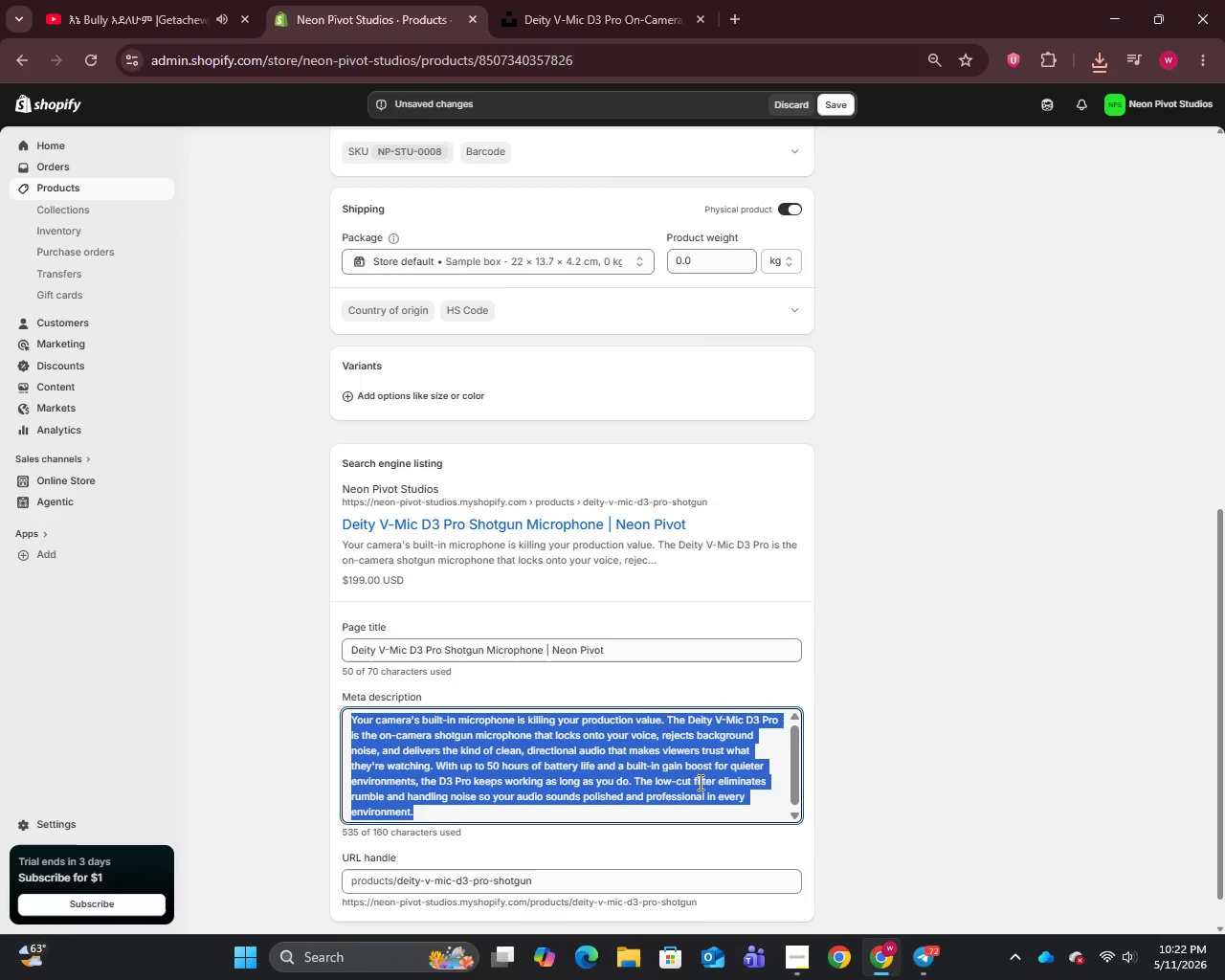 
type(Capture clean directional audio with the eit V-Mic D3 Pro. The professional on-camera shotgun mic for video creators. Shop Studio Essentials at Neon Pivot Studios.)
 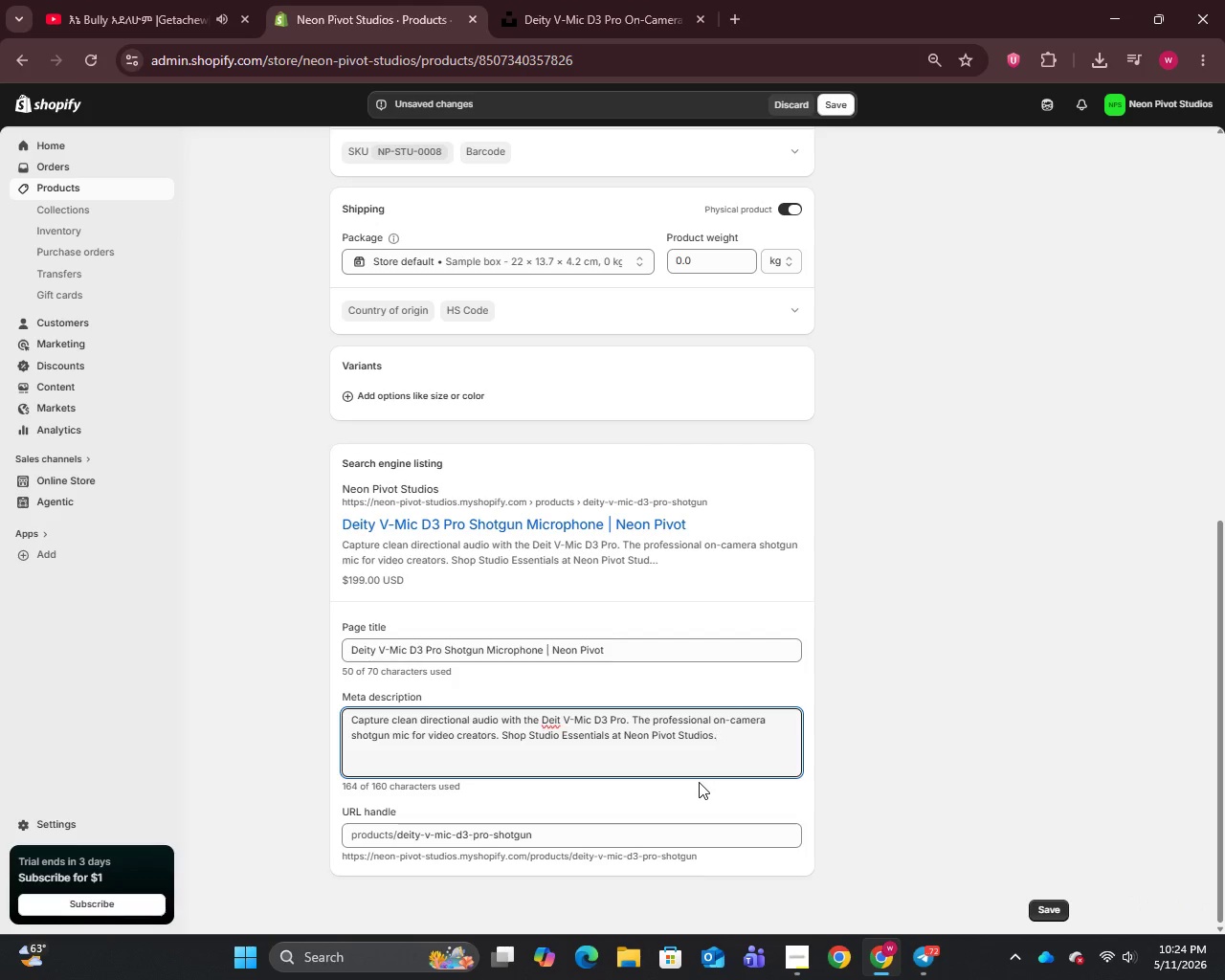 
left_click_drag(start_coordinate=[729, 739], to_coordinate=[679, 759])
 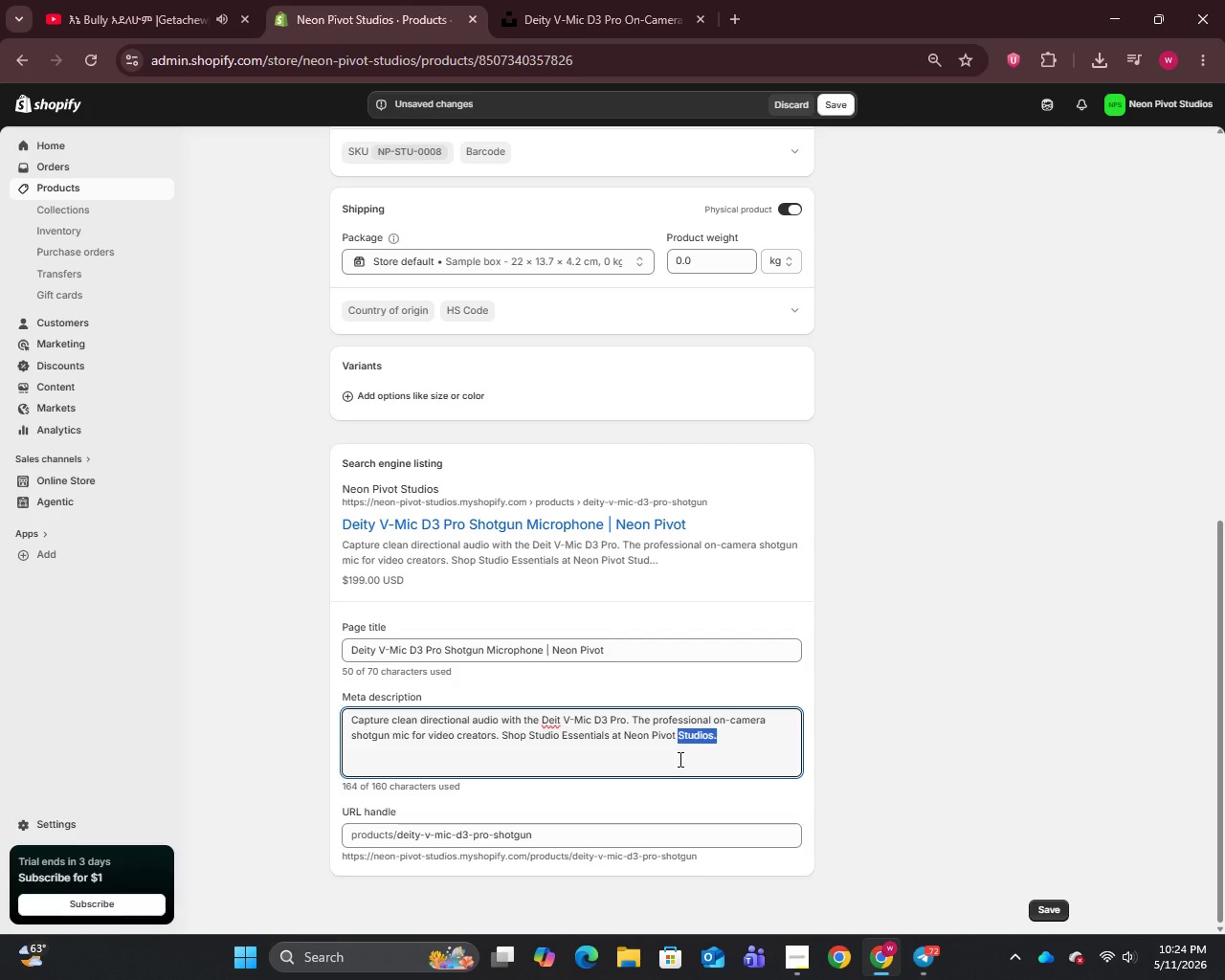 
key(Backspace)
 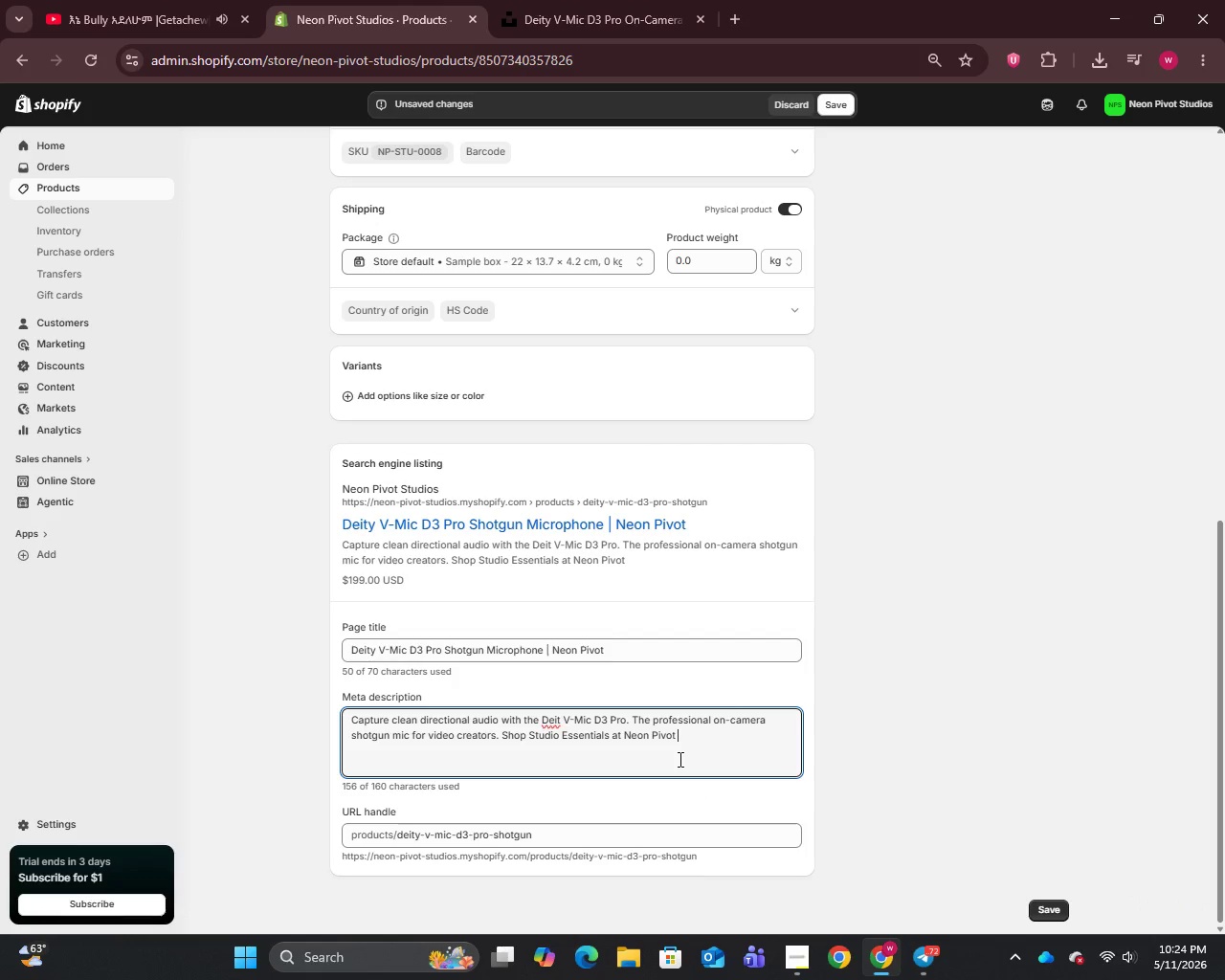 
key(Backspace)
 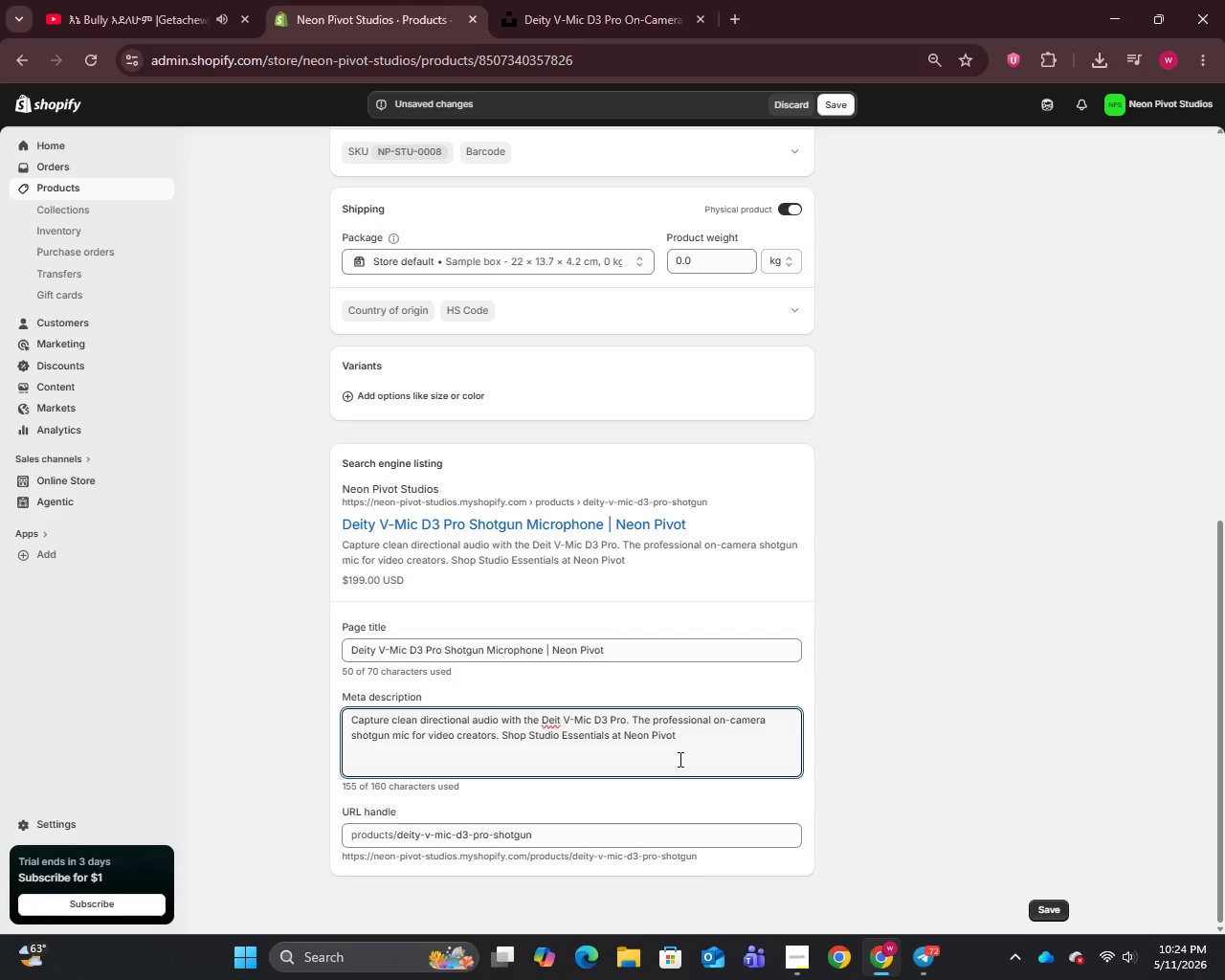 
key(Period)
 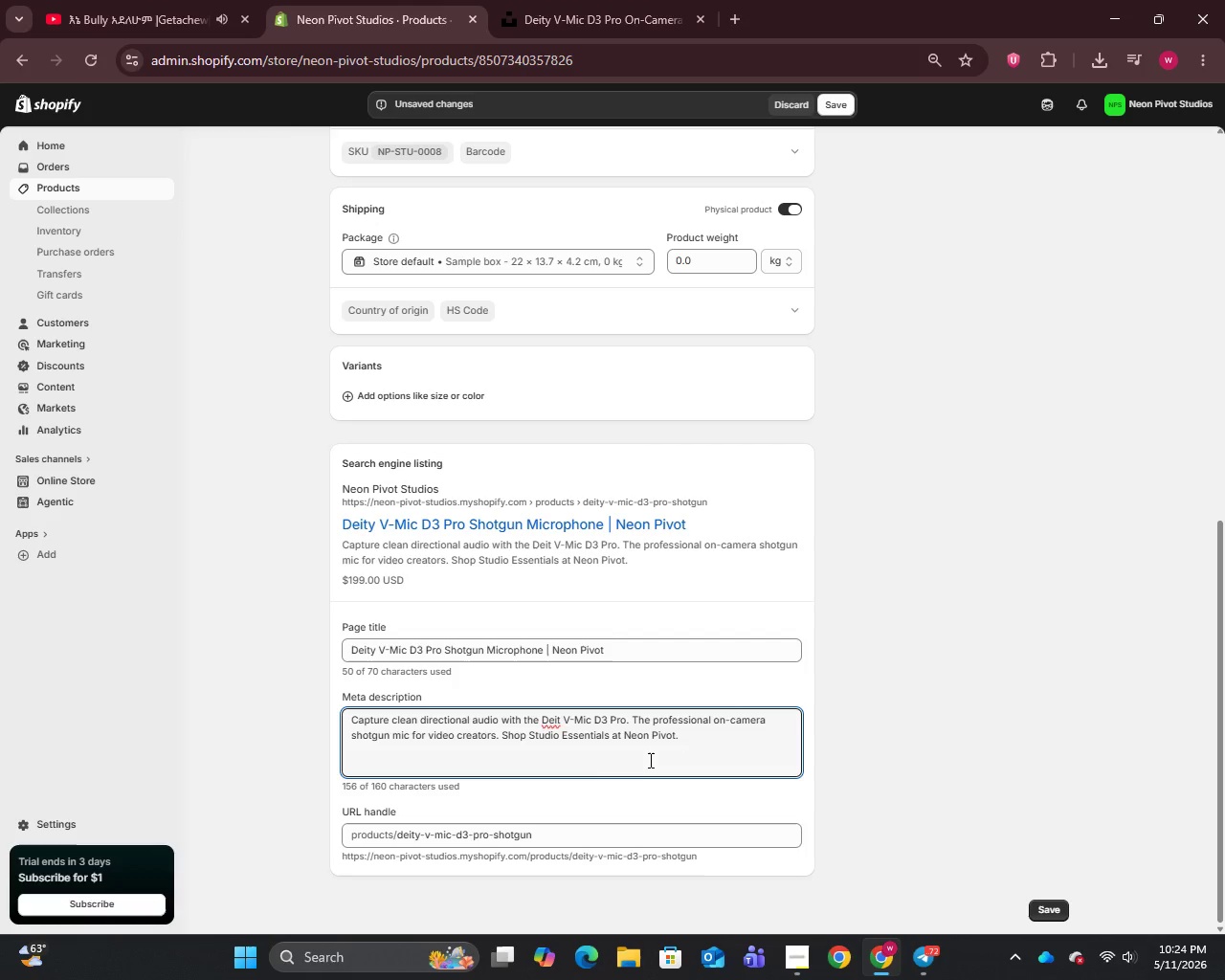 
wait(7.95)
 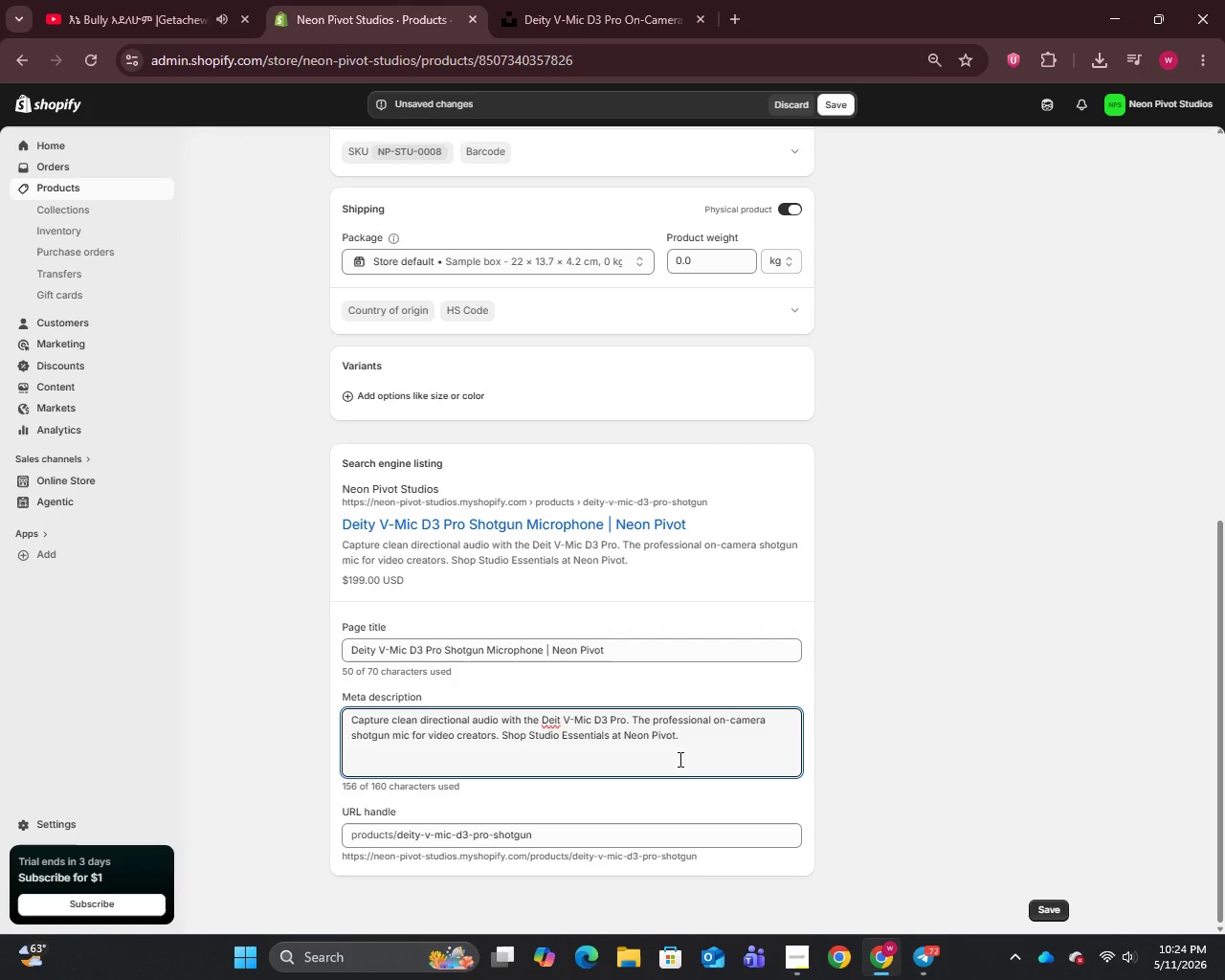 
left_click([562, 722])
 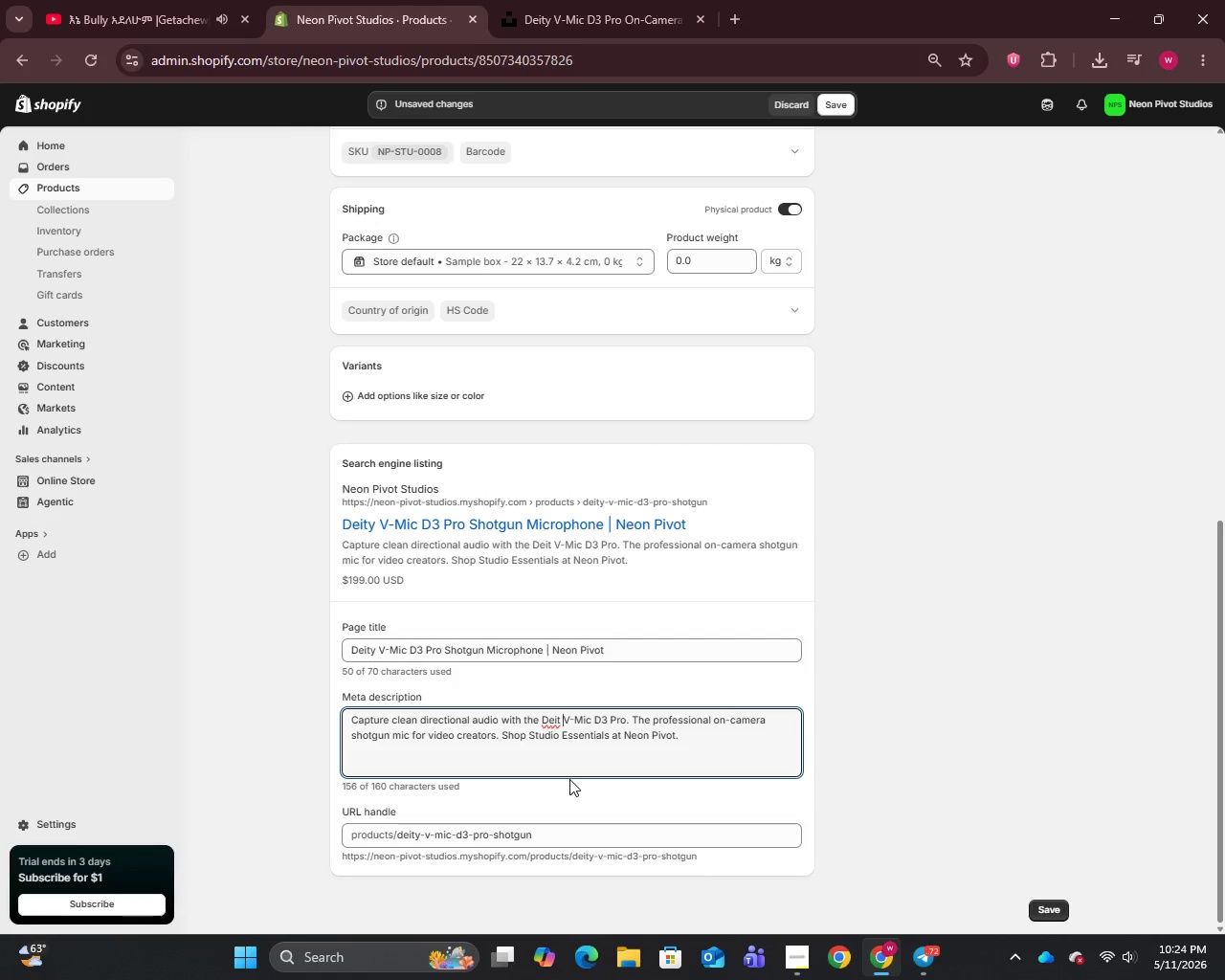 
key(ArrowLeft)
 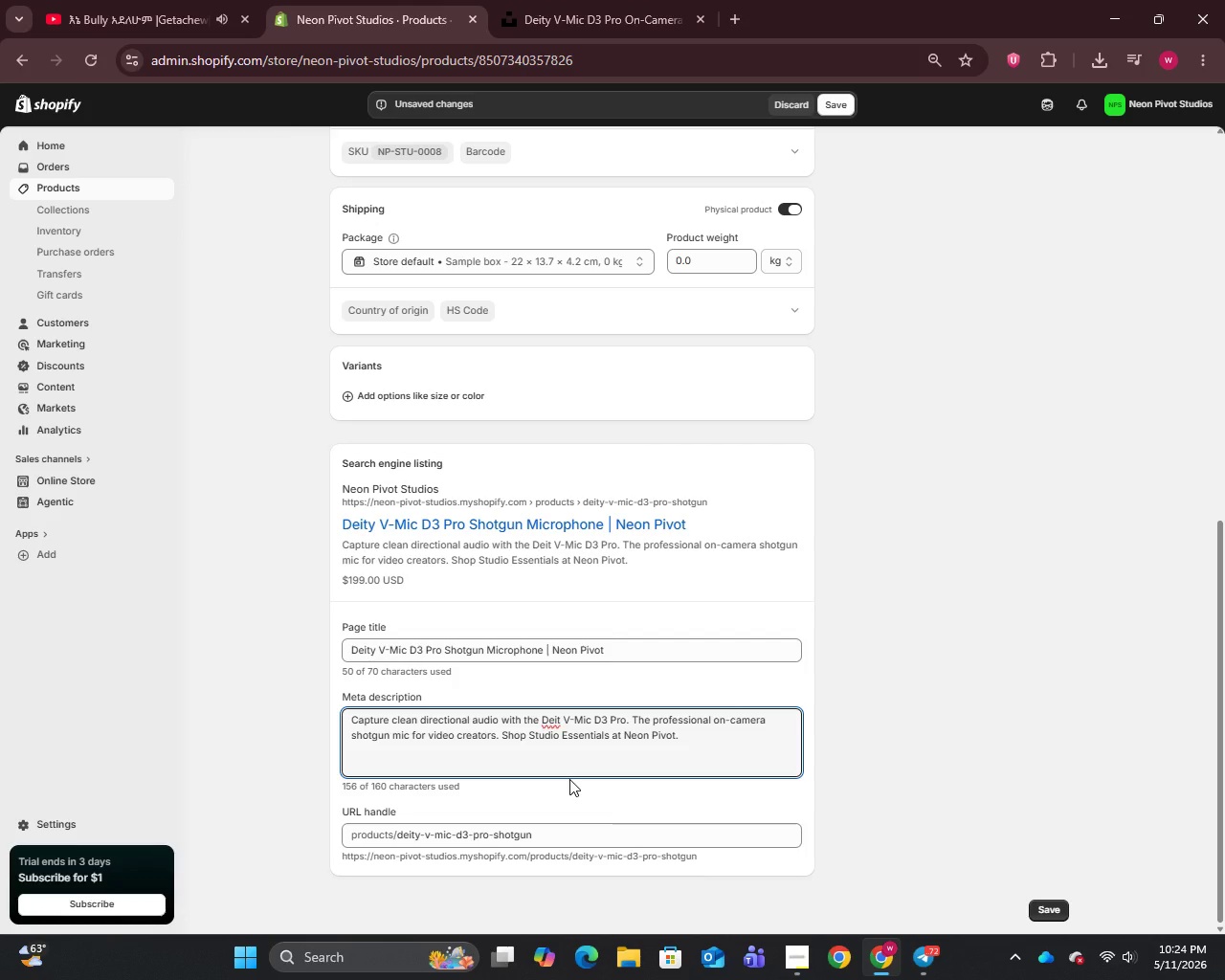 
key(Y)
 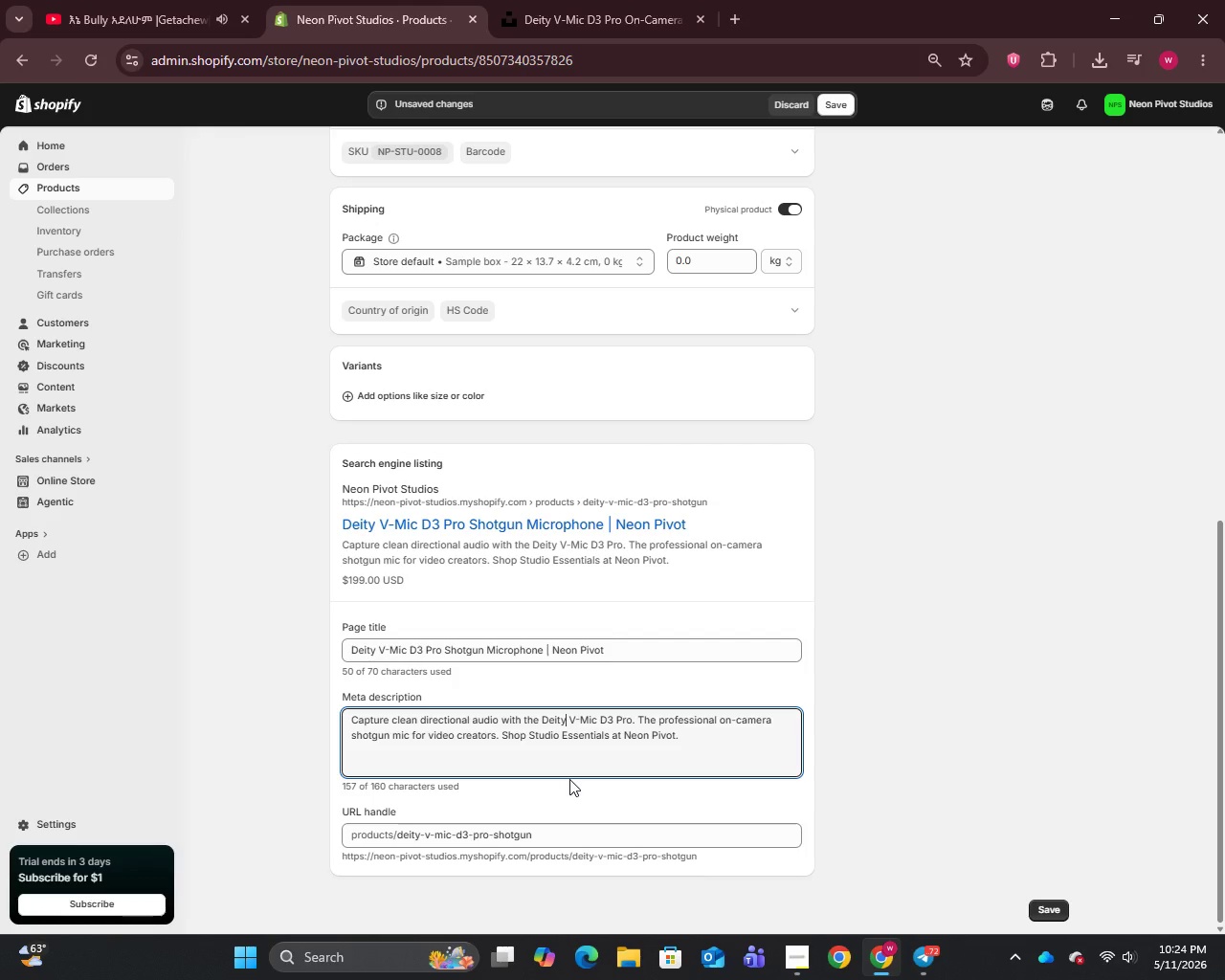 
scroll: coordinate [569, 778], scroll_direction: up, amount: 8.0
 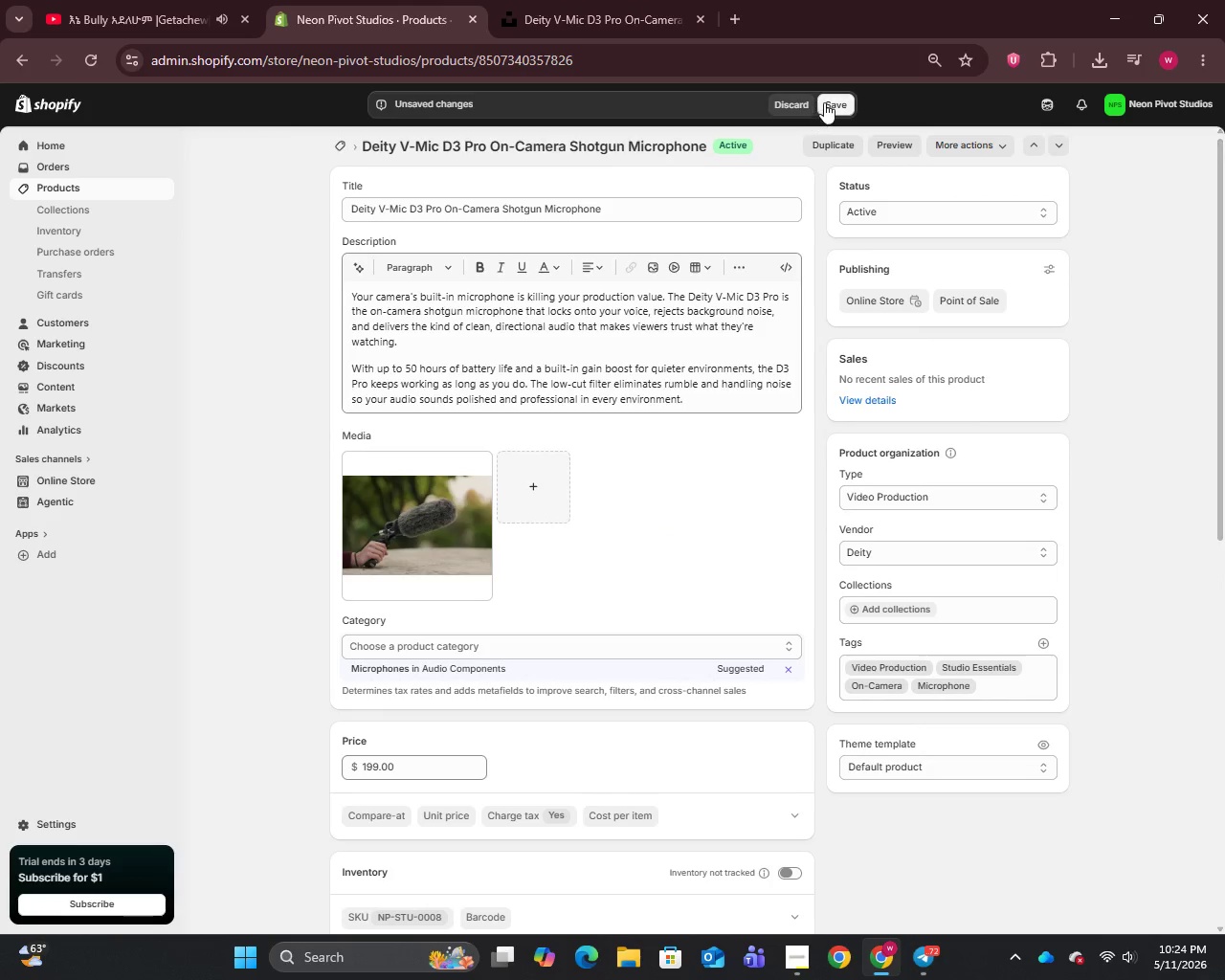 
left_click([828, 102])
 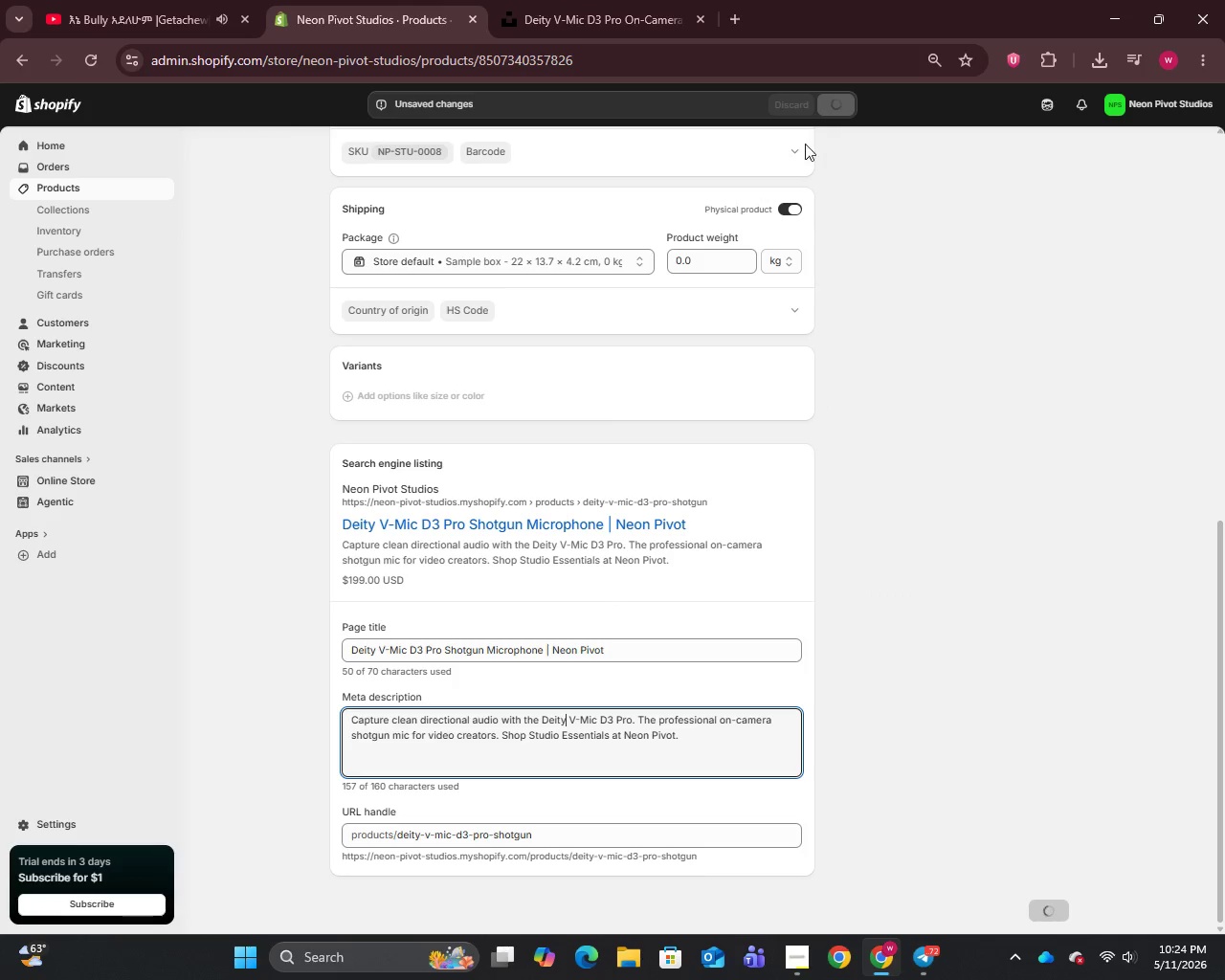 
scroll: coordinate [531, 653], scroll_direction: up, amount: 5.0
 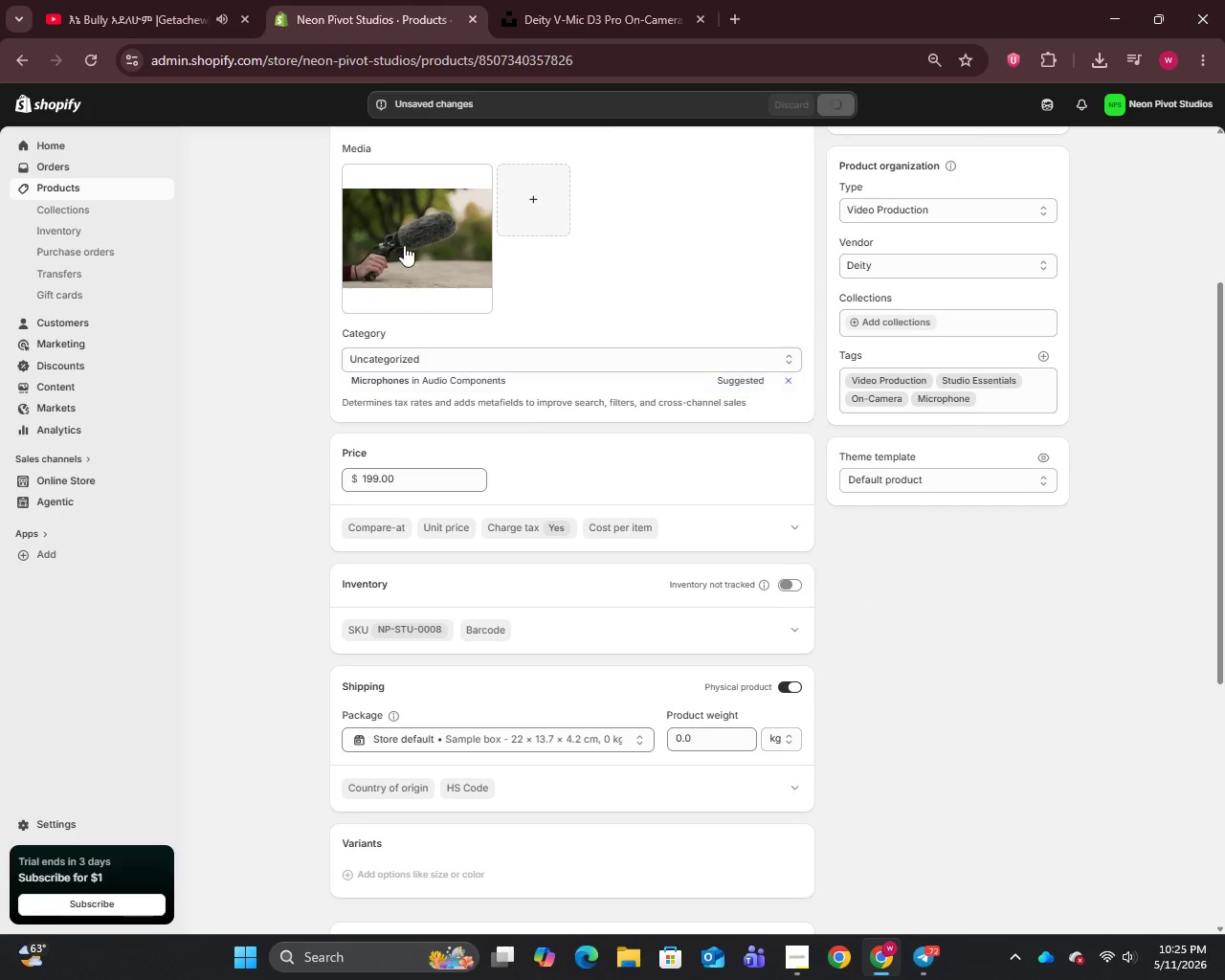 
left_click([404, 235])
 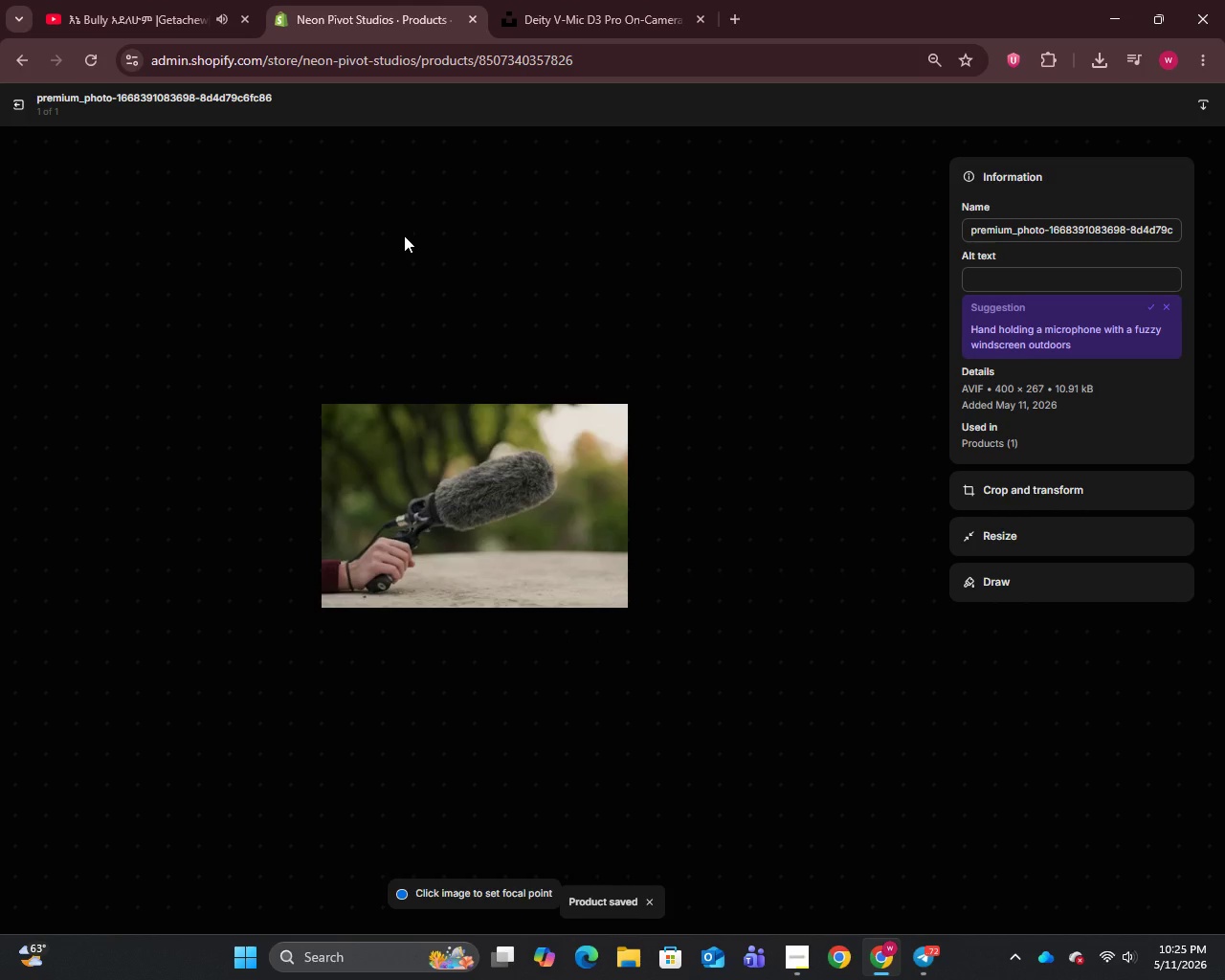 
left_click([1054, 233])
 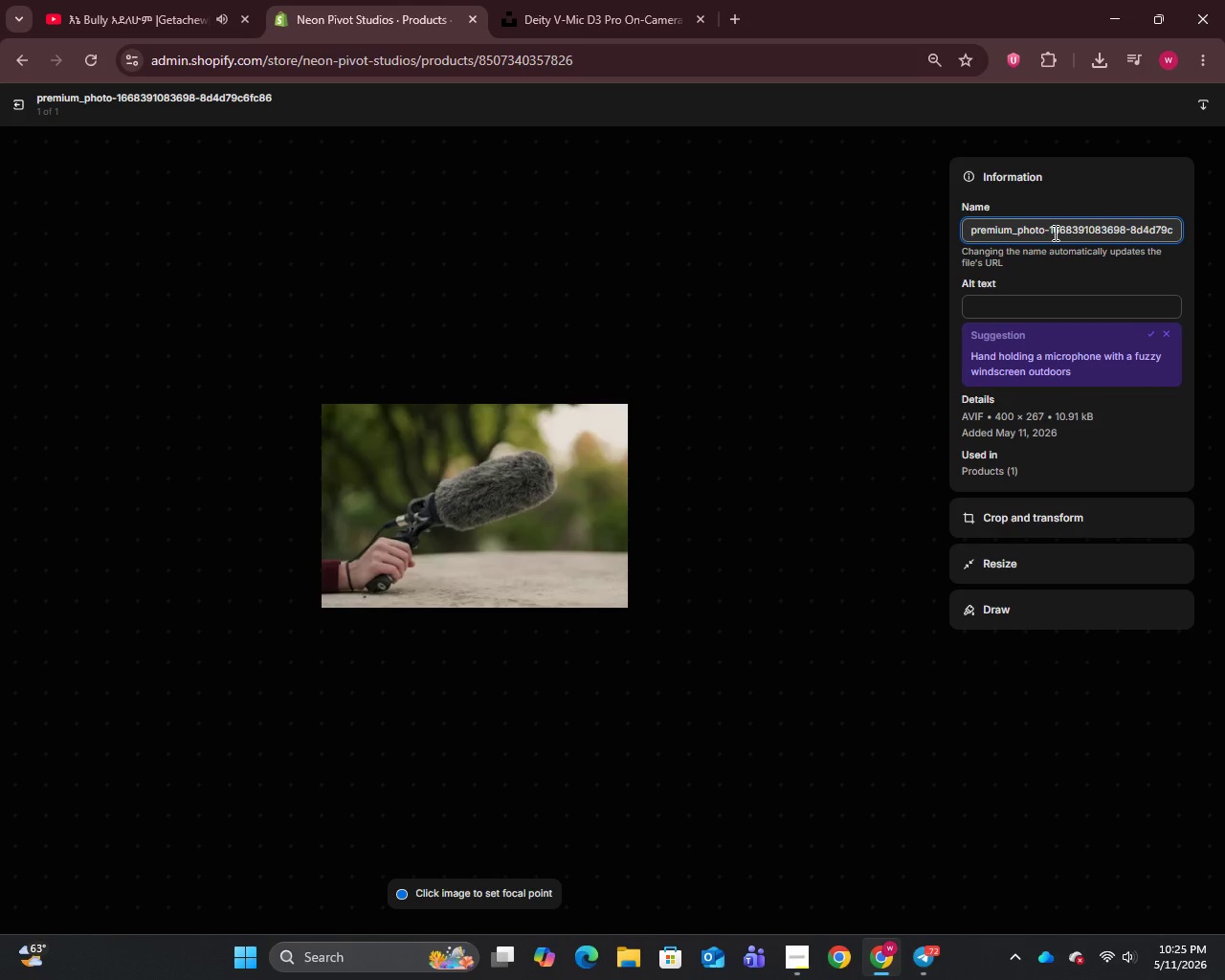 
key(Control+A)
 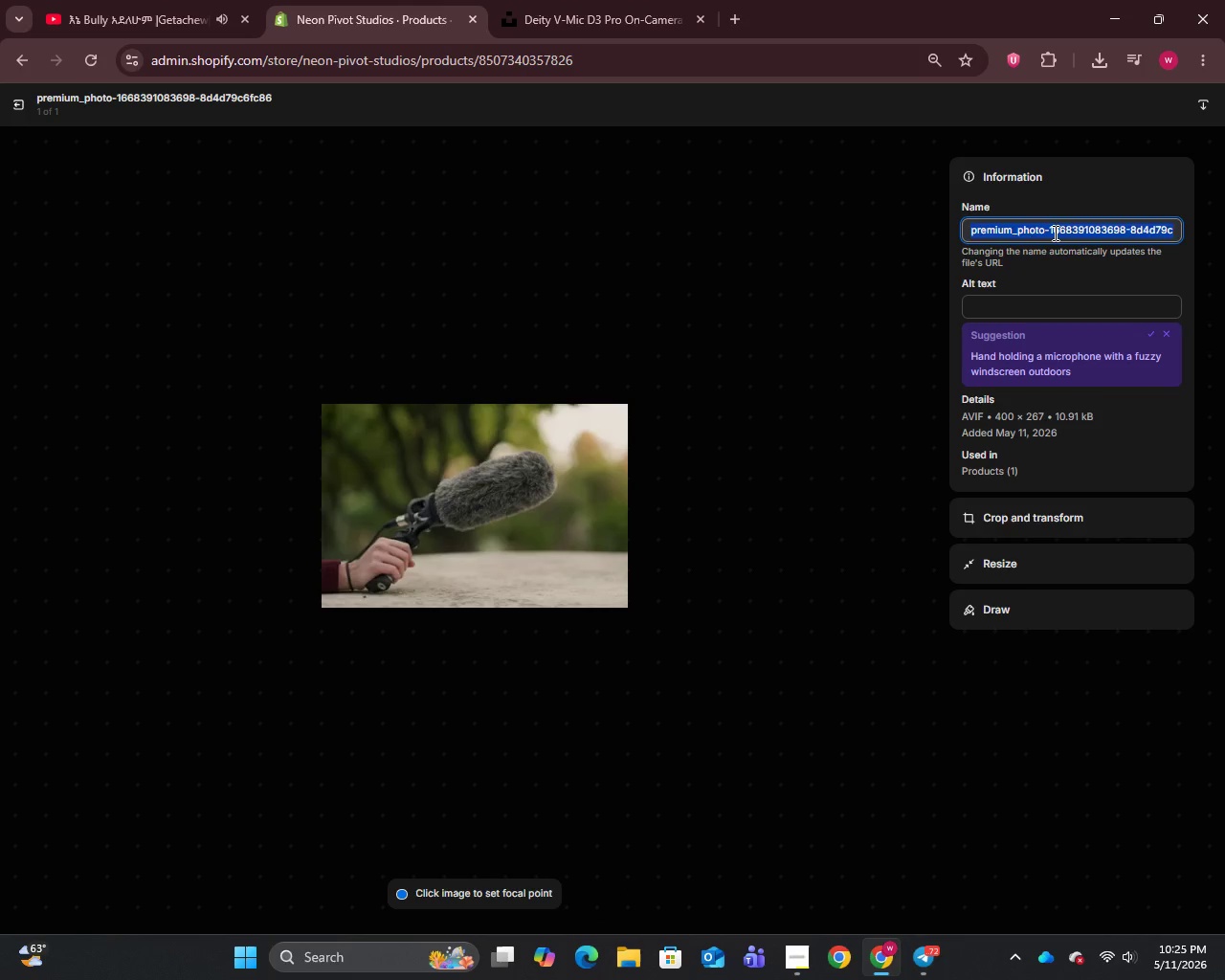 
key(Control+V)
 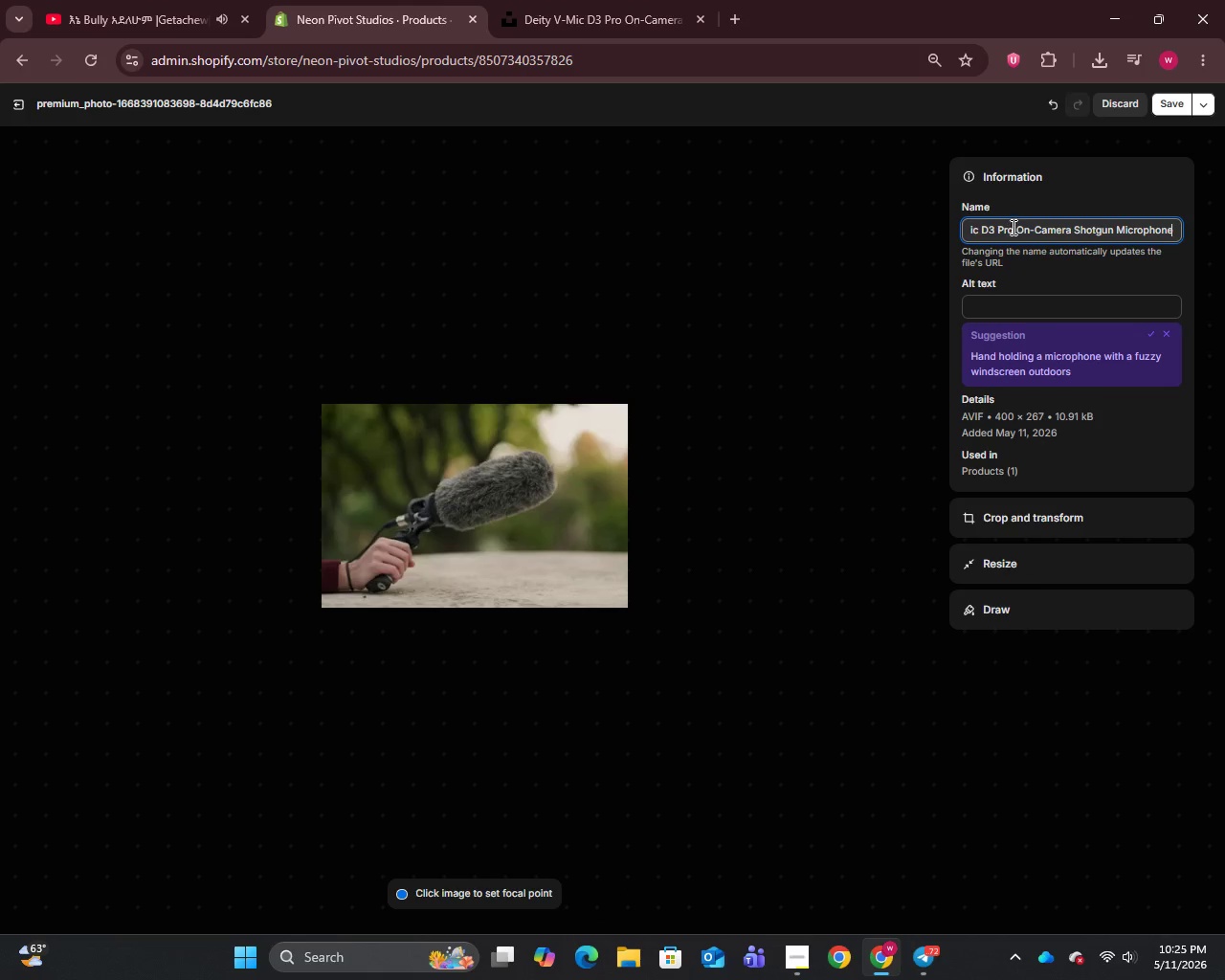 
left_click_drag(start_coordinate=[1014, 229], to_coordinate=[1076, 257])
 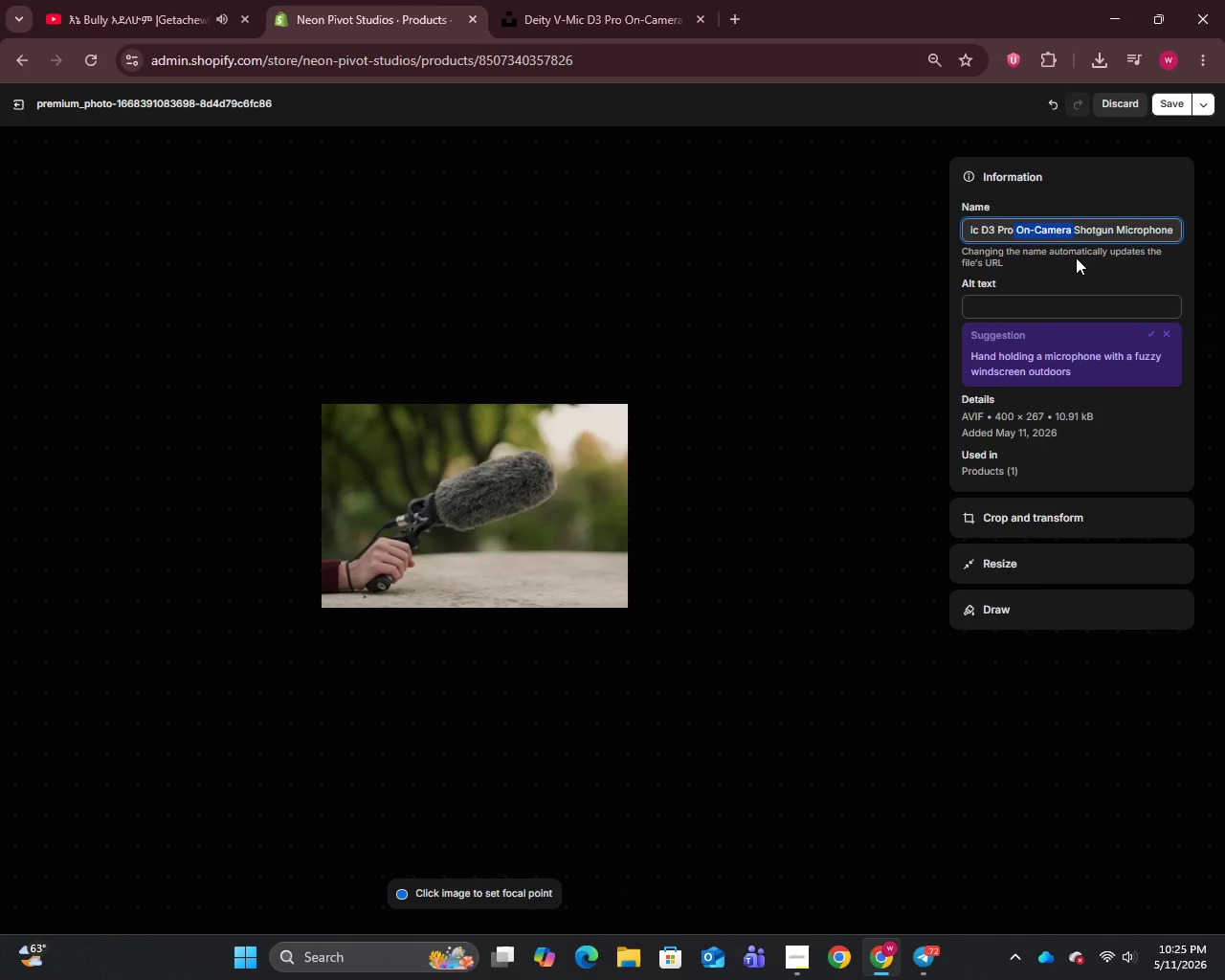 
key(Backspace)
 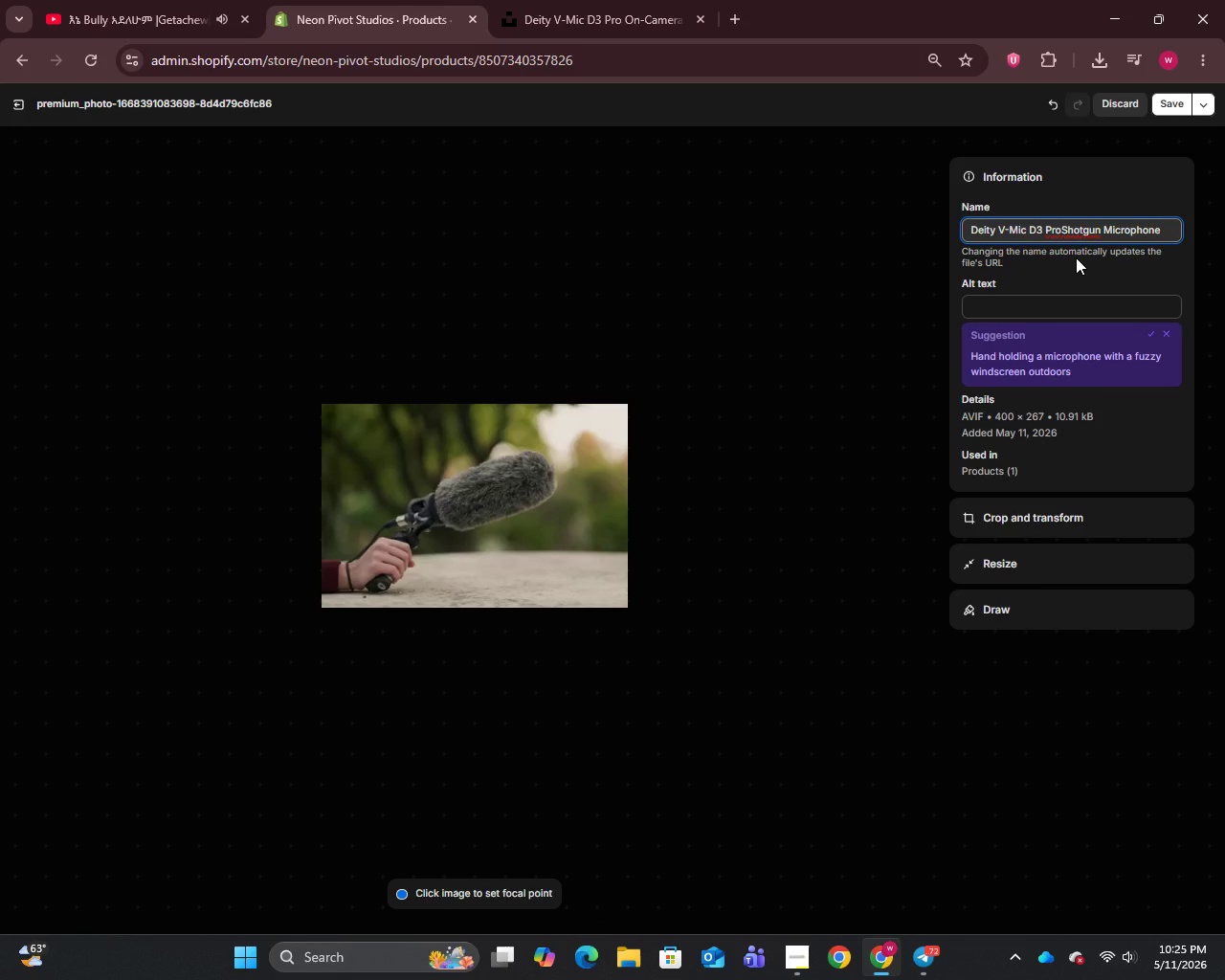 
key(Space)
 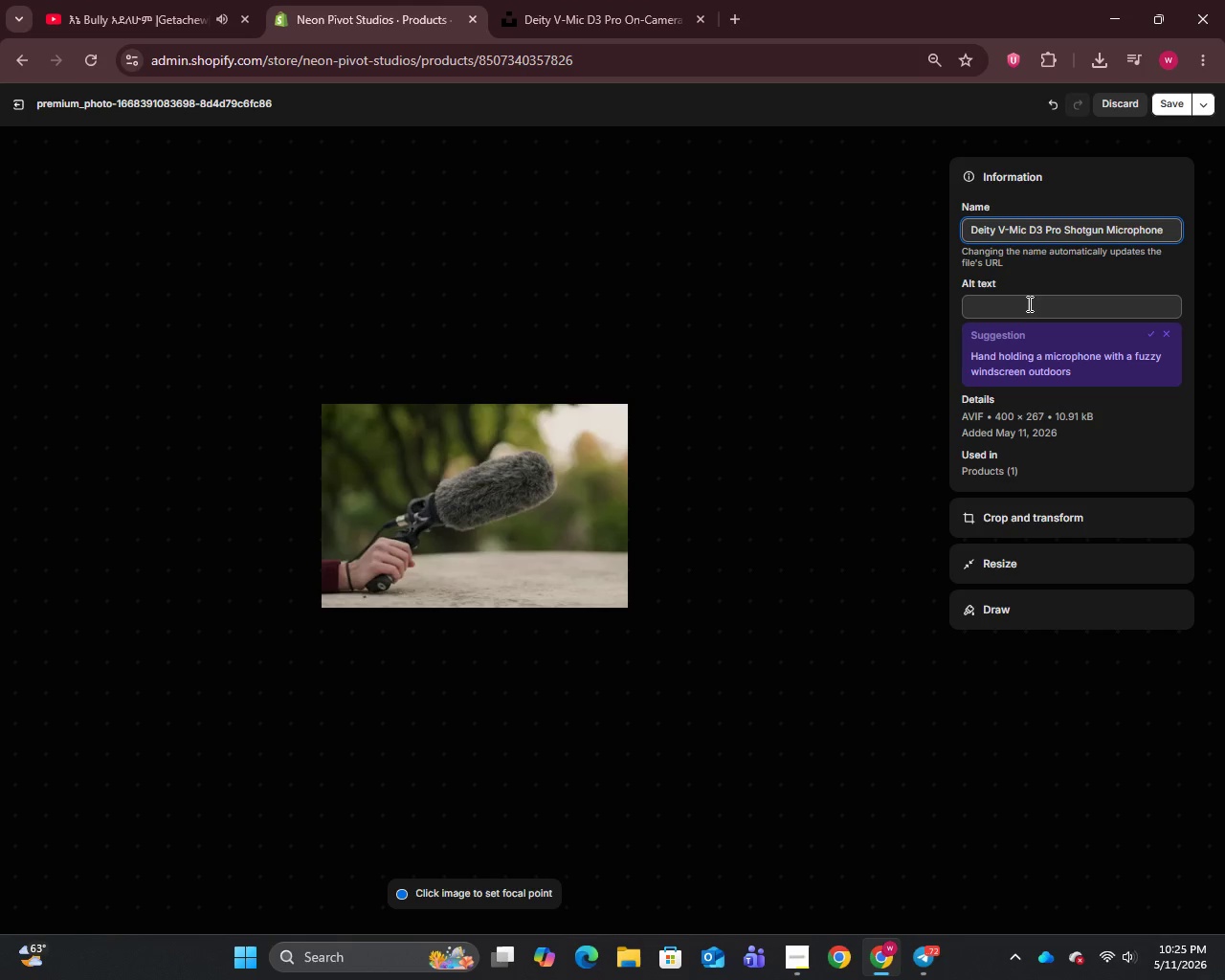 
left_click([1029, 298])
 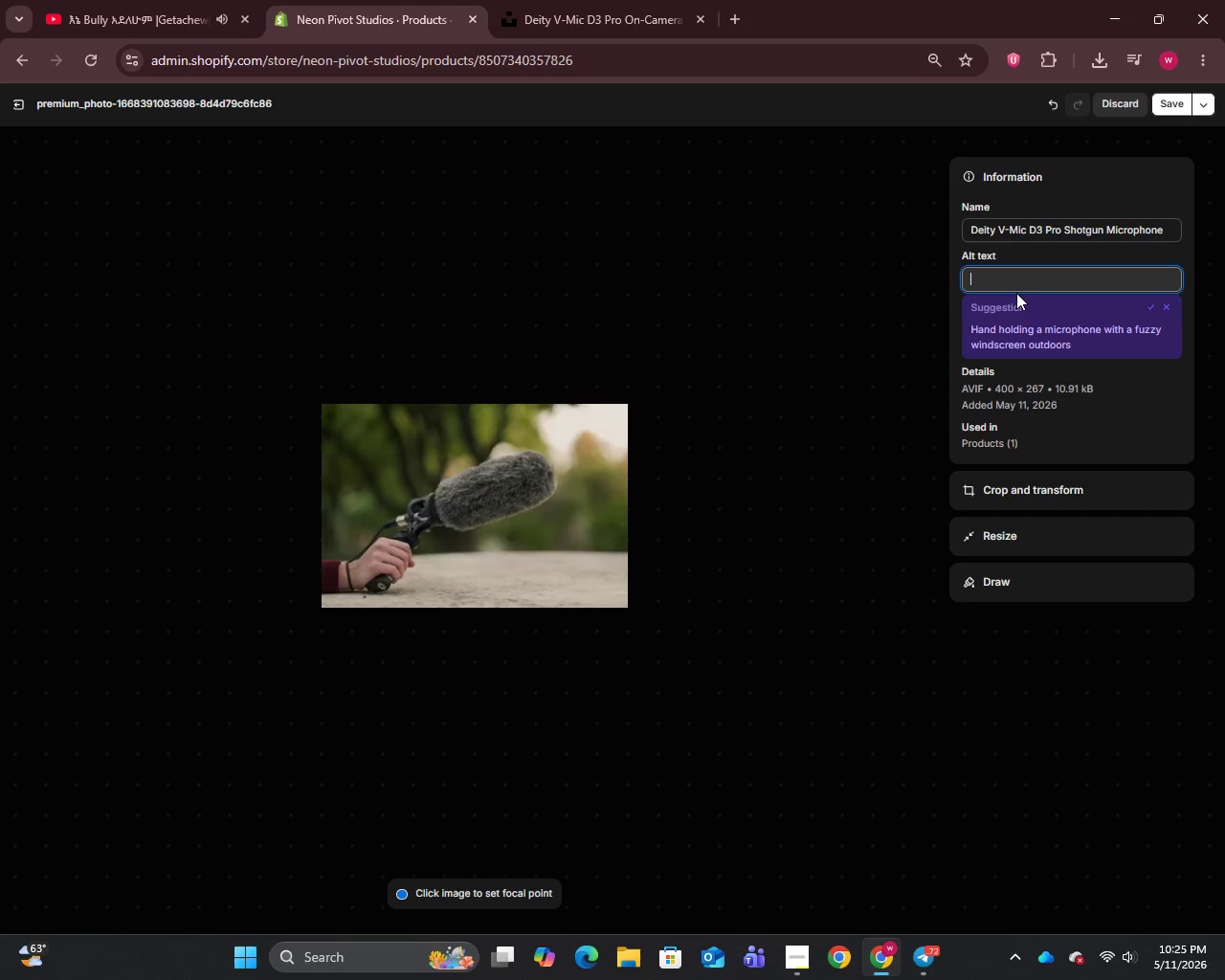 
type(Deity V-Mic D3 Pro on-camera shotgun microphone - professional video production audio by Neon Pivot Studios)
 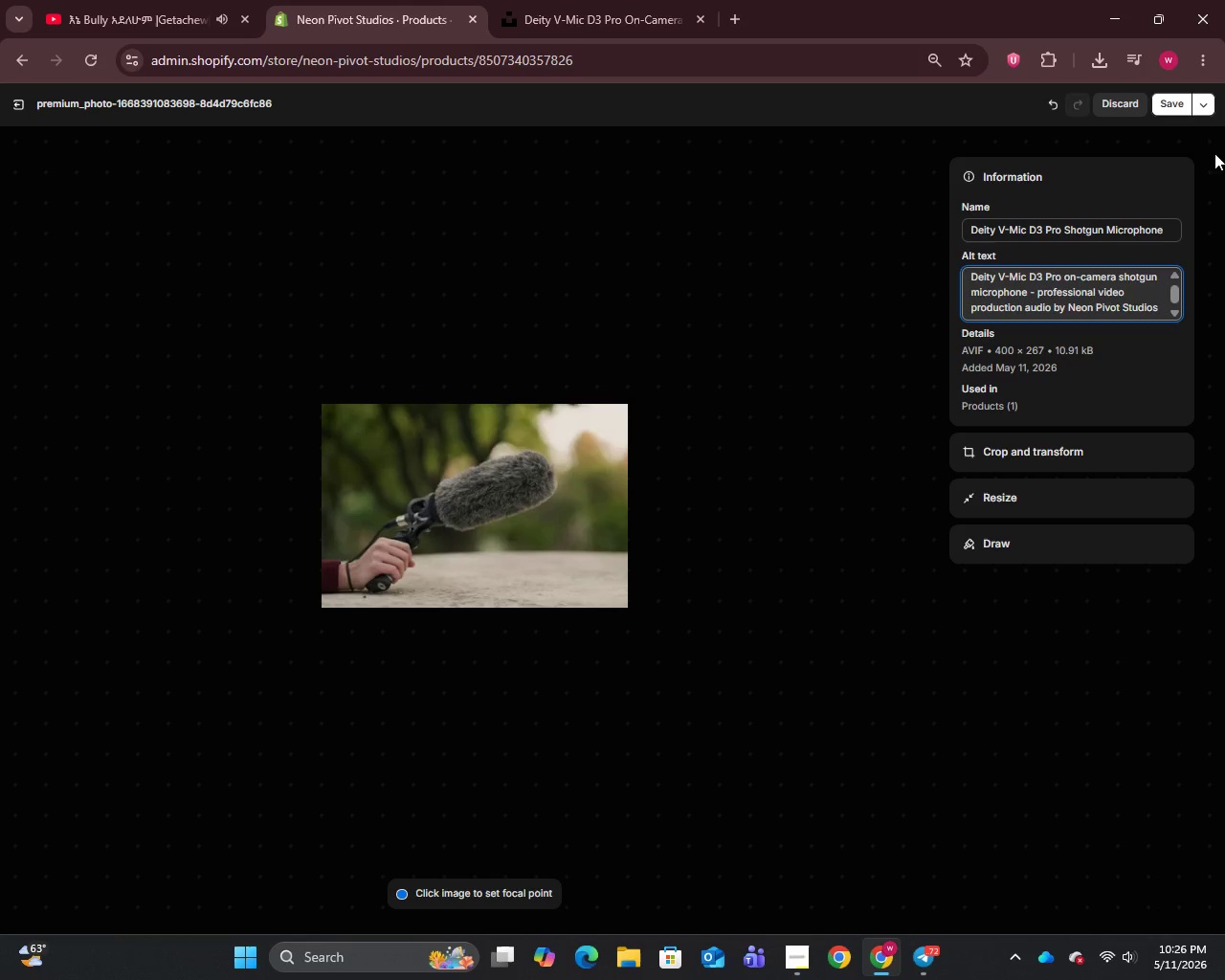 
left_click([1168, 112])
 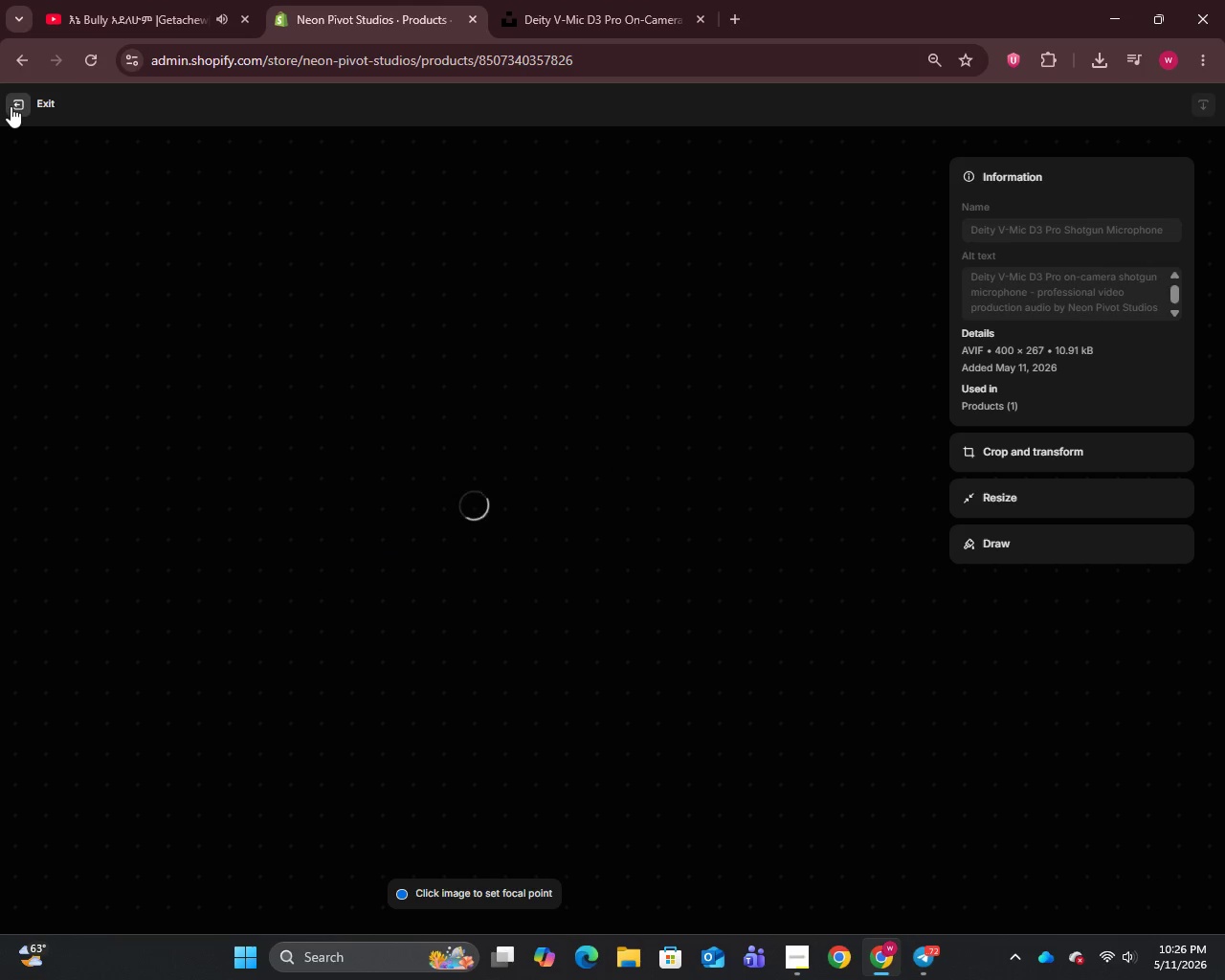 
left_click([11, 106])
 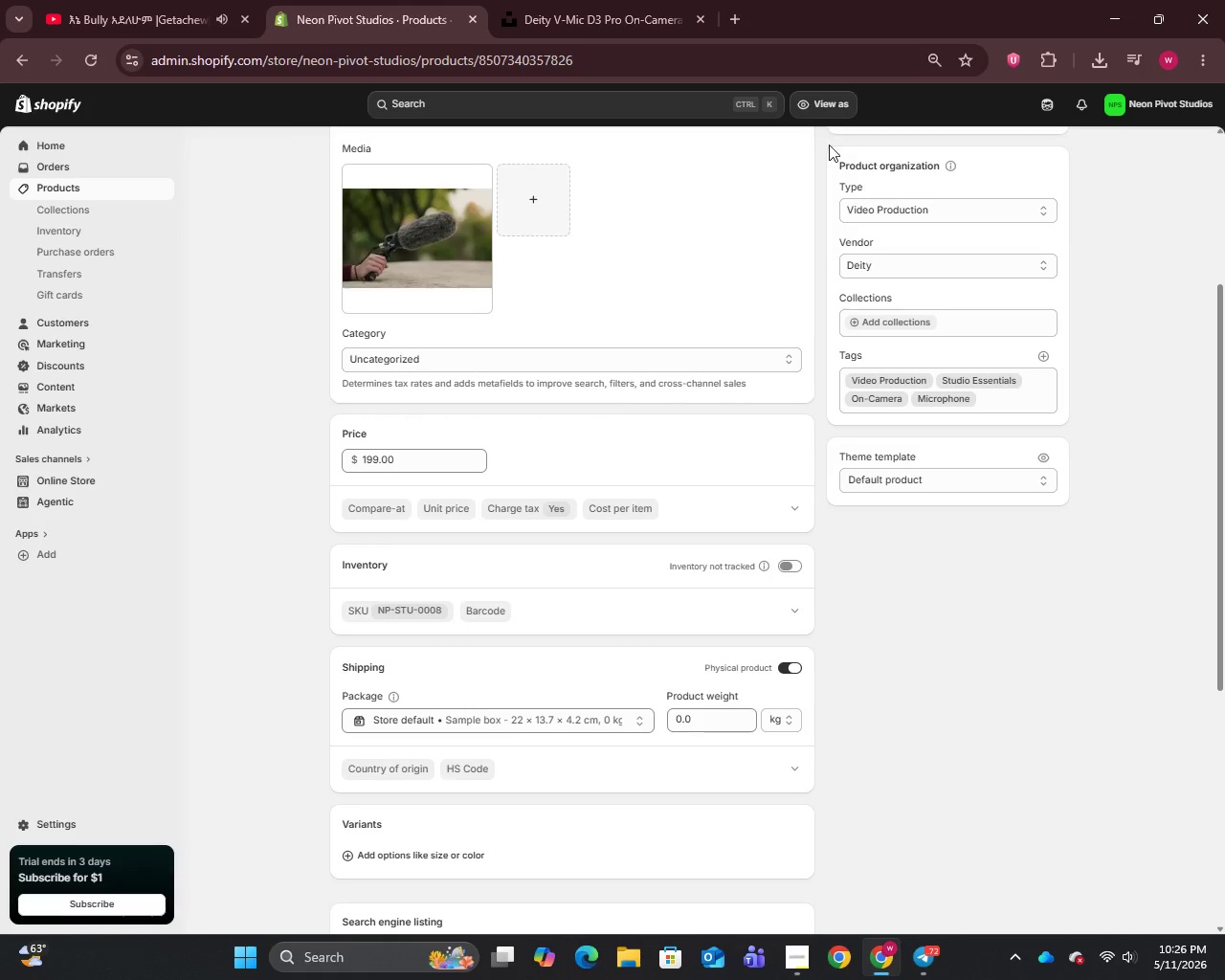 
scroll: coordinate [712, 298], scroll_direction: up, amount: 5.0
 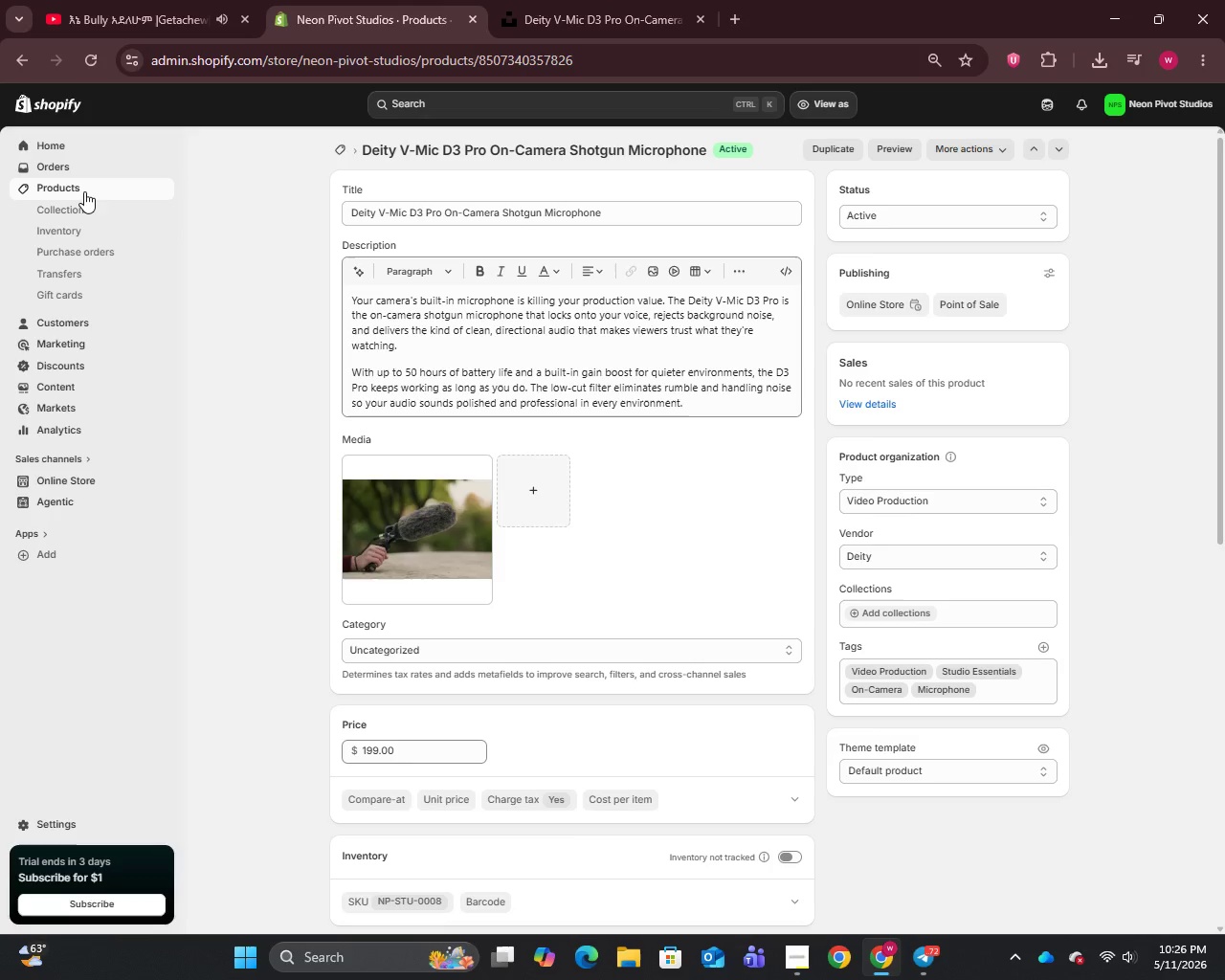 
left_click([71, 184])
 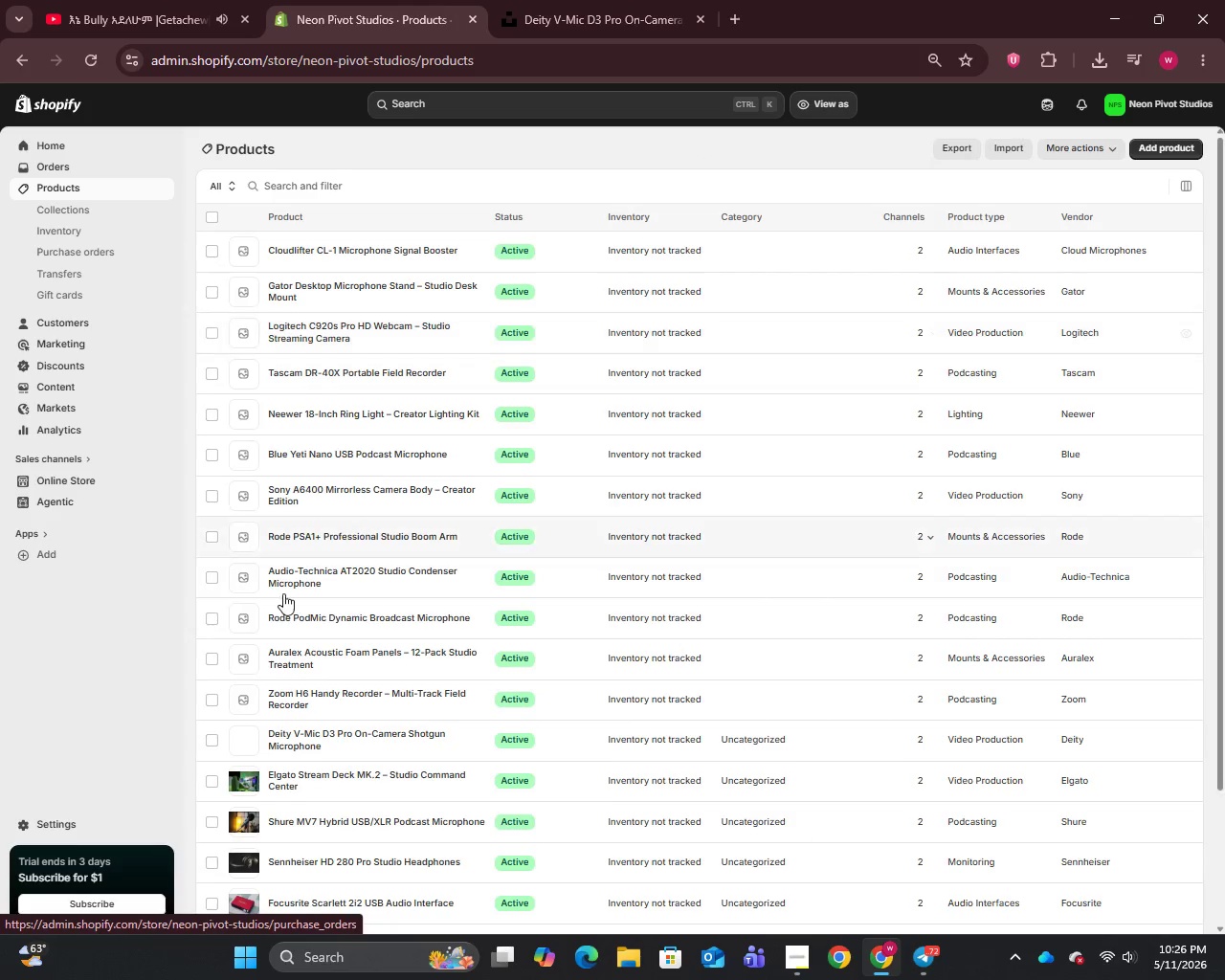 
left_click([298, 703])
 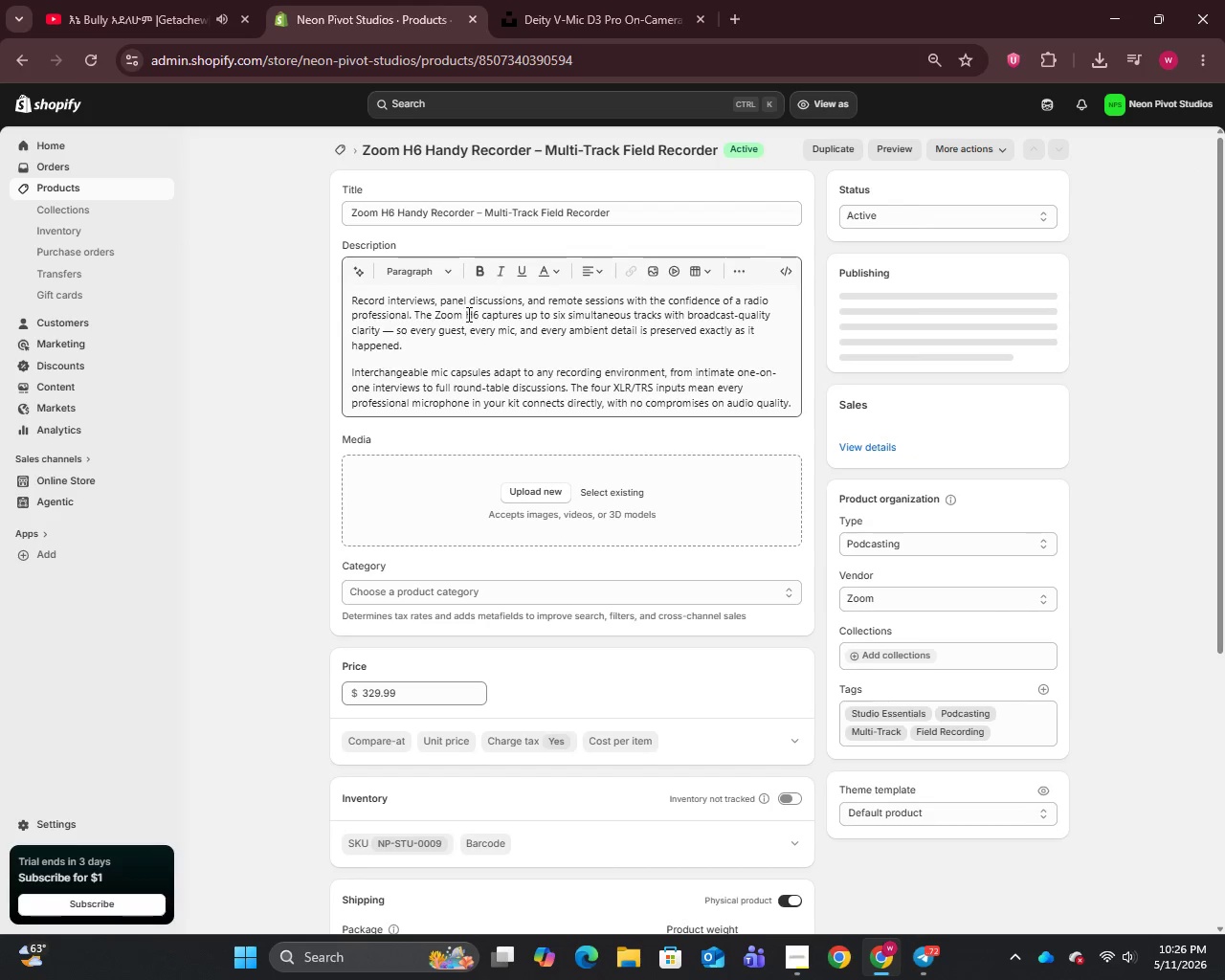 
left_click([396, 337])
 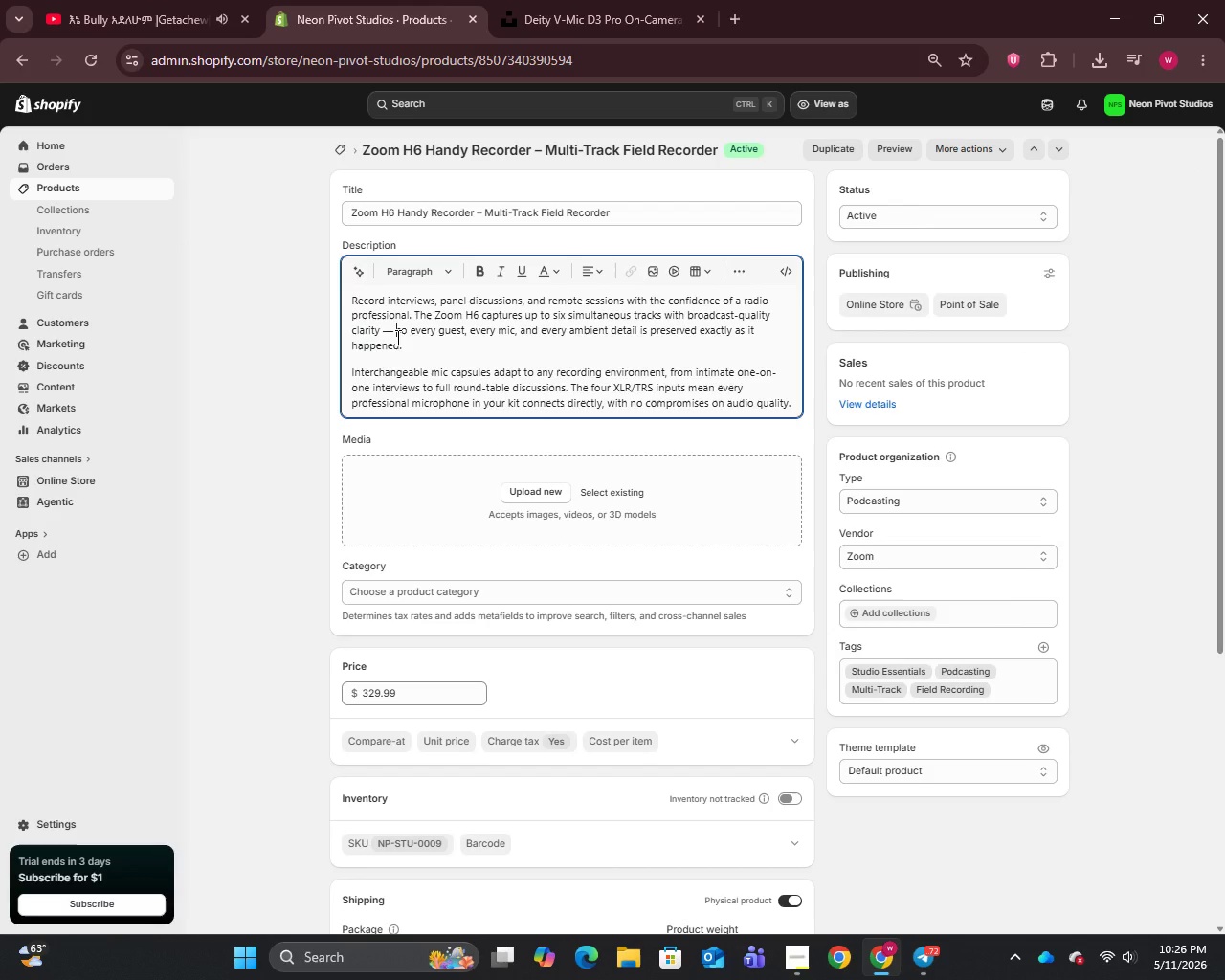 
key(Backspace)
 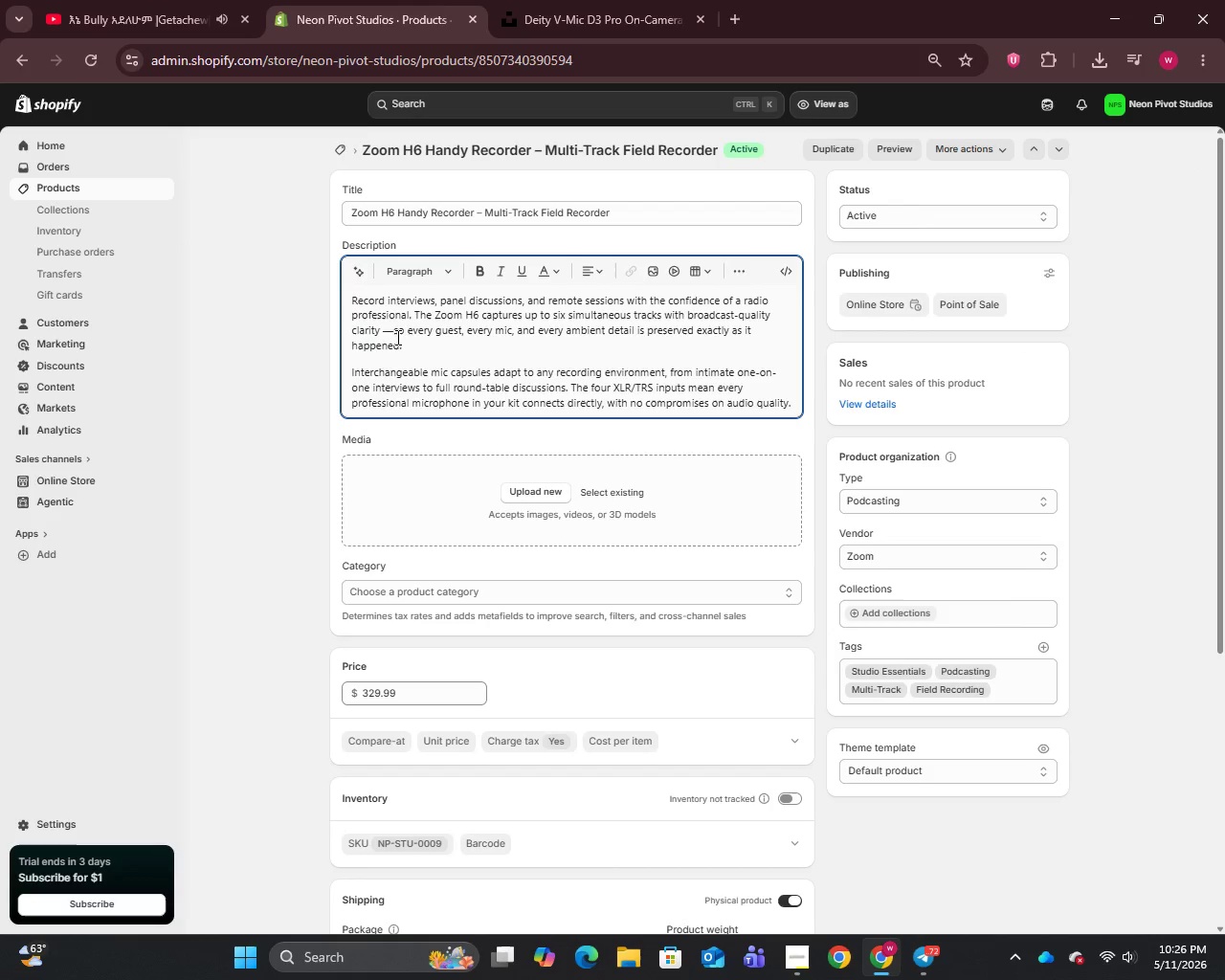 
key(Backspace)
 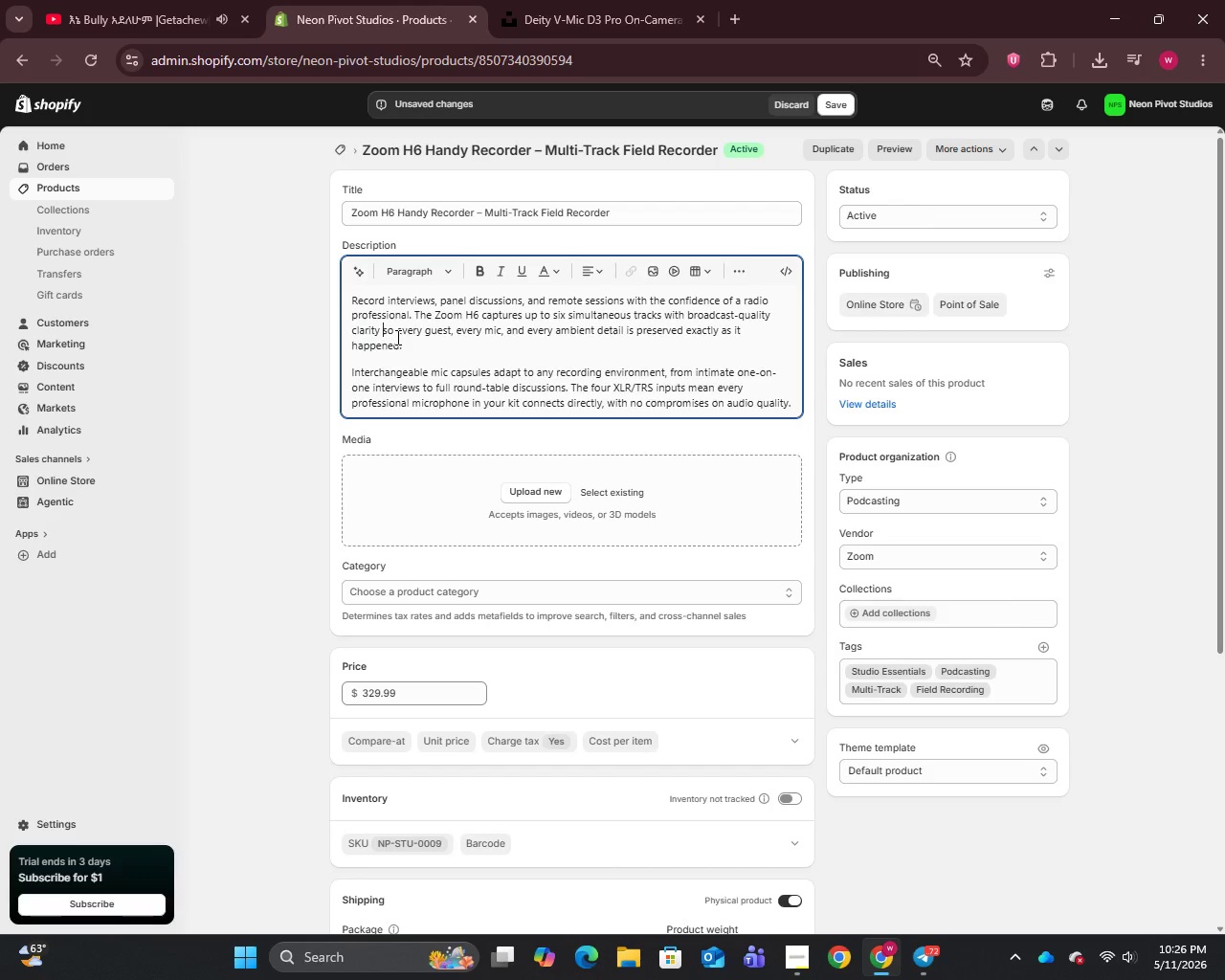 
key(Comma)
 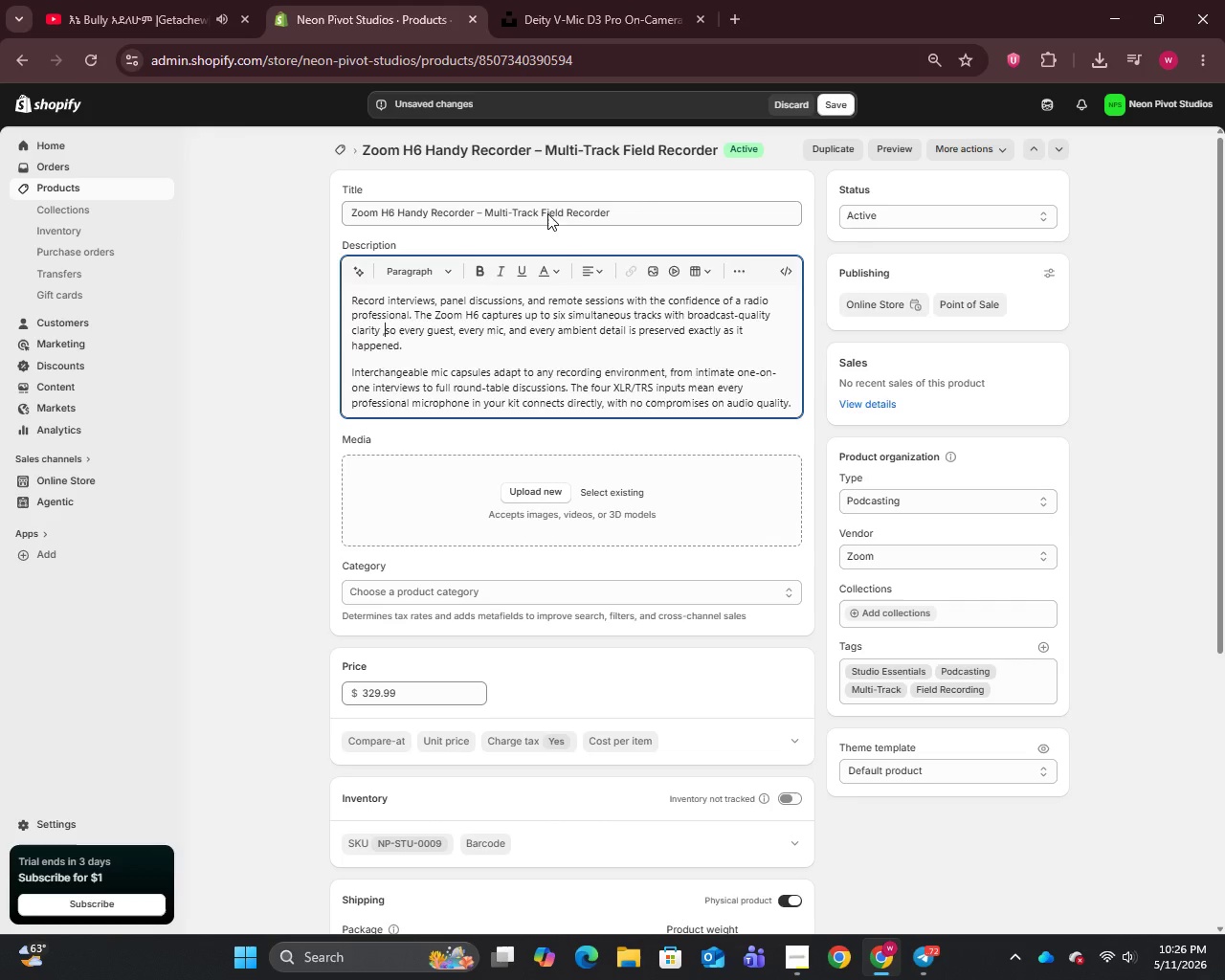 
left_click([635, 200])
 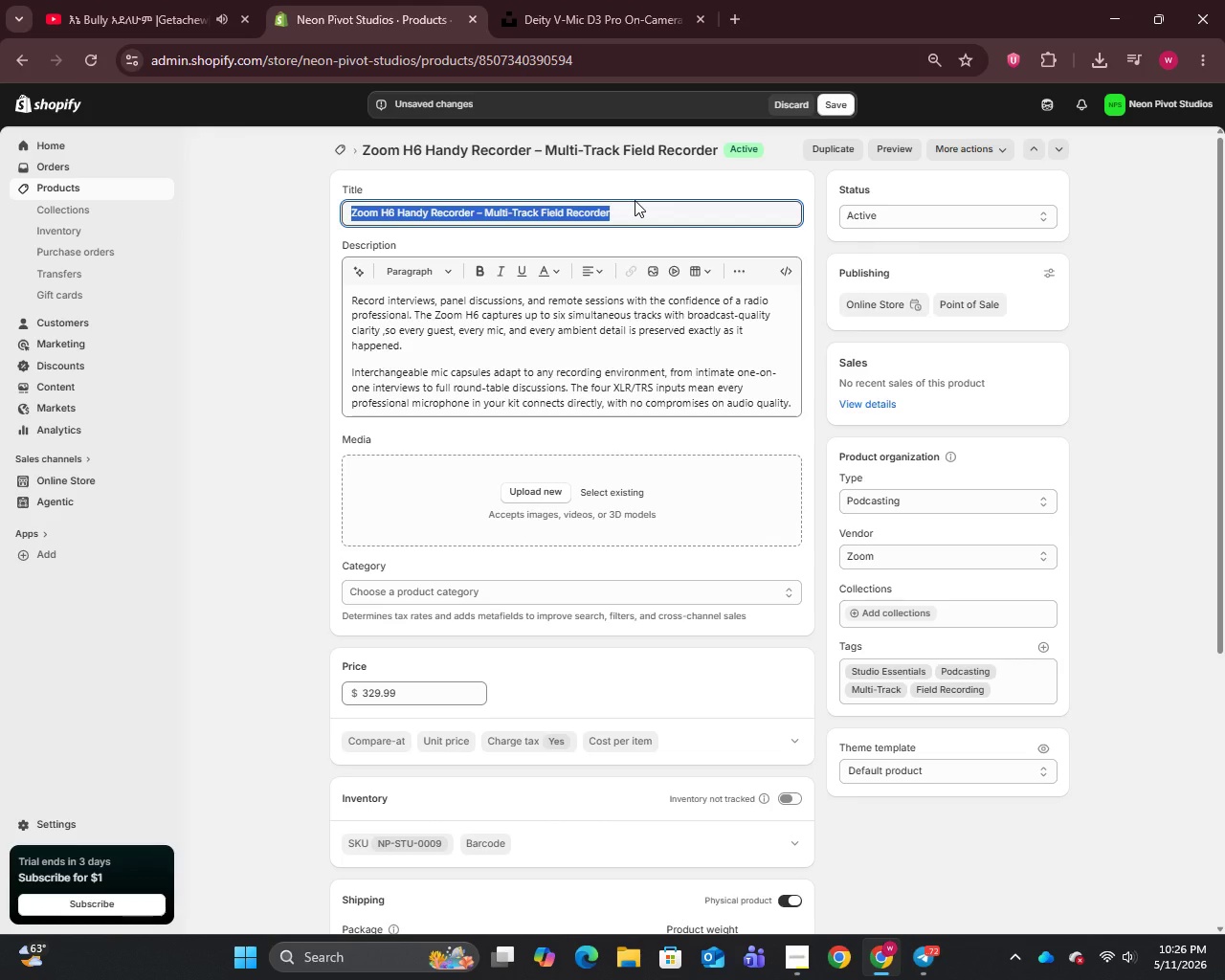 
key(Control+C)
 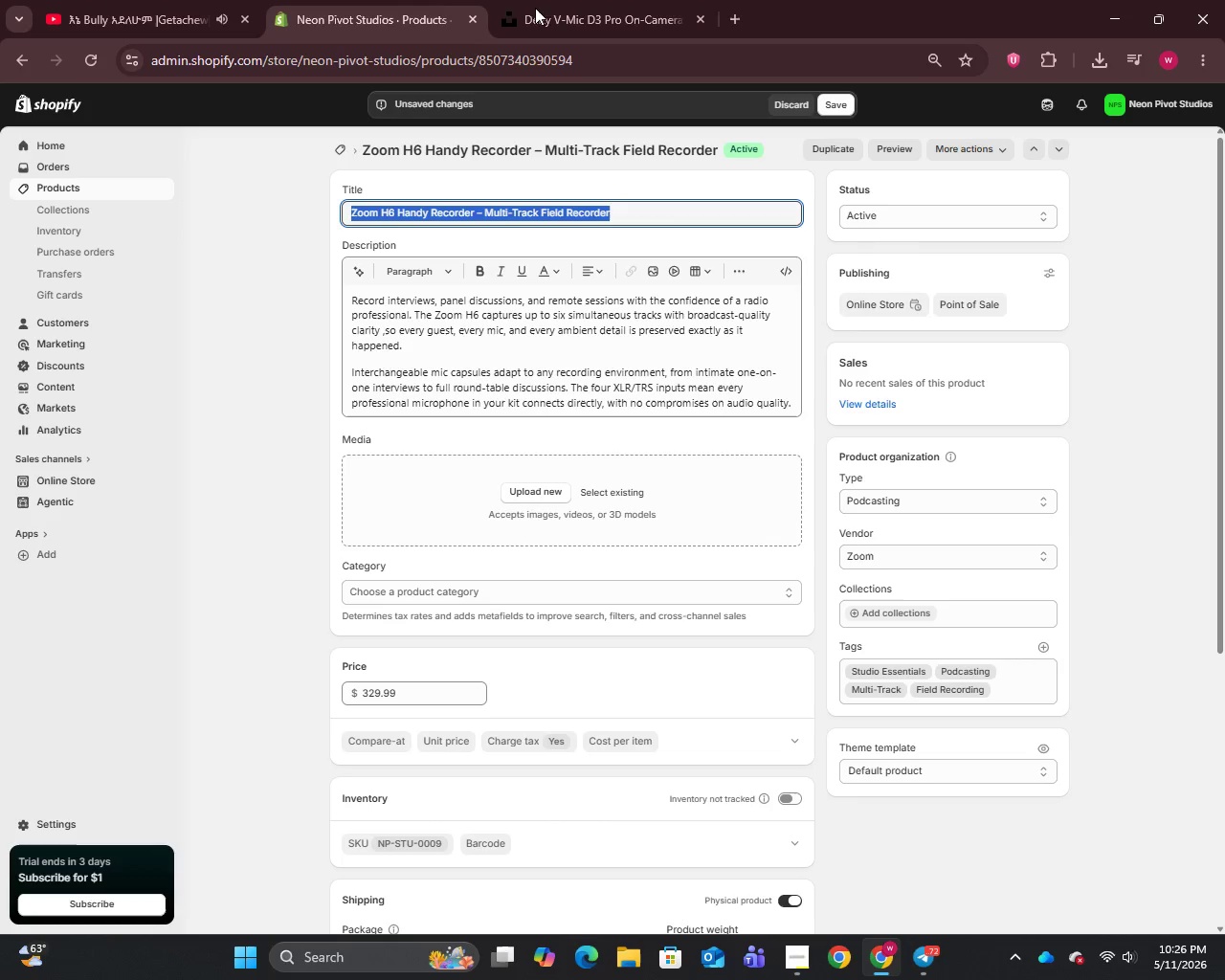 
left_click([532, 0])
 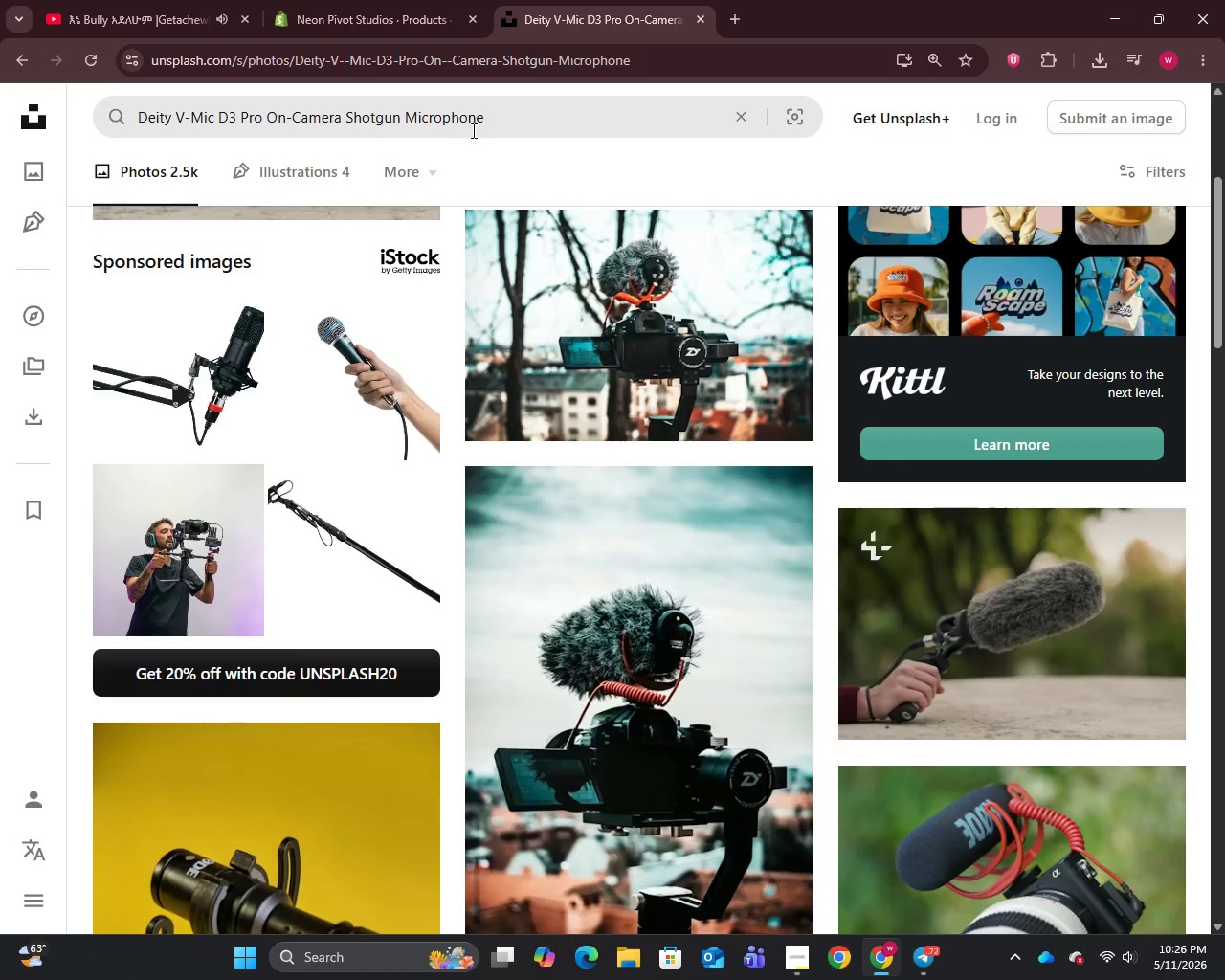 
left_click([495, 124])
 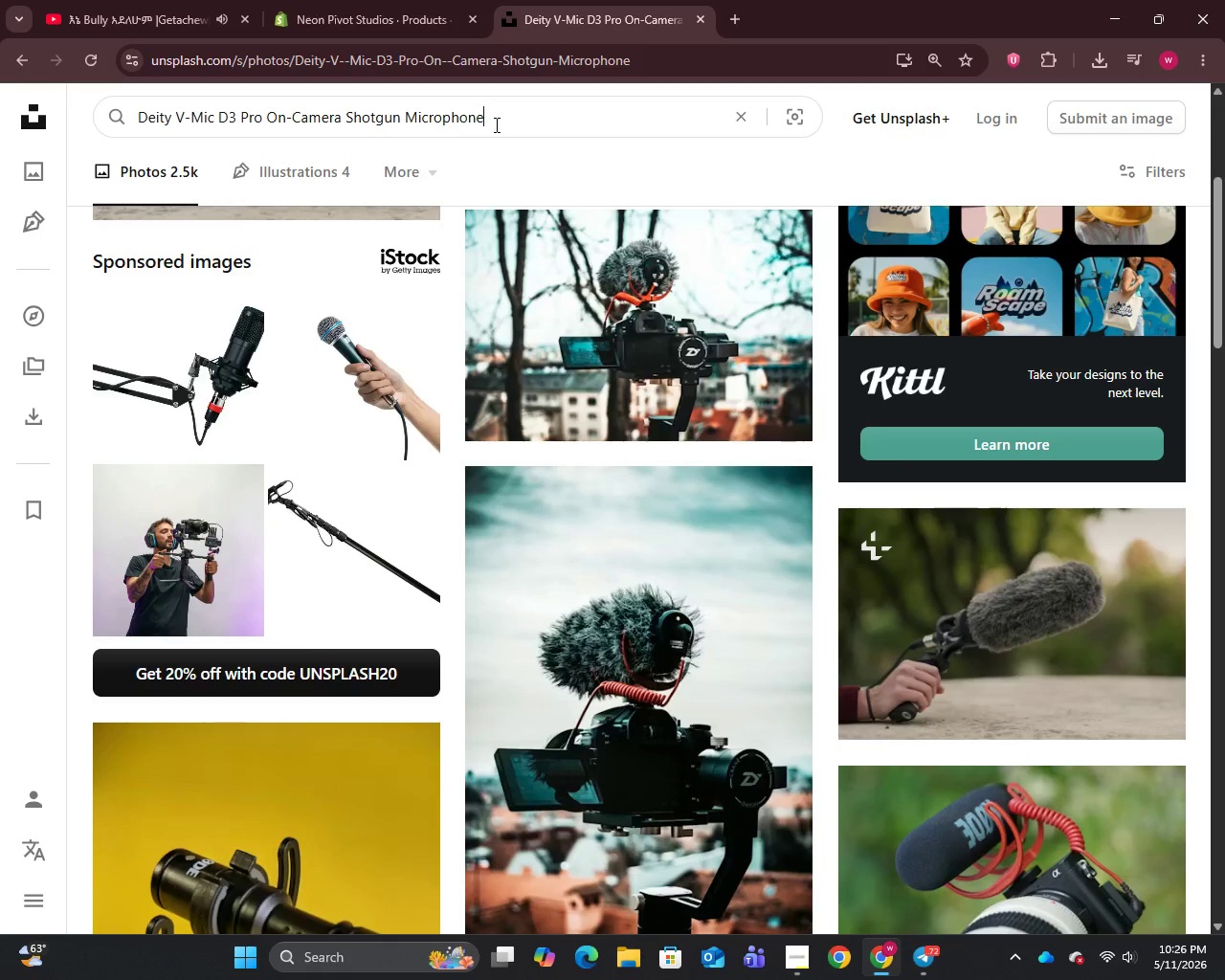 
key(Control+A)
 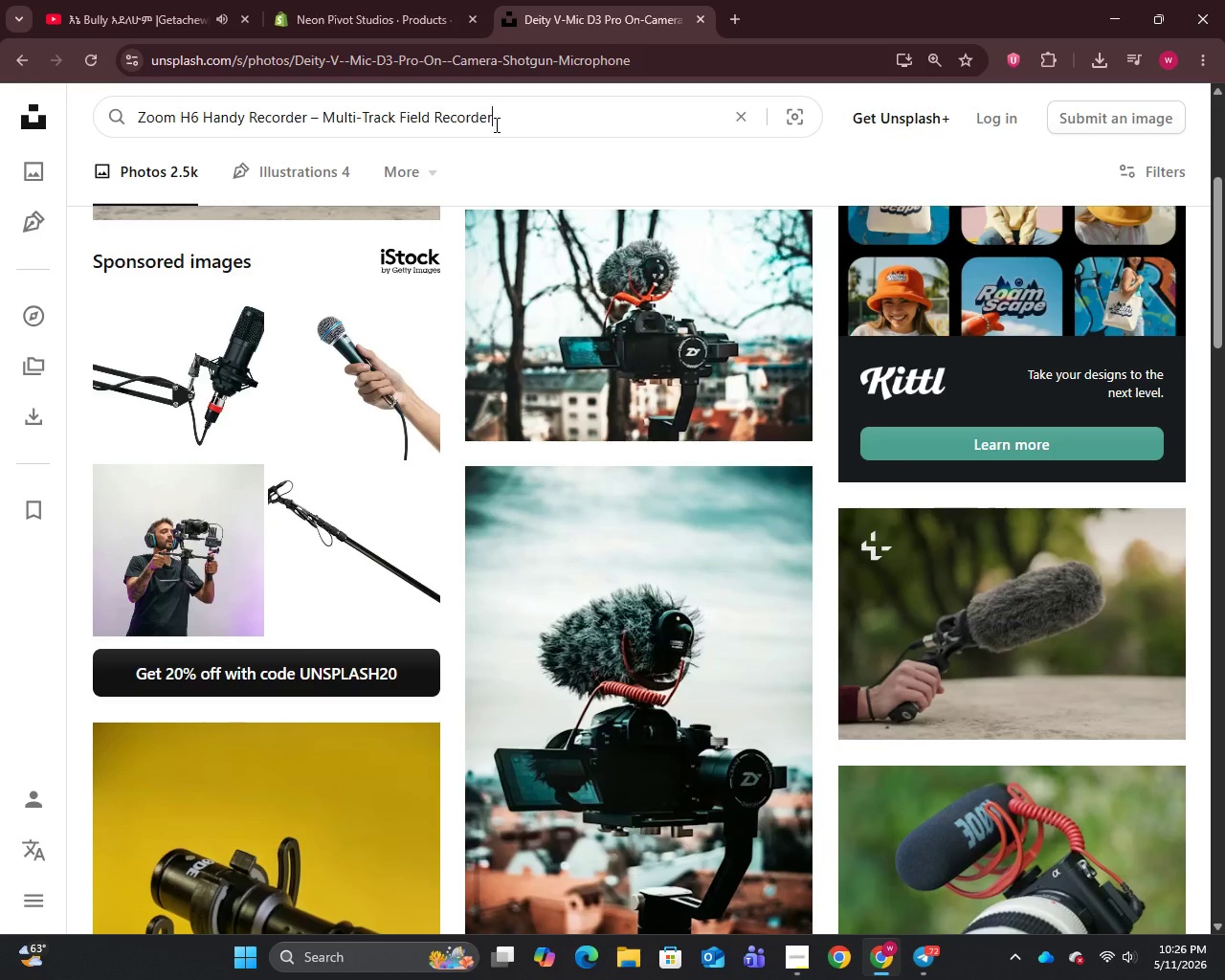 
key(Control+V)
 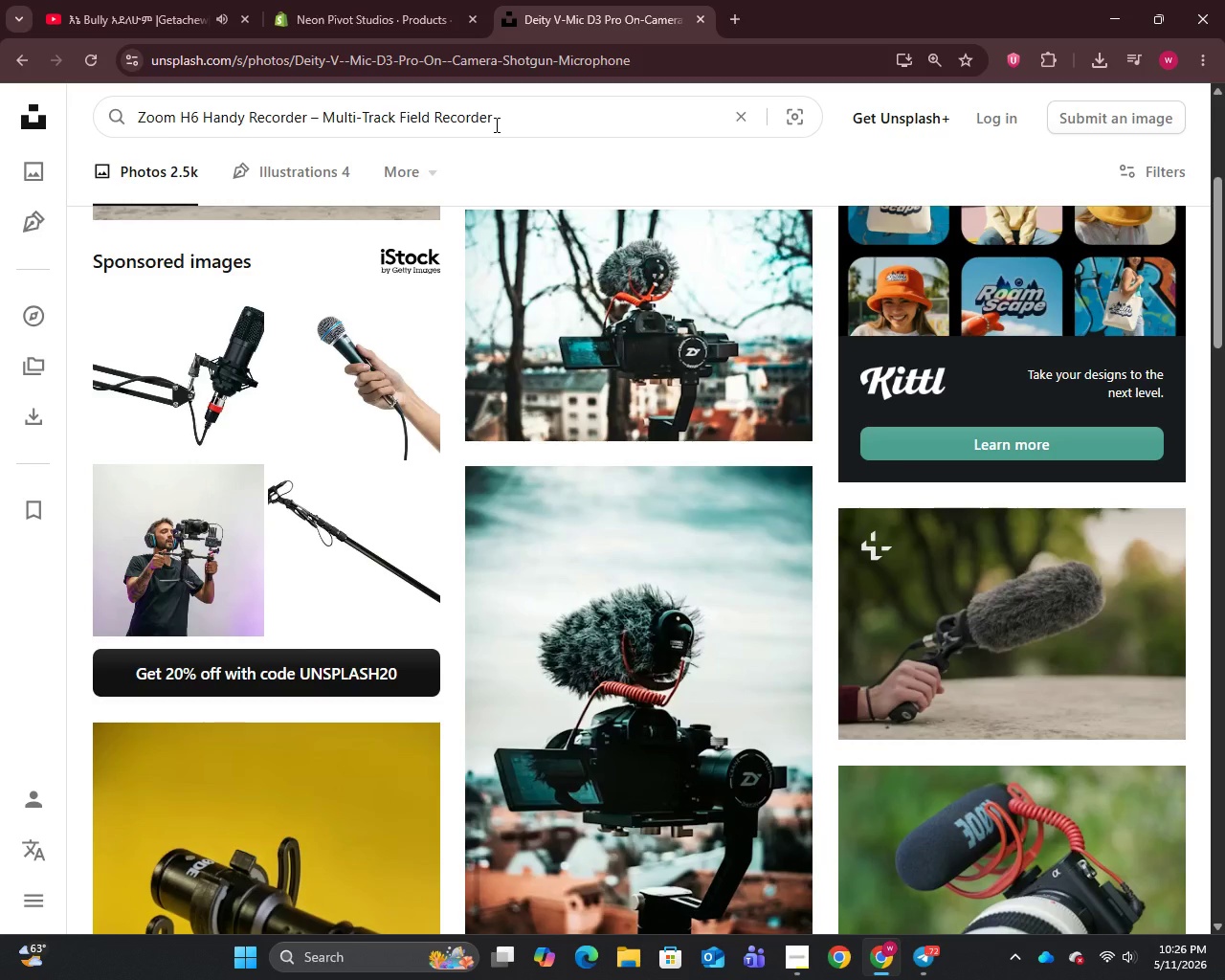 
key(Enter)
 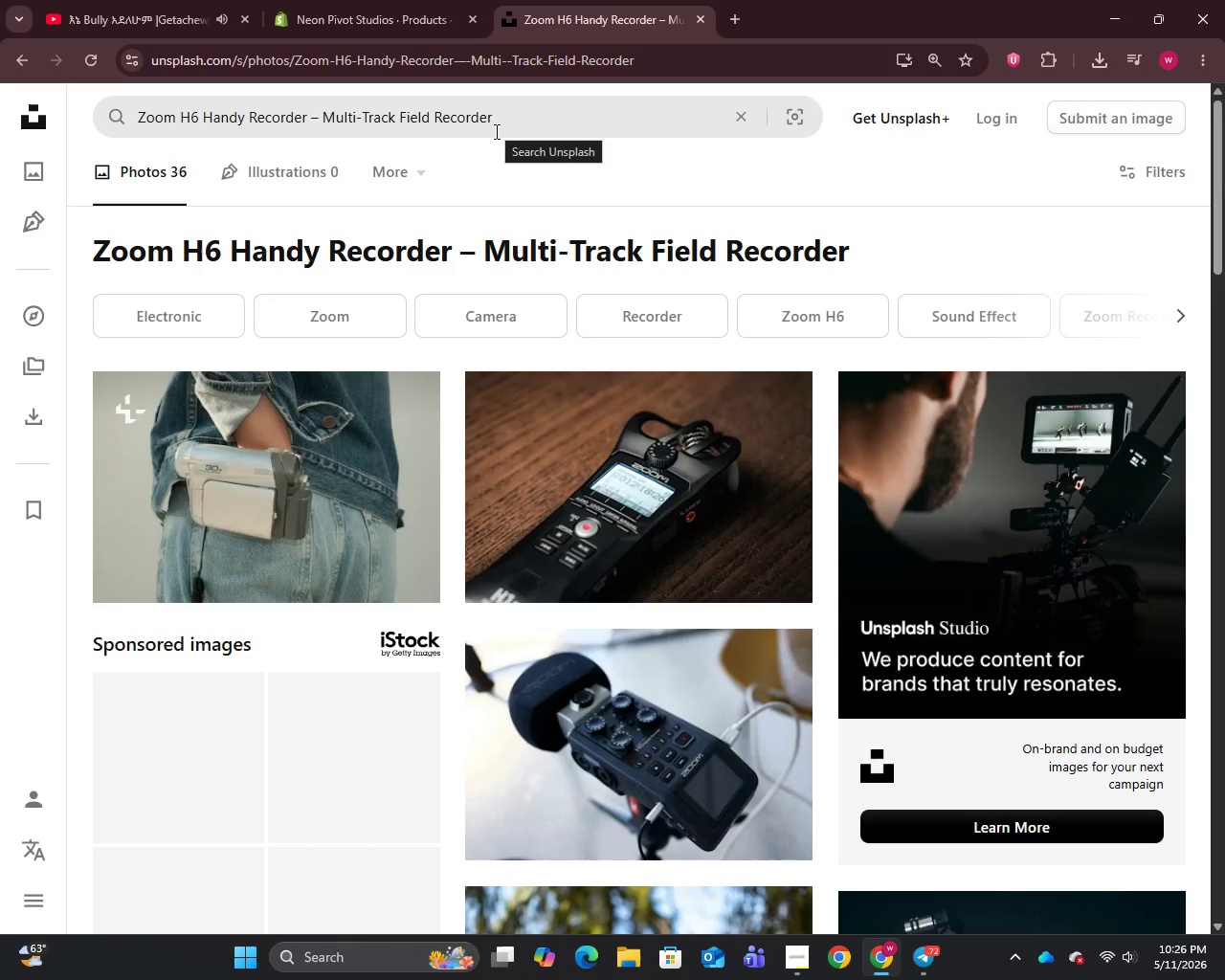 
wait(12.05)
 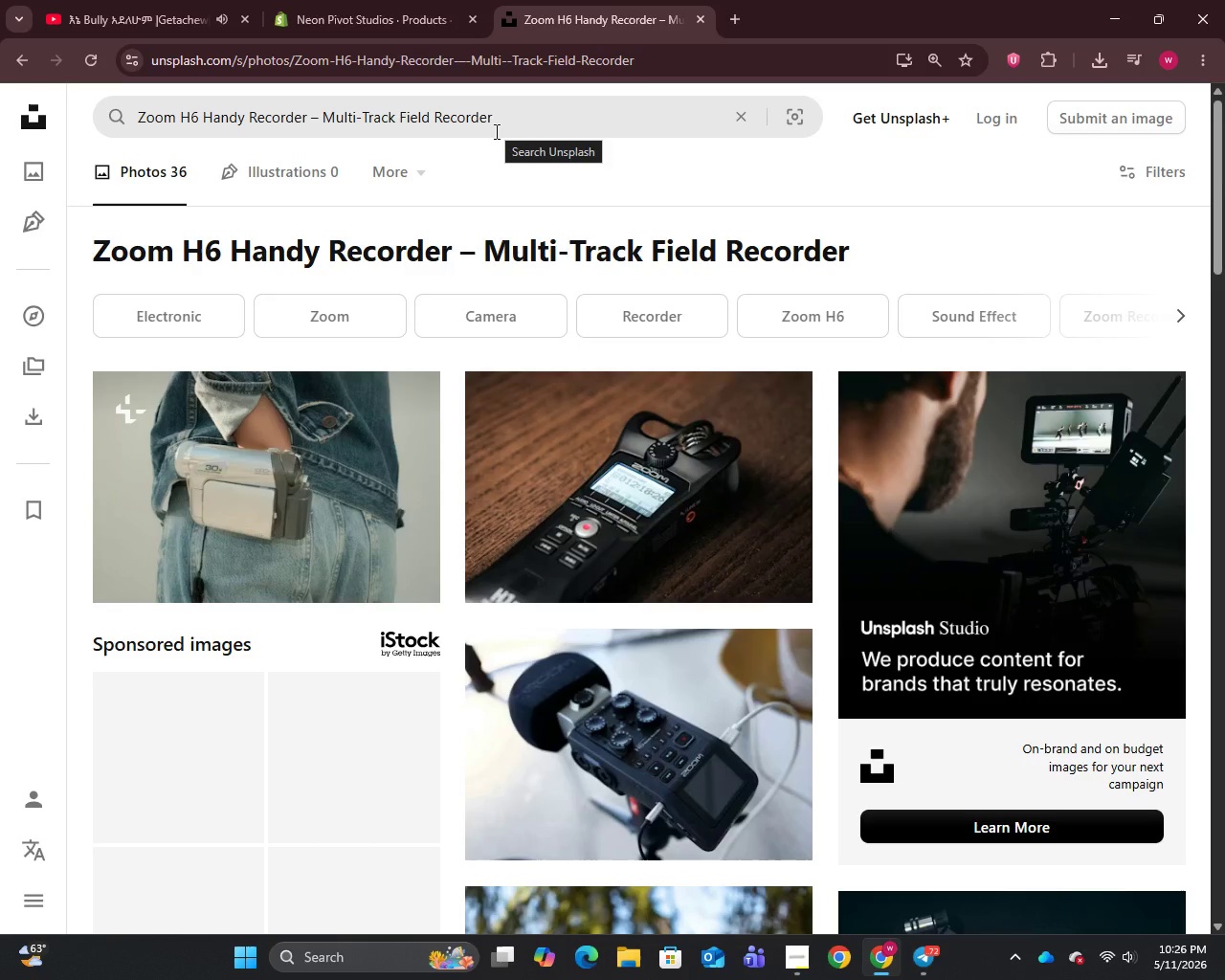 
scroll: coordinate [566, 425], scroll_direction: down, amount: 6.0
 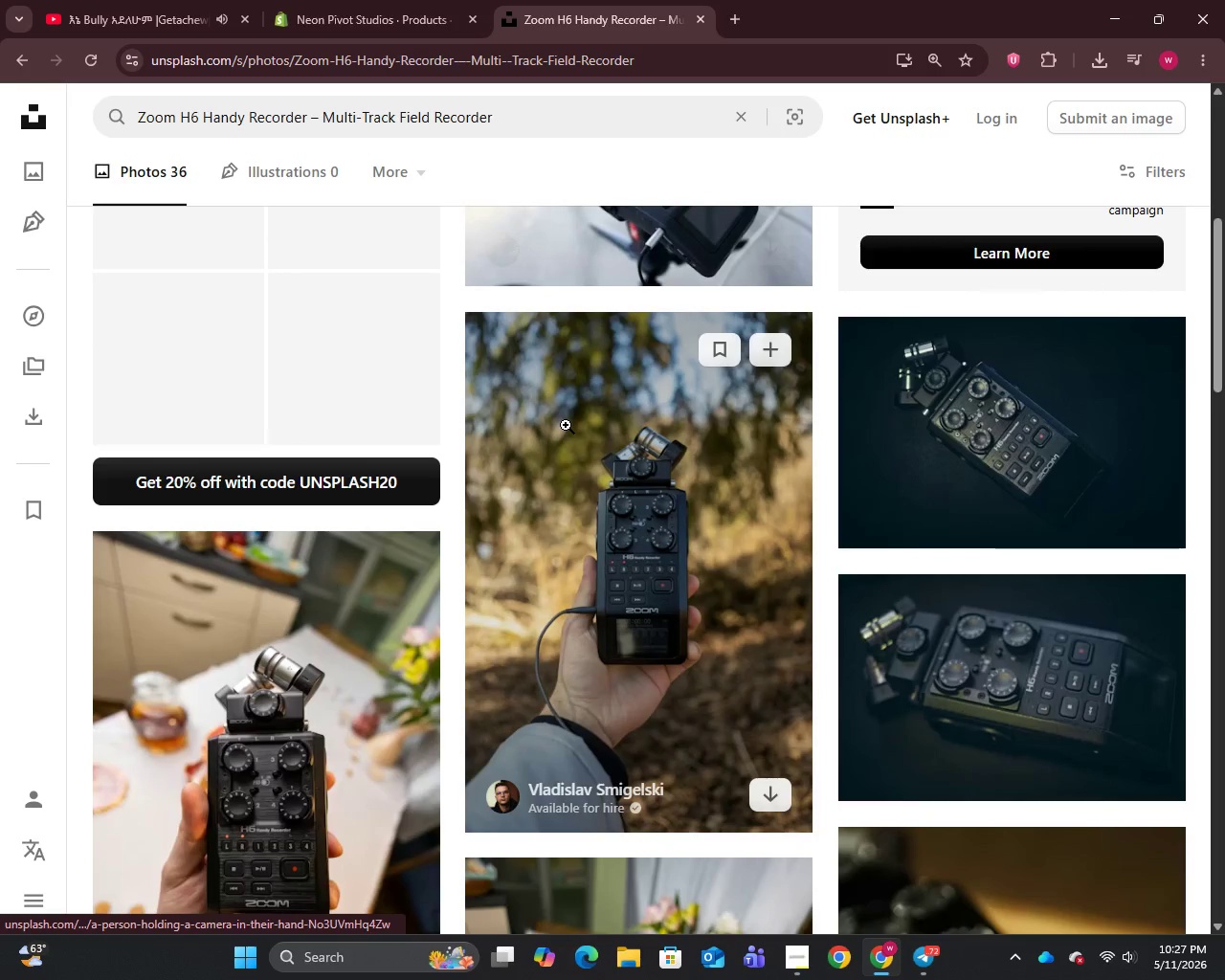 
scroll: coordinate [566, 425], scroll_direction: up, amount: 2.0
 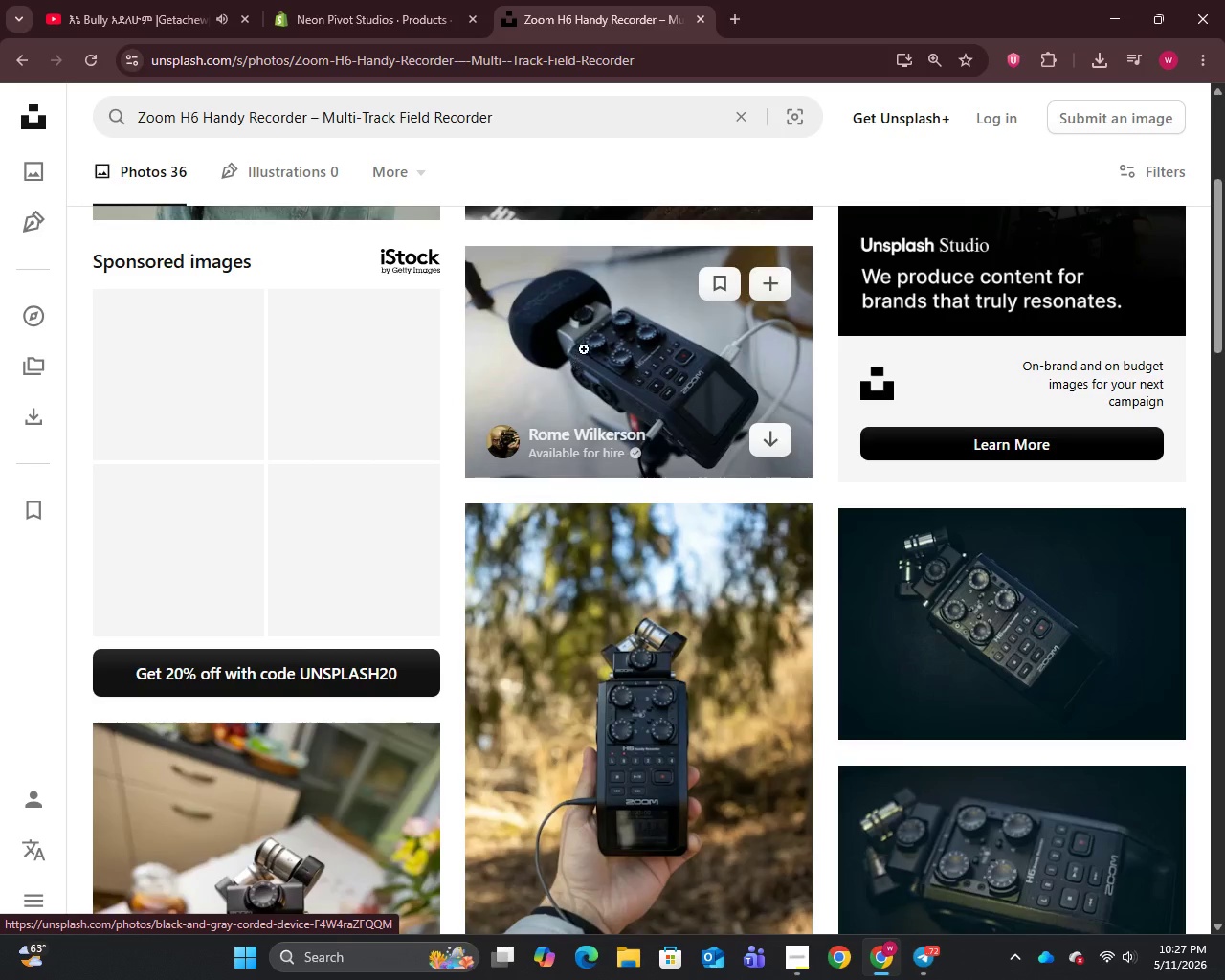 
right_click([592, 333])
 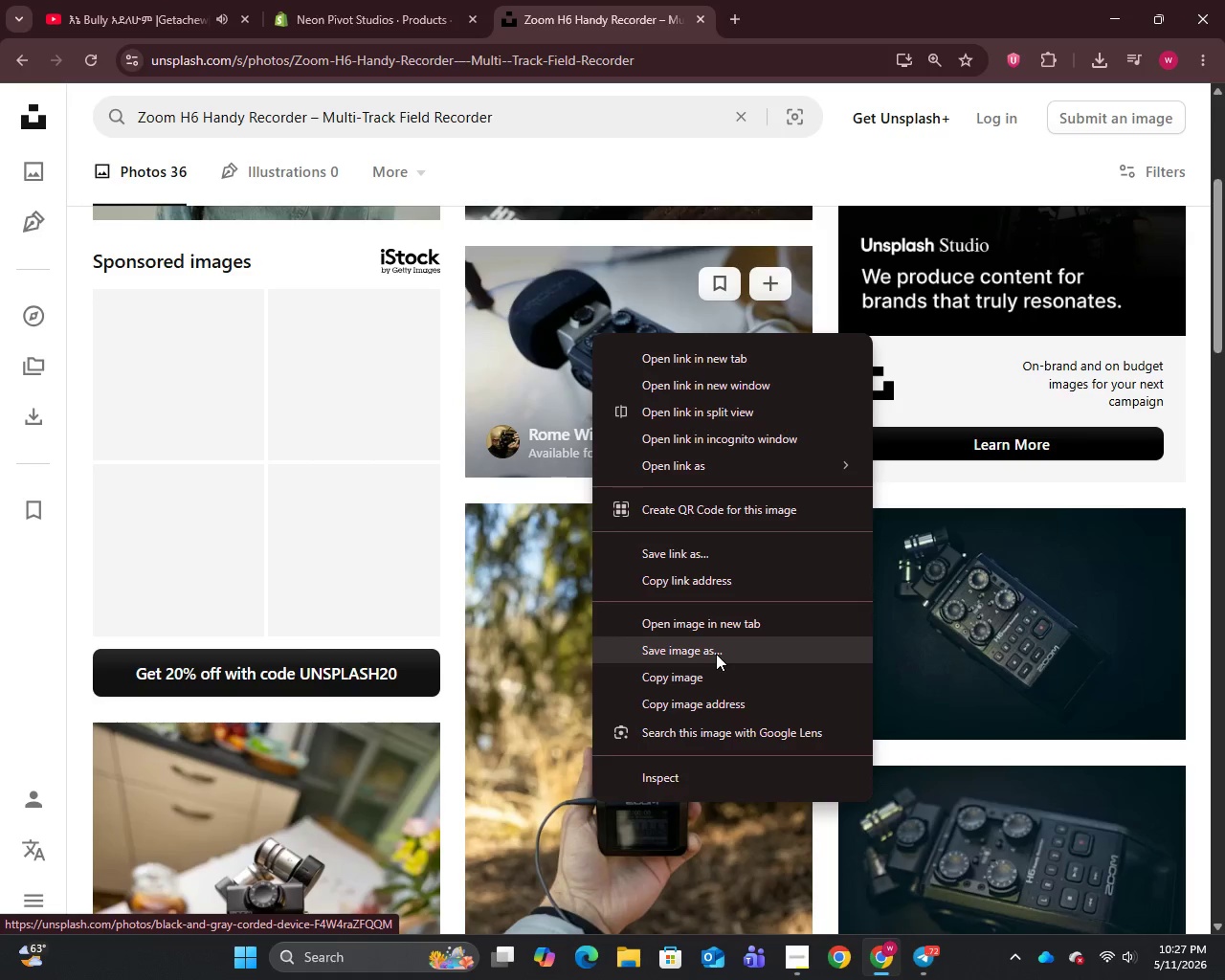 
left_click([715, 657])
 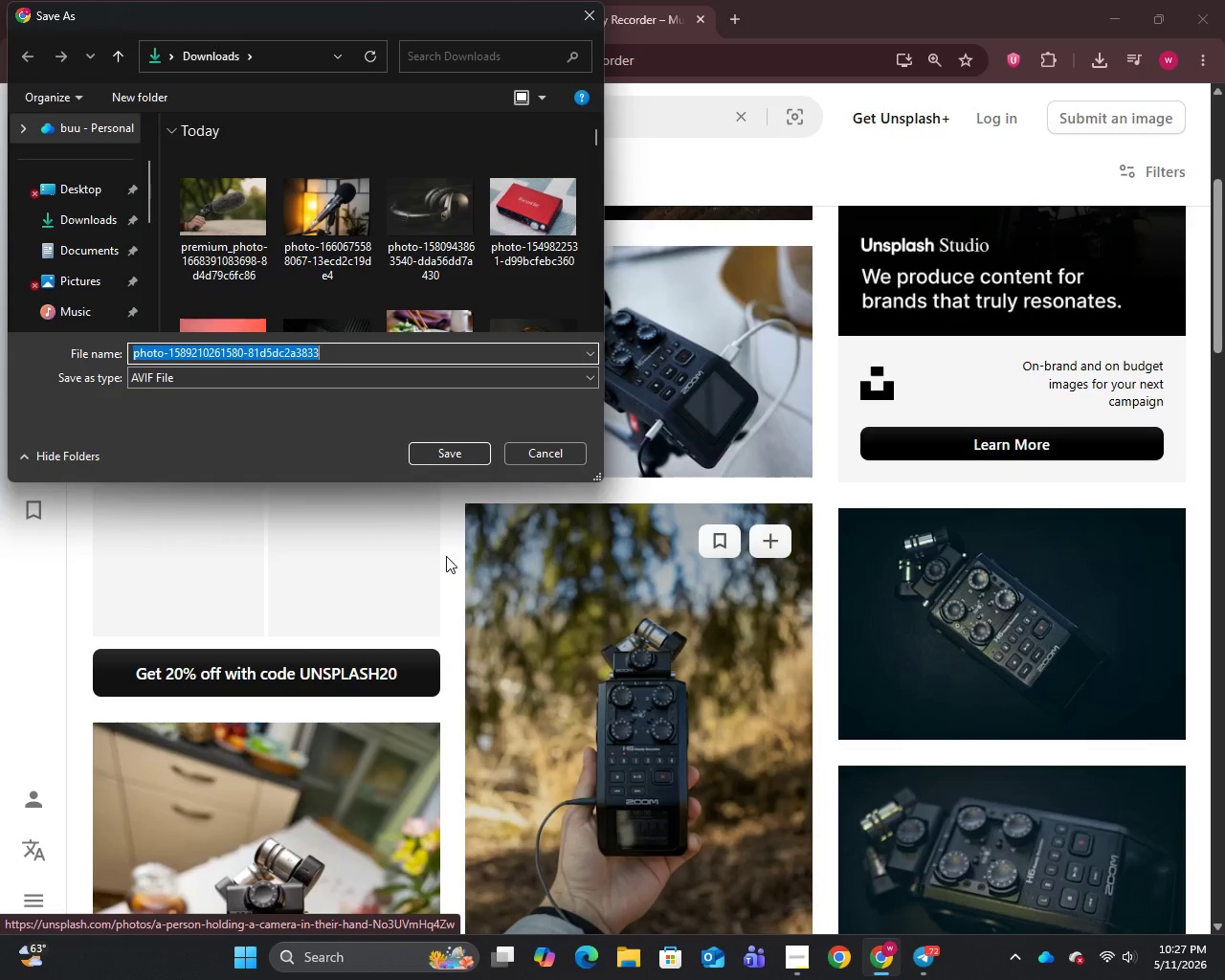 
left_click([440, 456])
 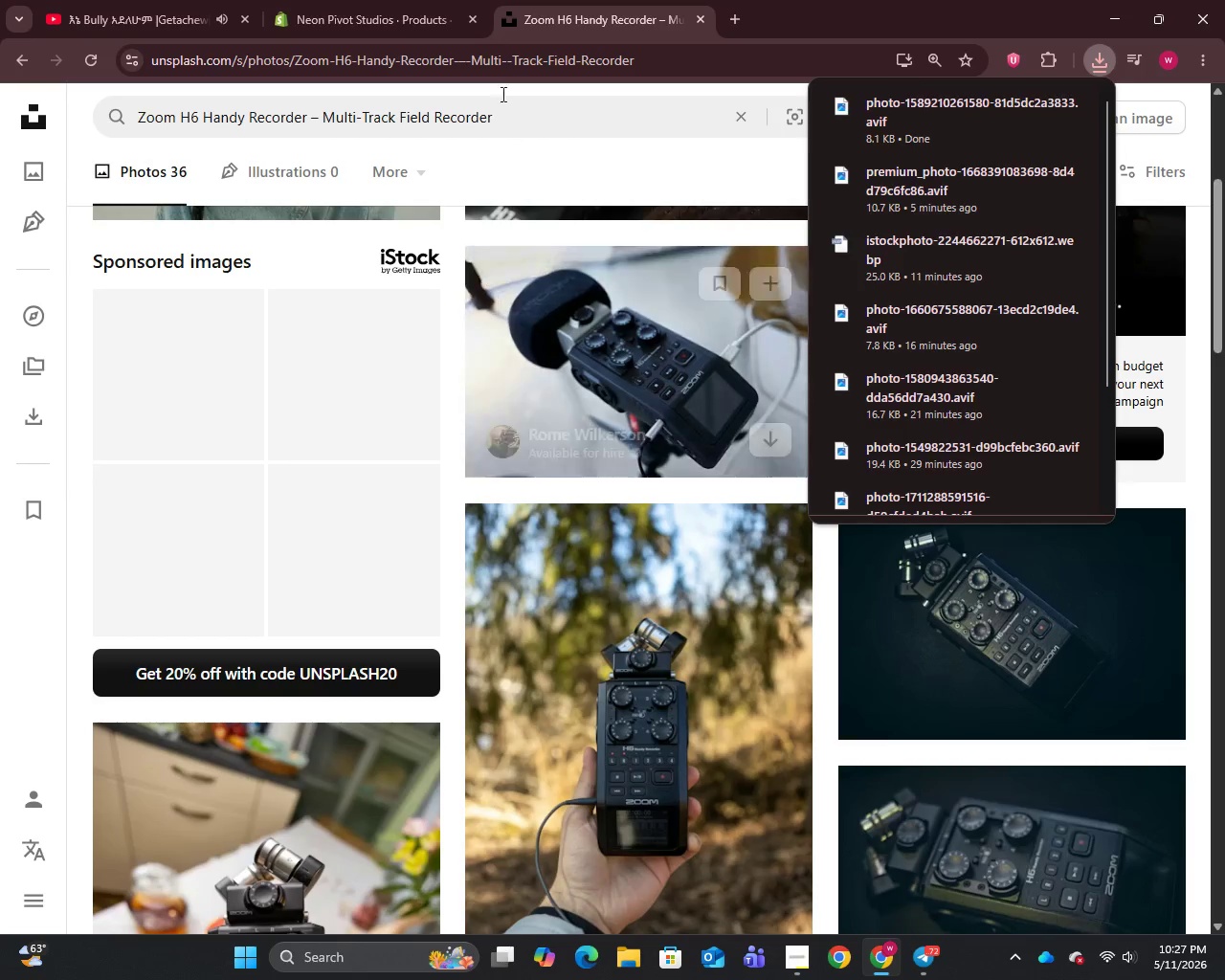 
left_click([452, 0])
 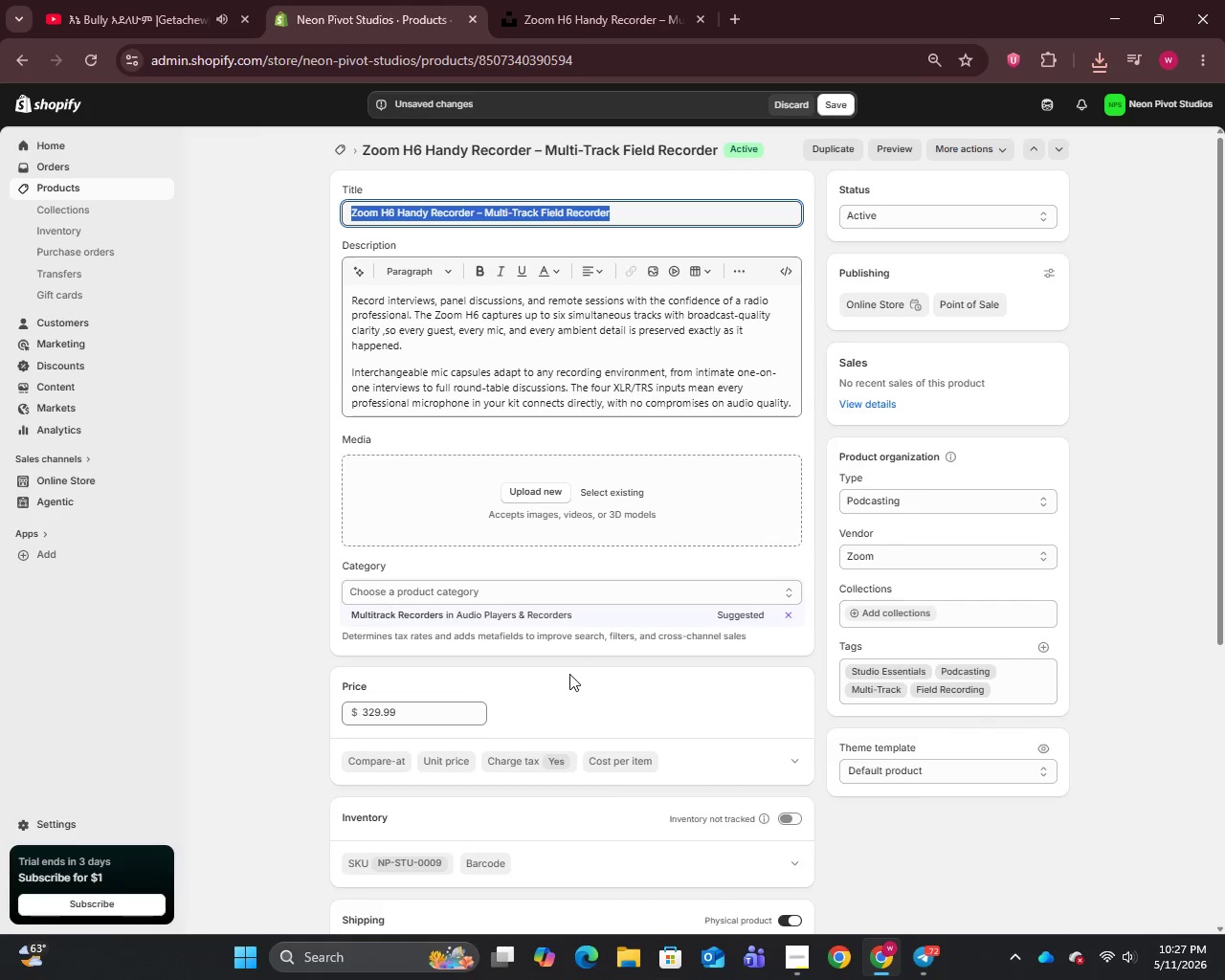 
mouse_move([537, 484])
 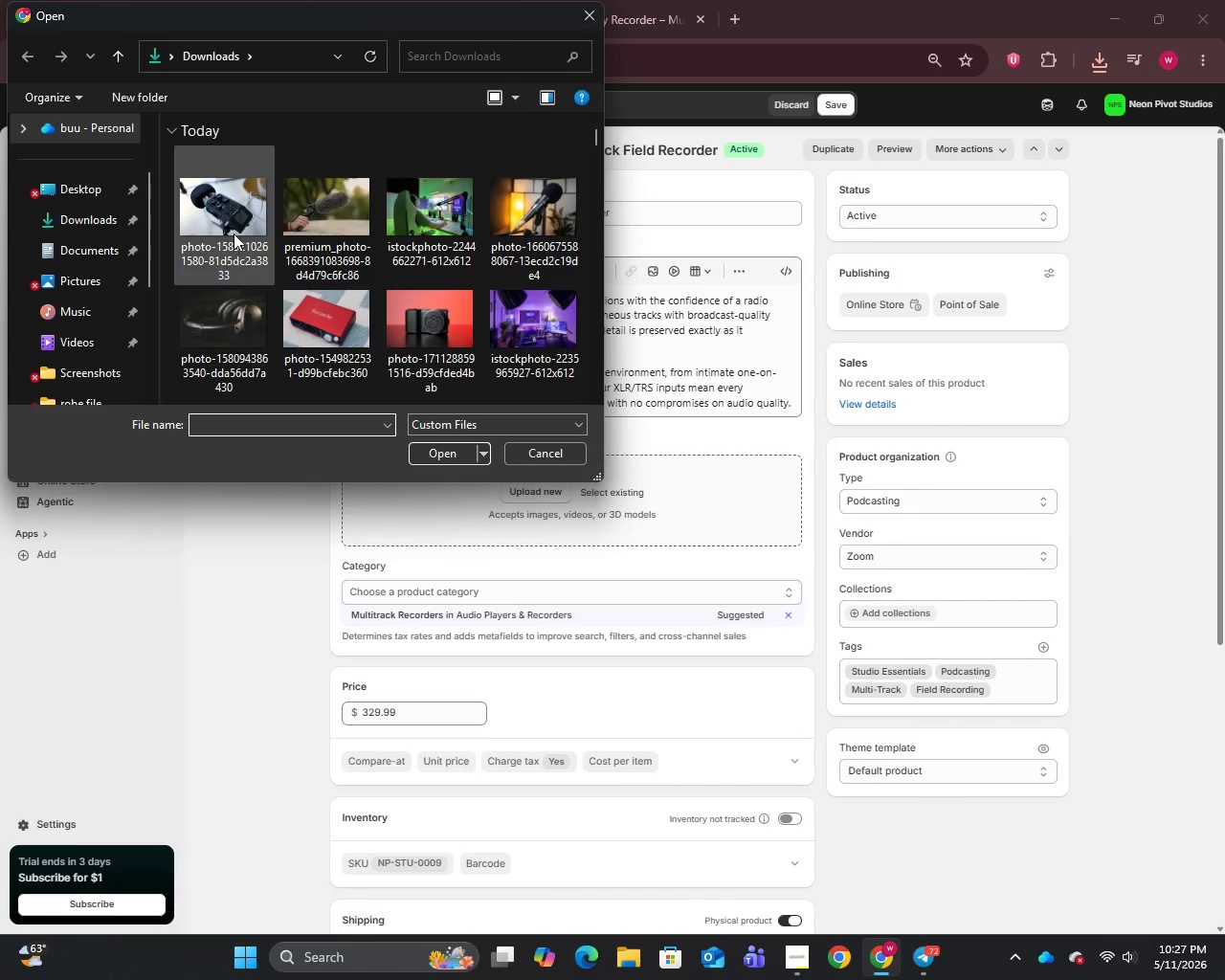 
left_click([234, 231])
 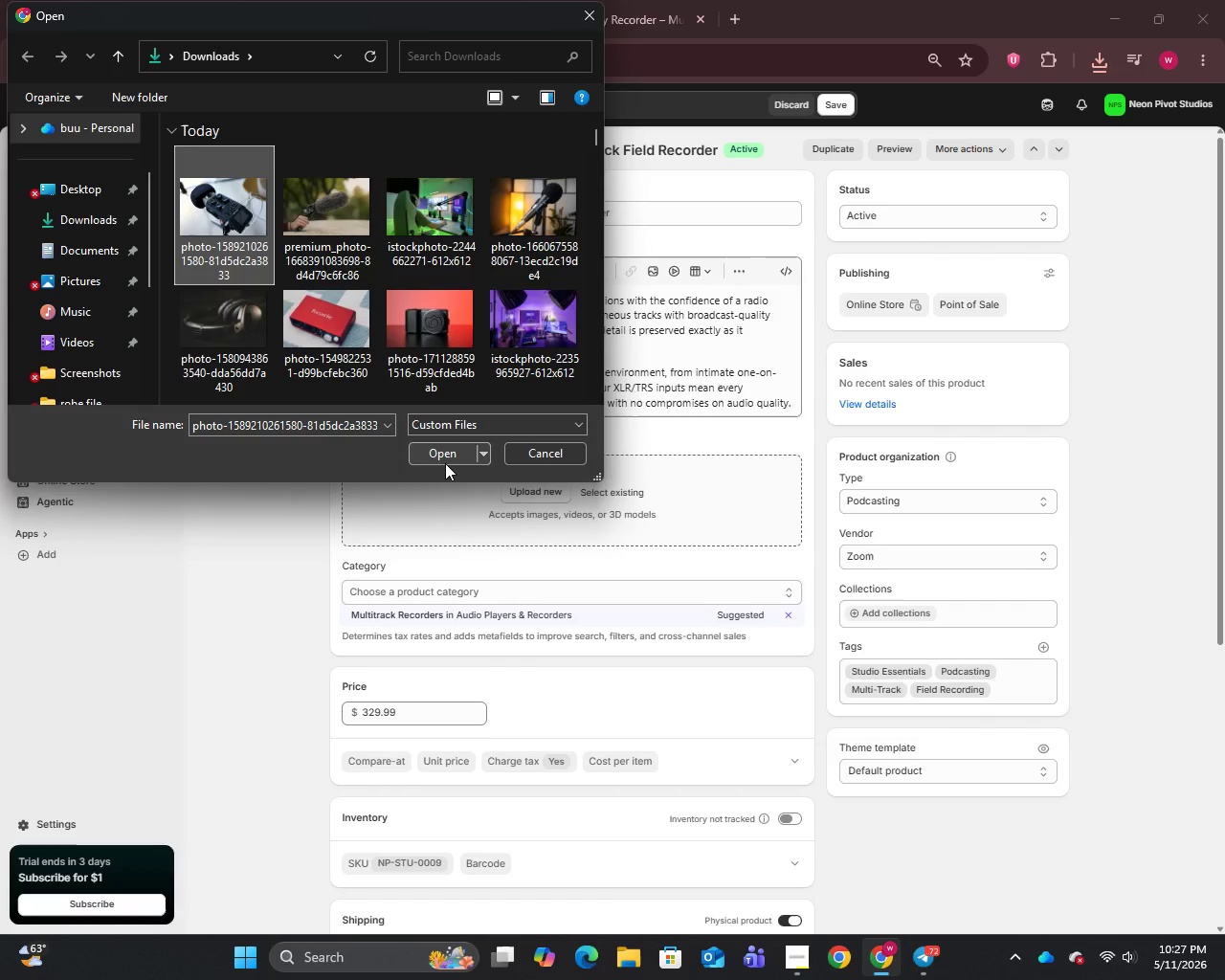 
left_click([452, 457])
 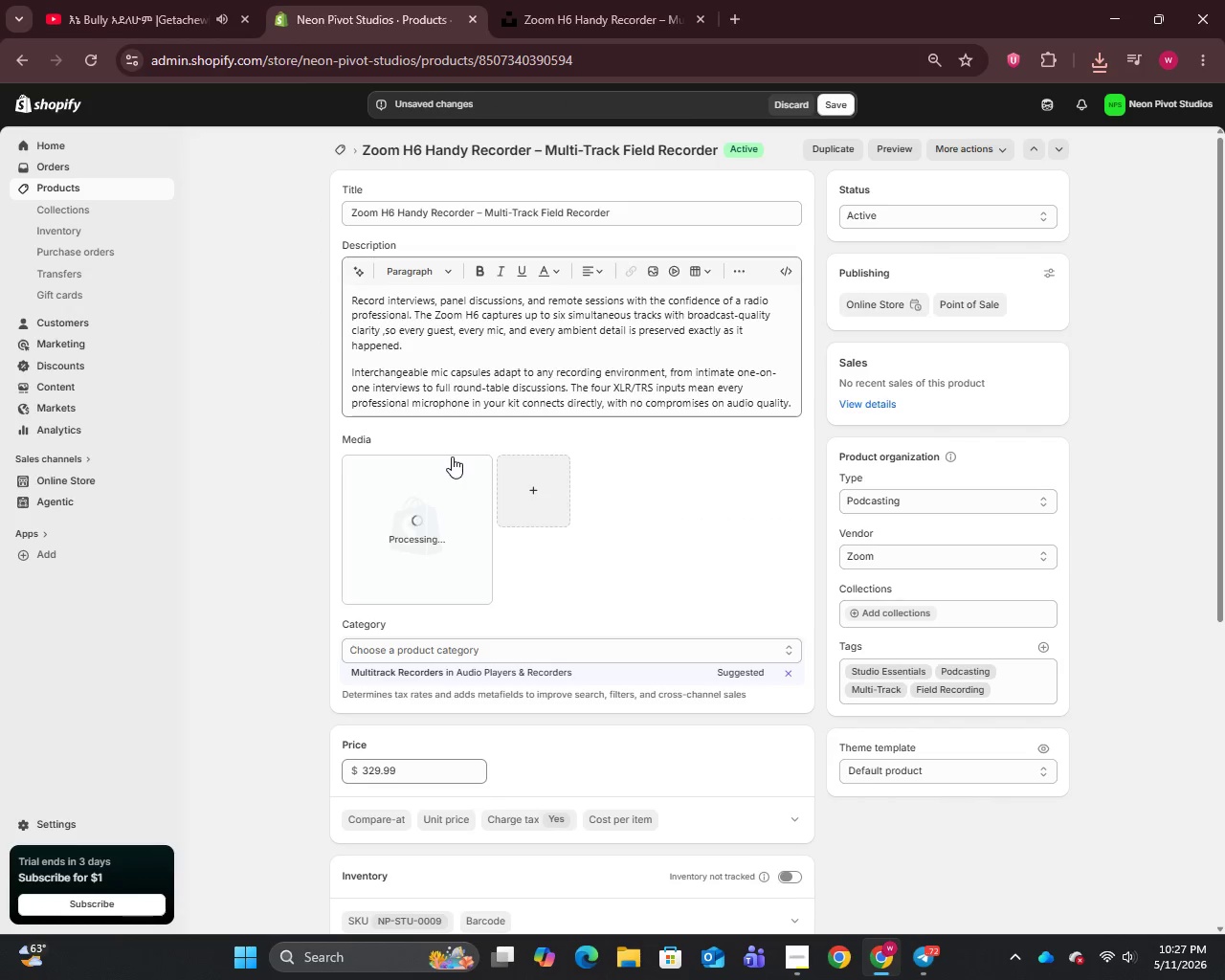 
wait(10.25)
 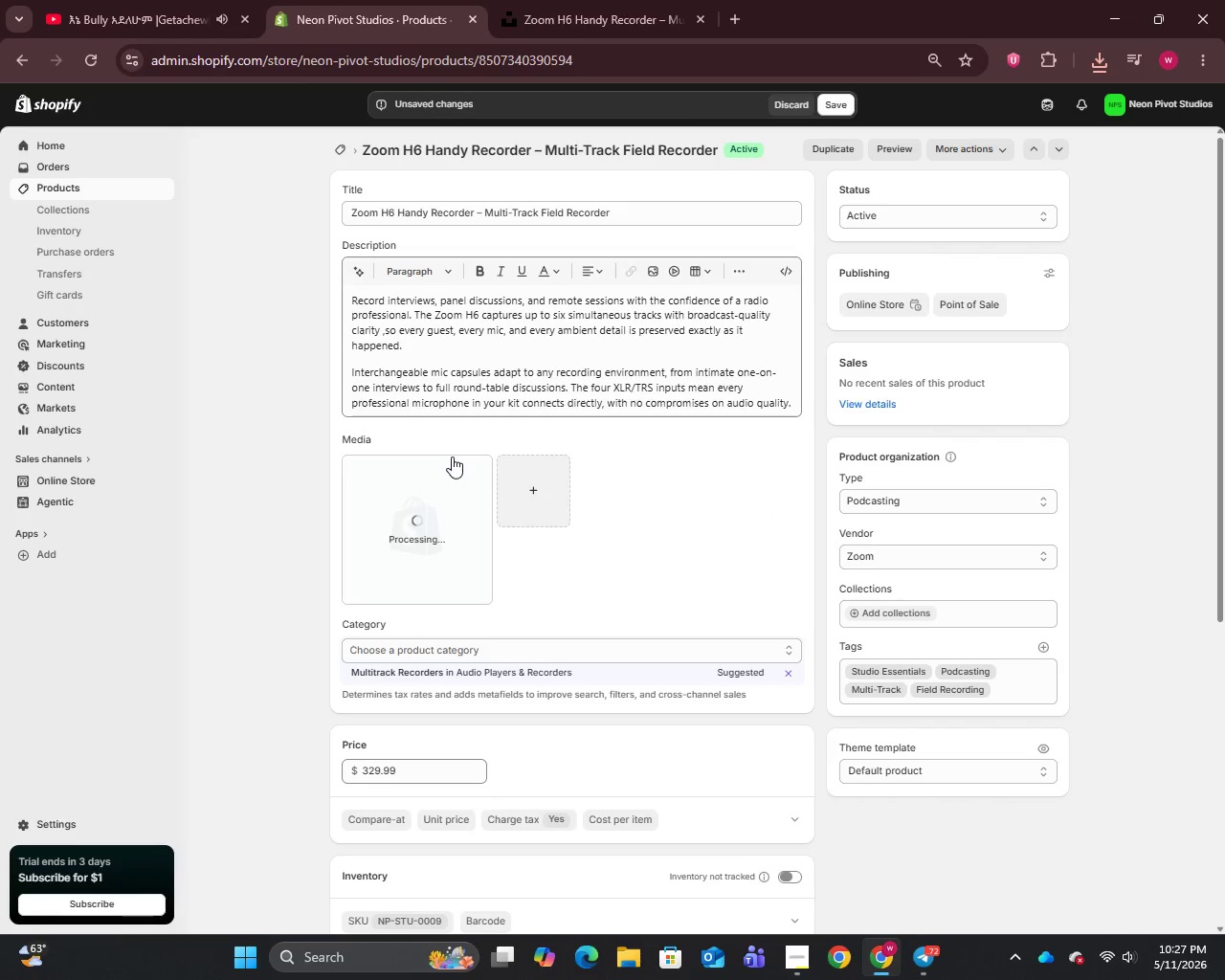 
left_click([421, 520])
 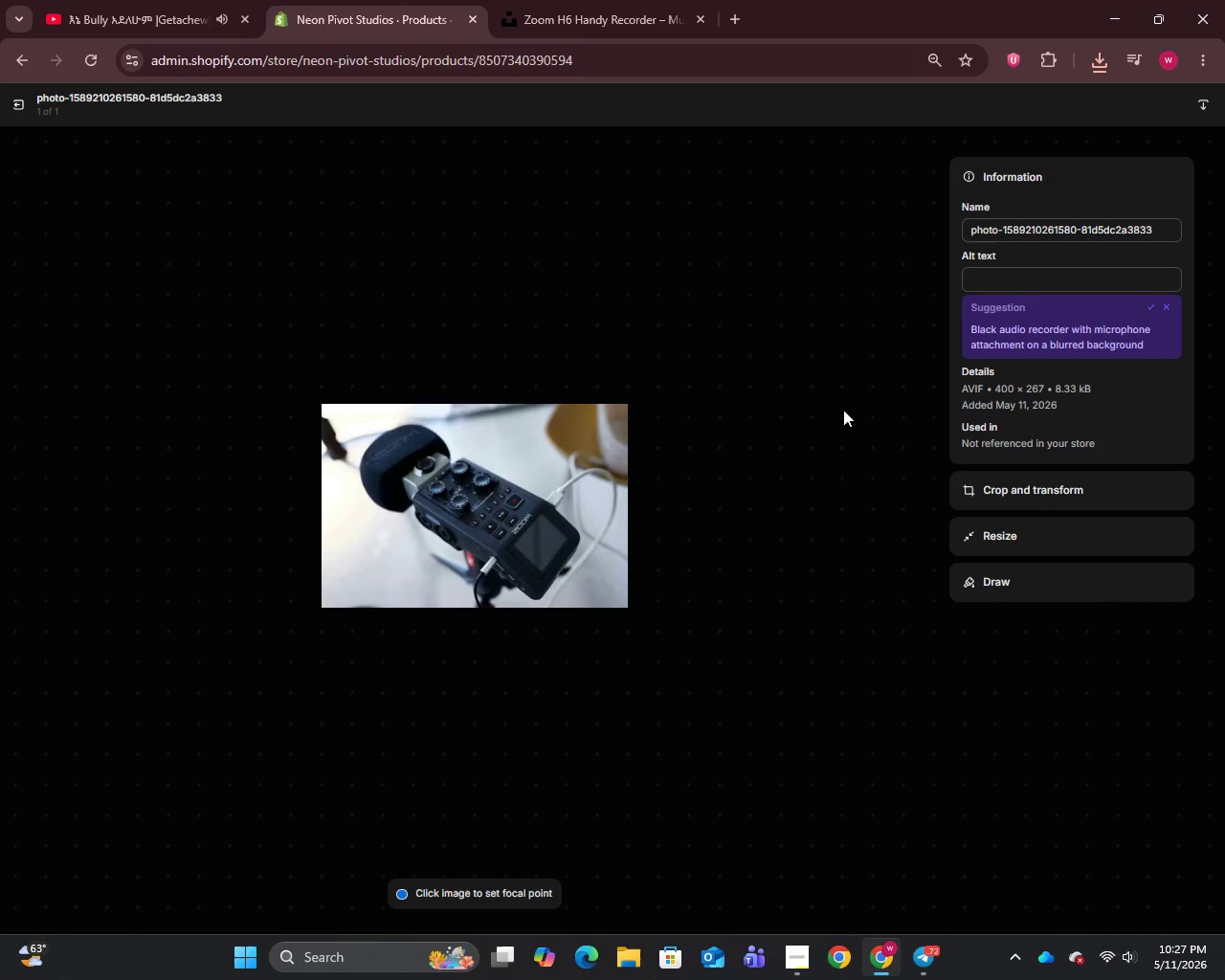 
left_click([1018, 232])
 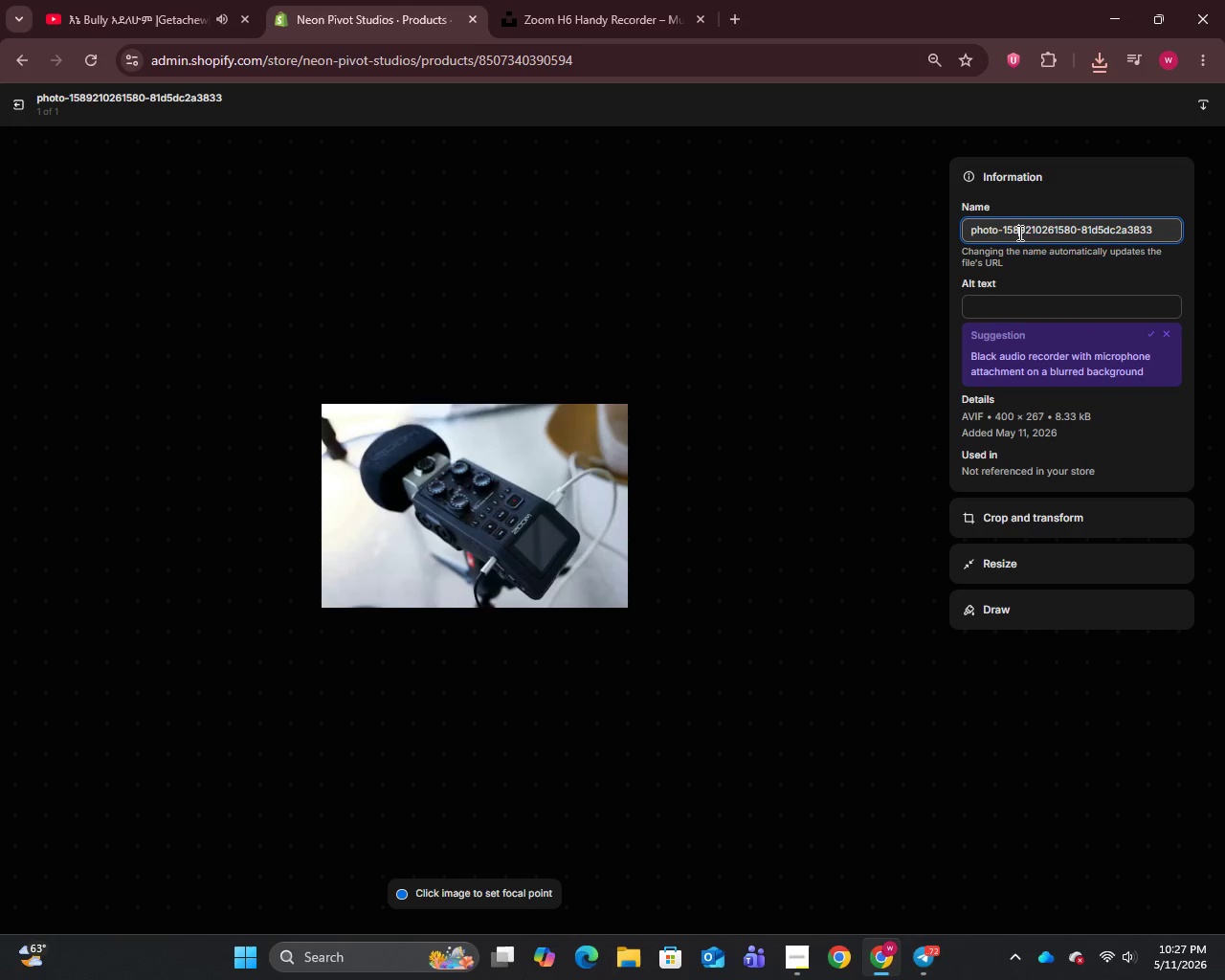 
key(Control+A)
 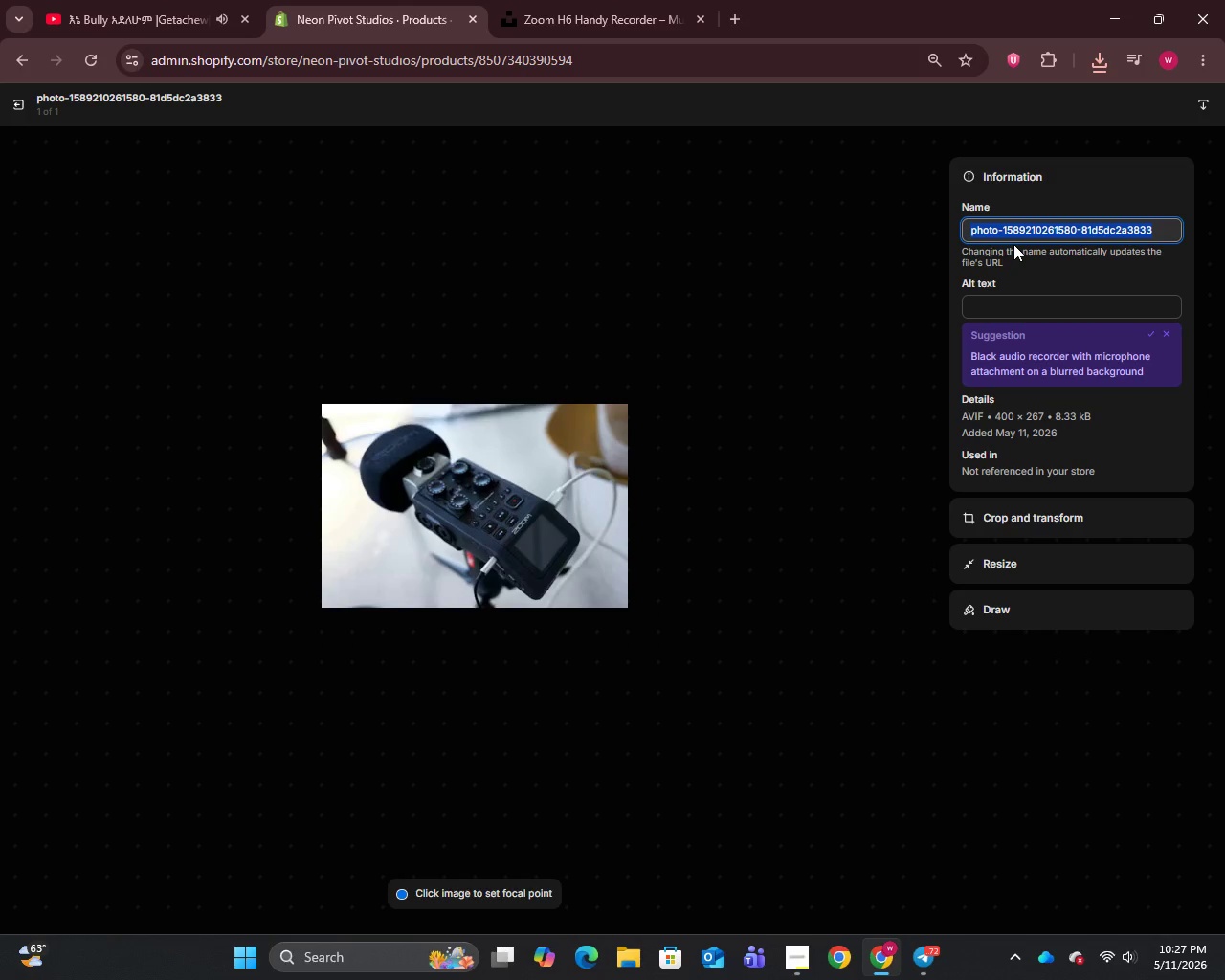 
key(Control+V)
 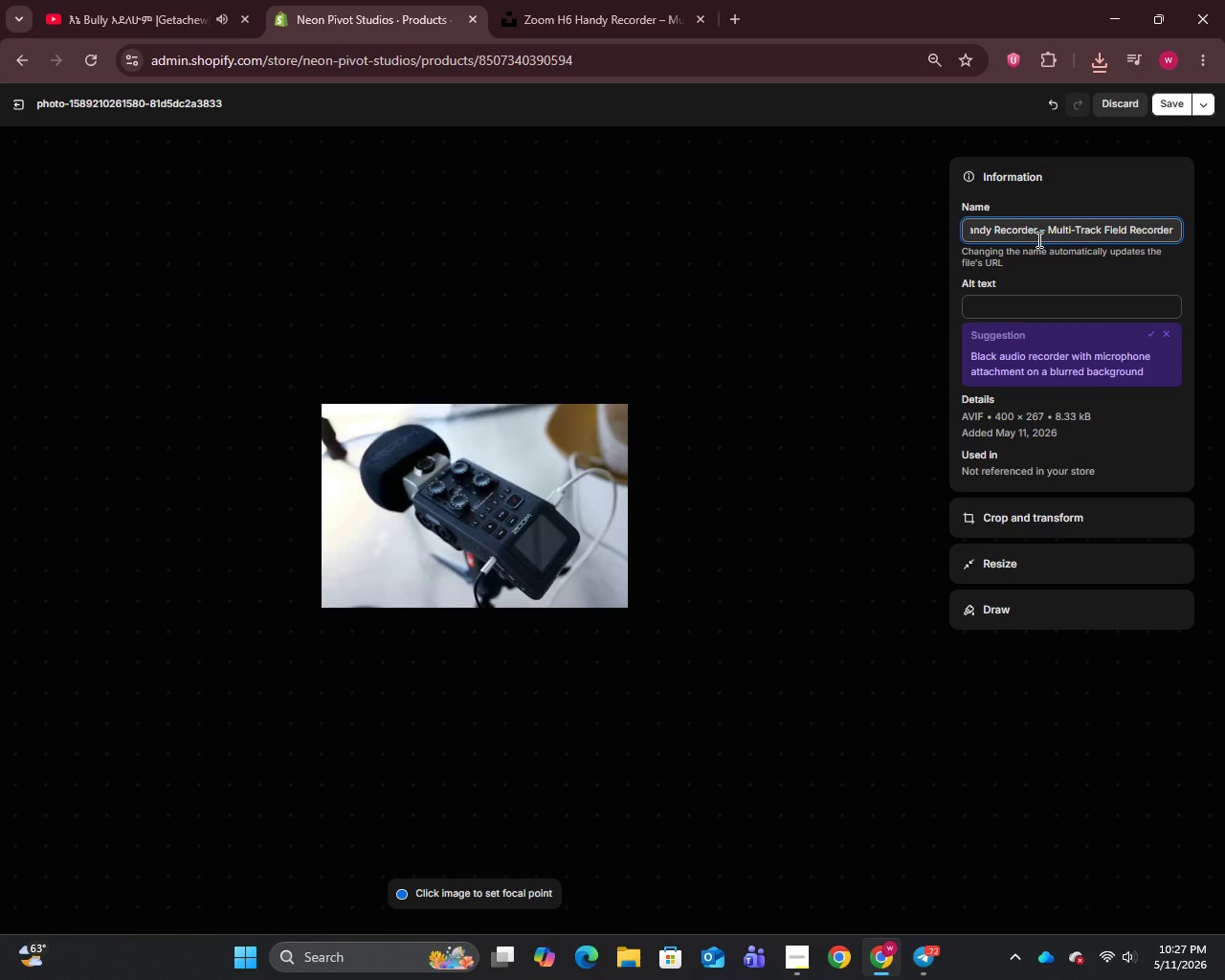 
left_click_drag(start_coordinate=[1038, 232], to_coordinate=[1224, 208])
 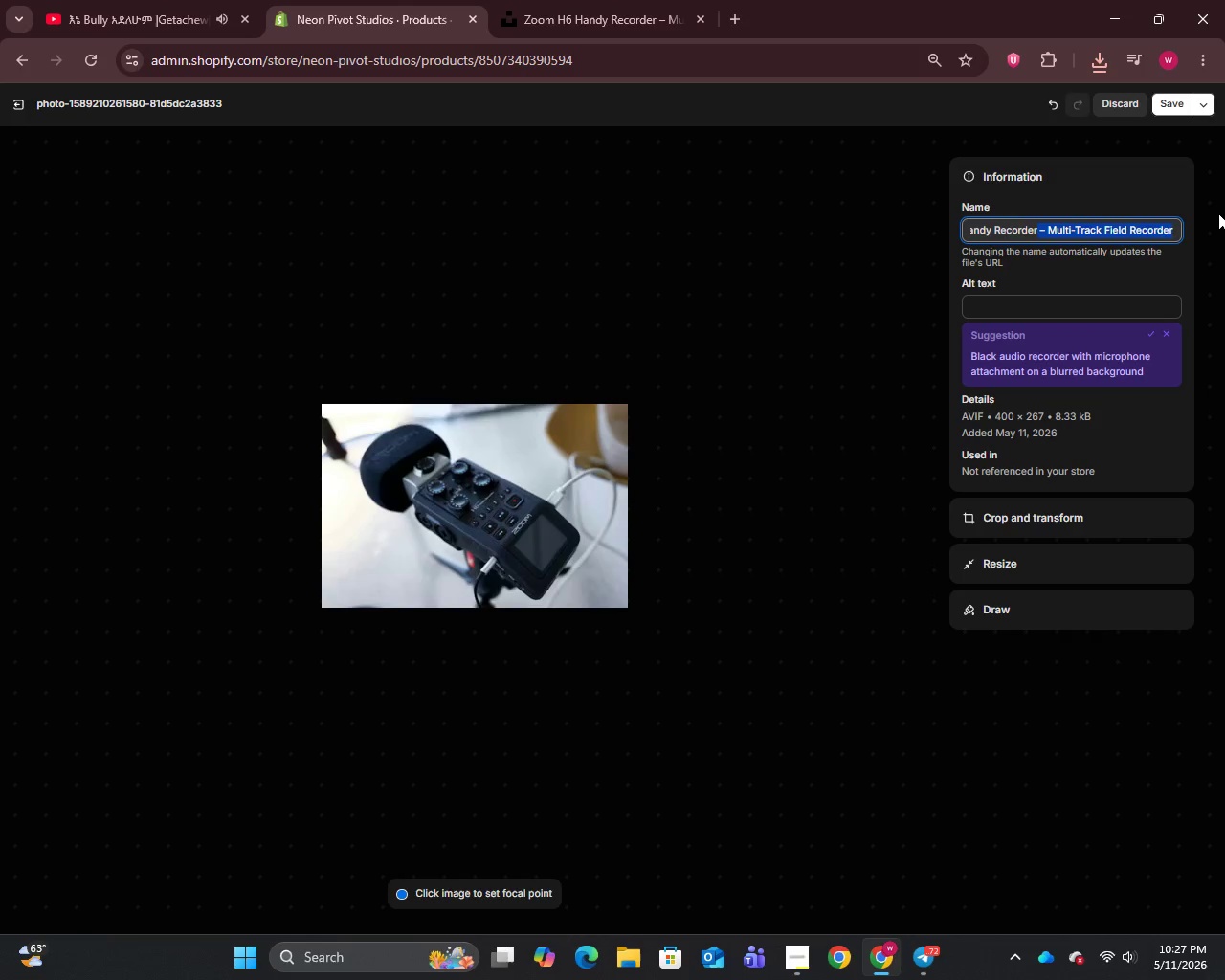 
key(Backspace)
 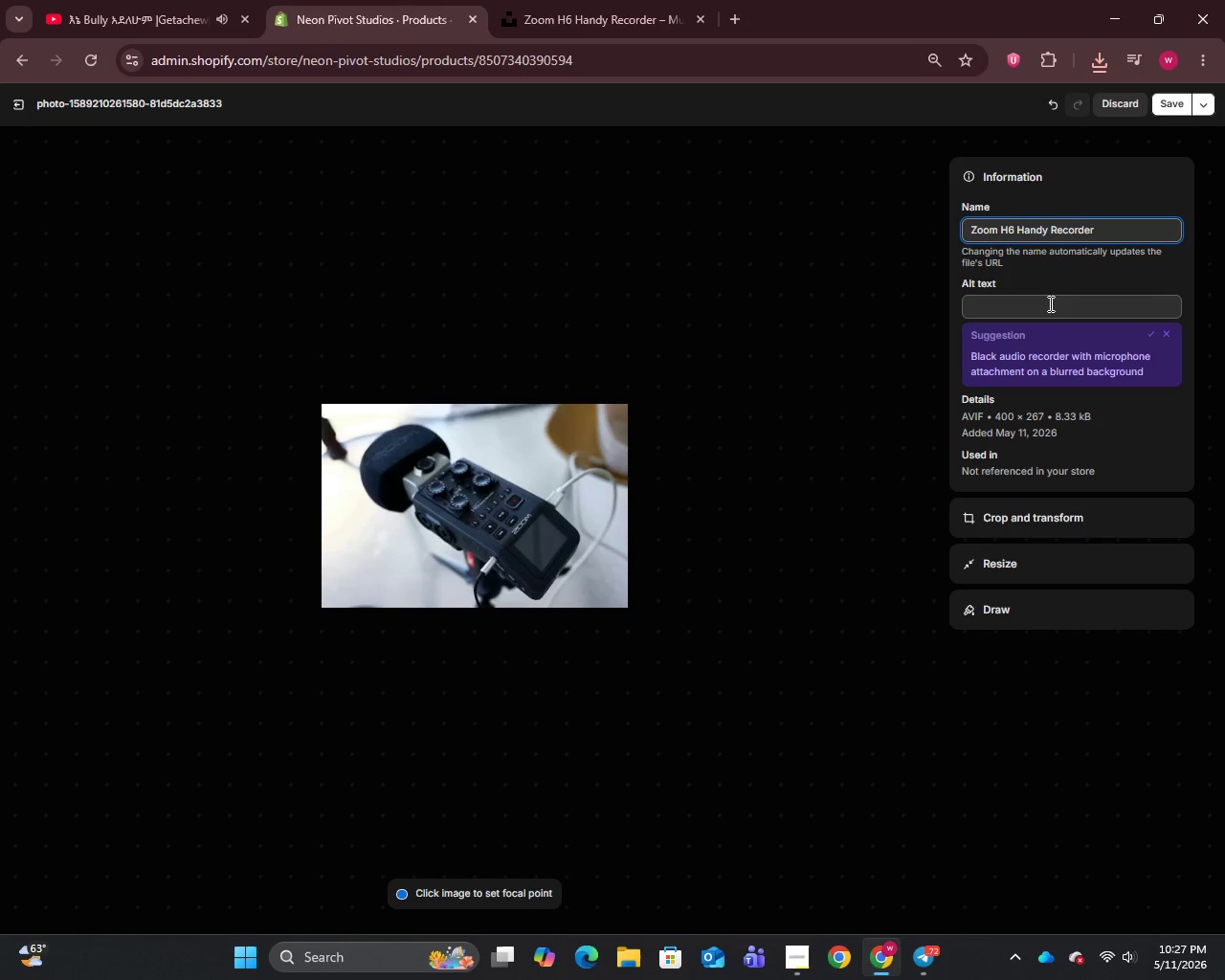 
left_click([1049, 303])
 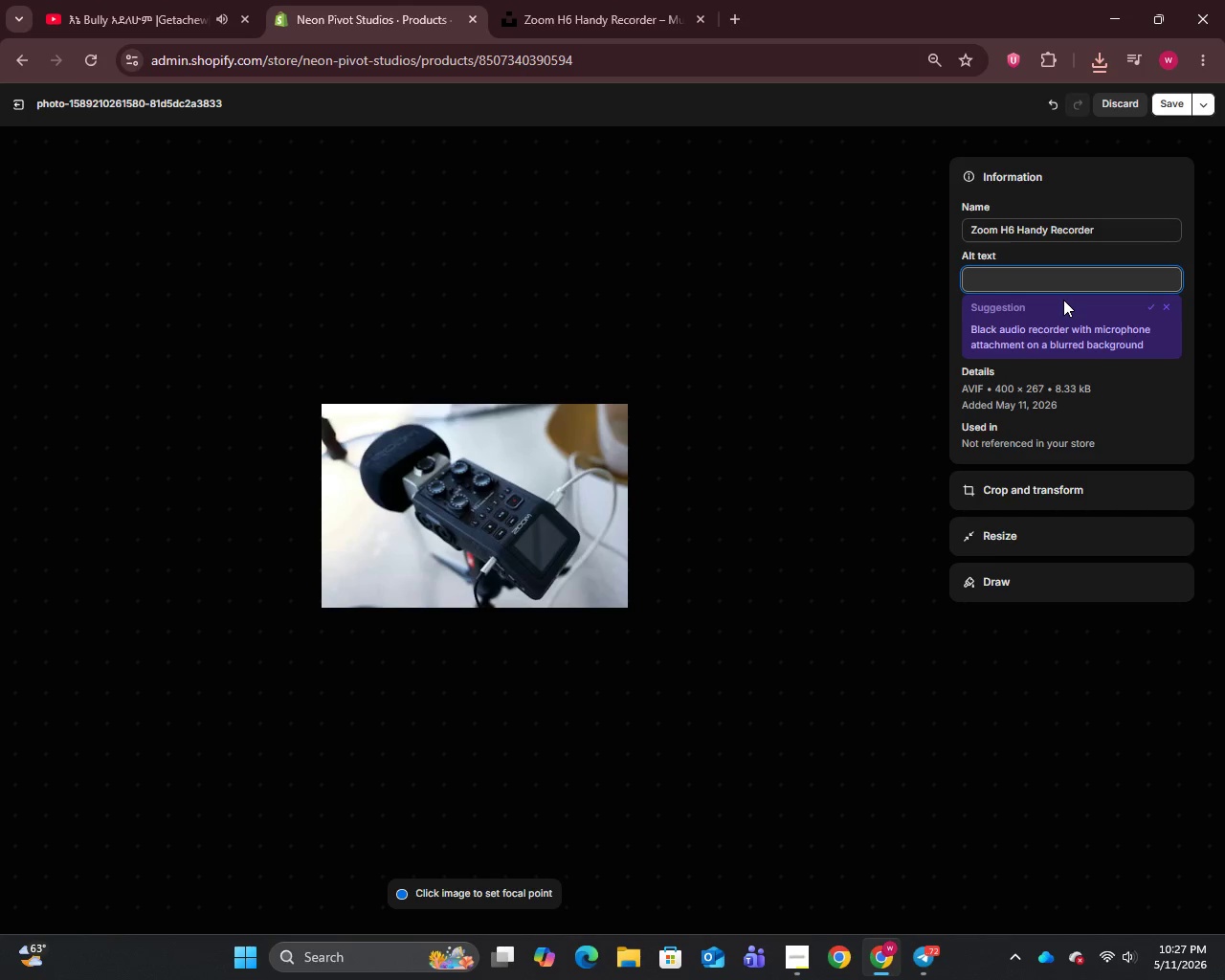 
type(Zoom H6 handy rec)
 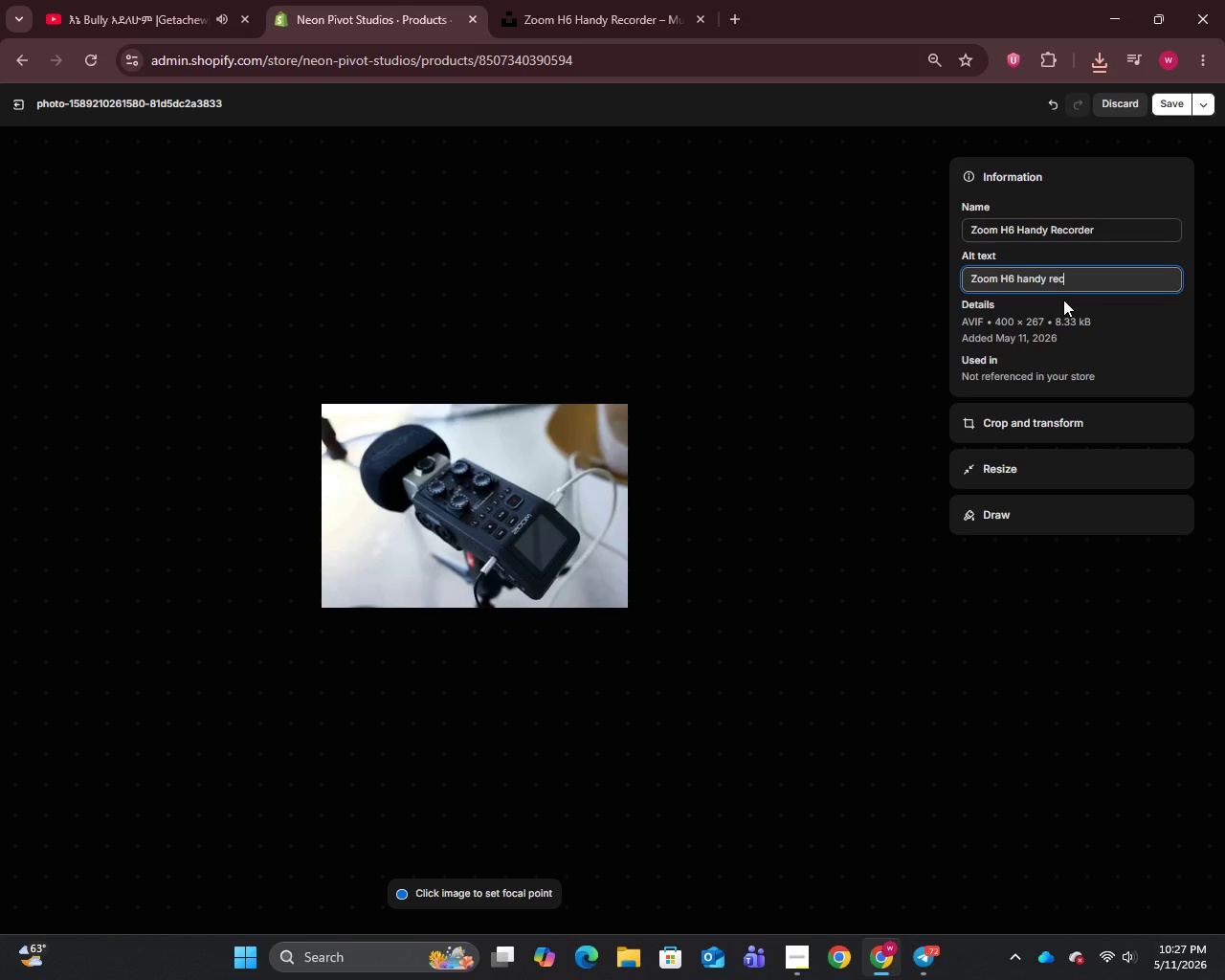 
key(O)
 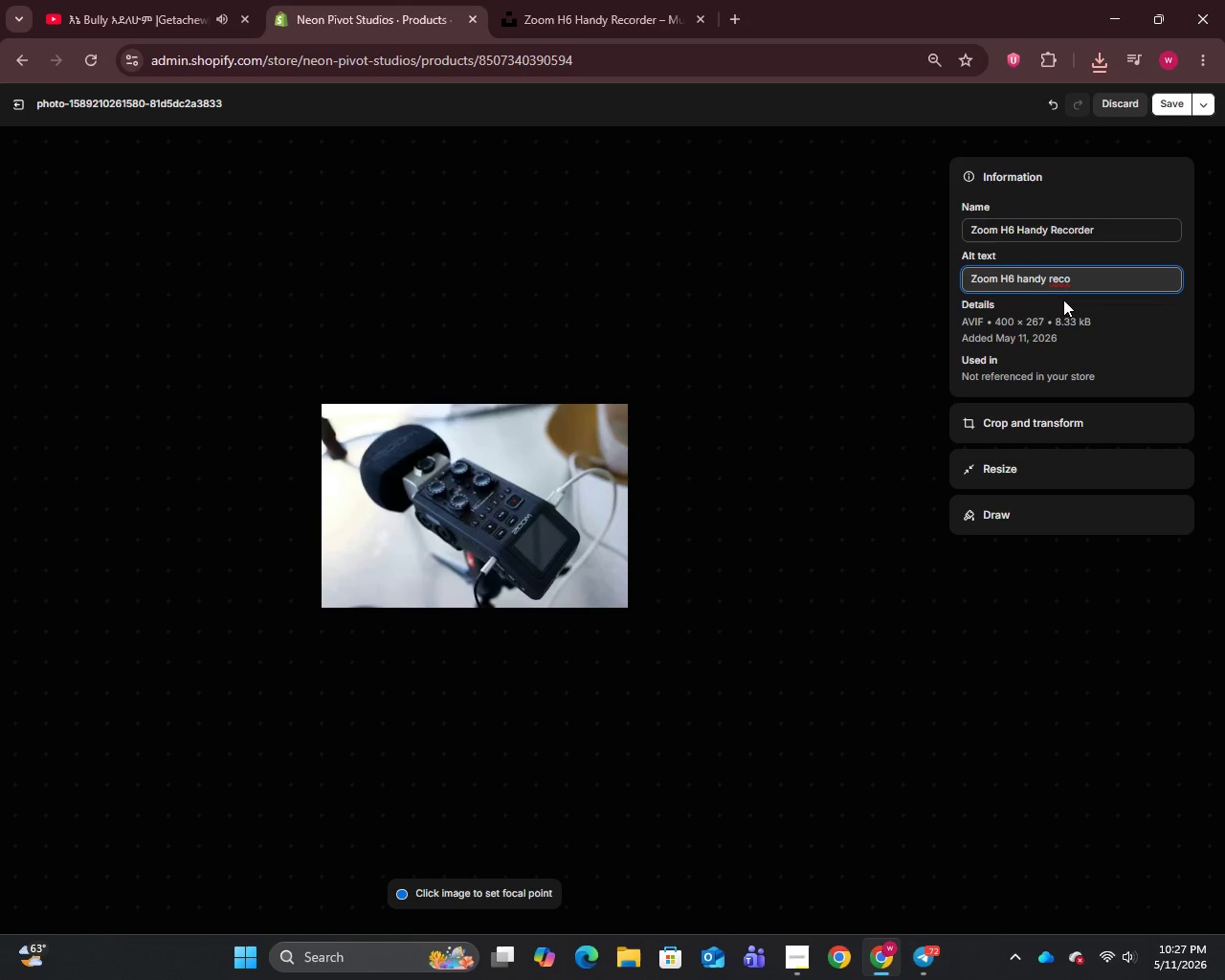 
type(rder with interchangeable capsules - multi-track field recorder for podcasting n)
key(Backspace)
type(by Neon Pivot Studios)
 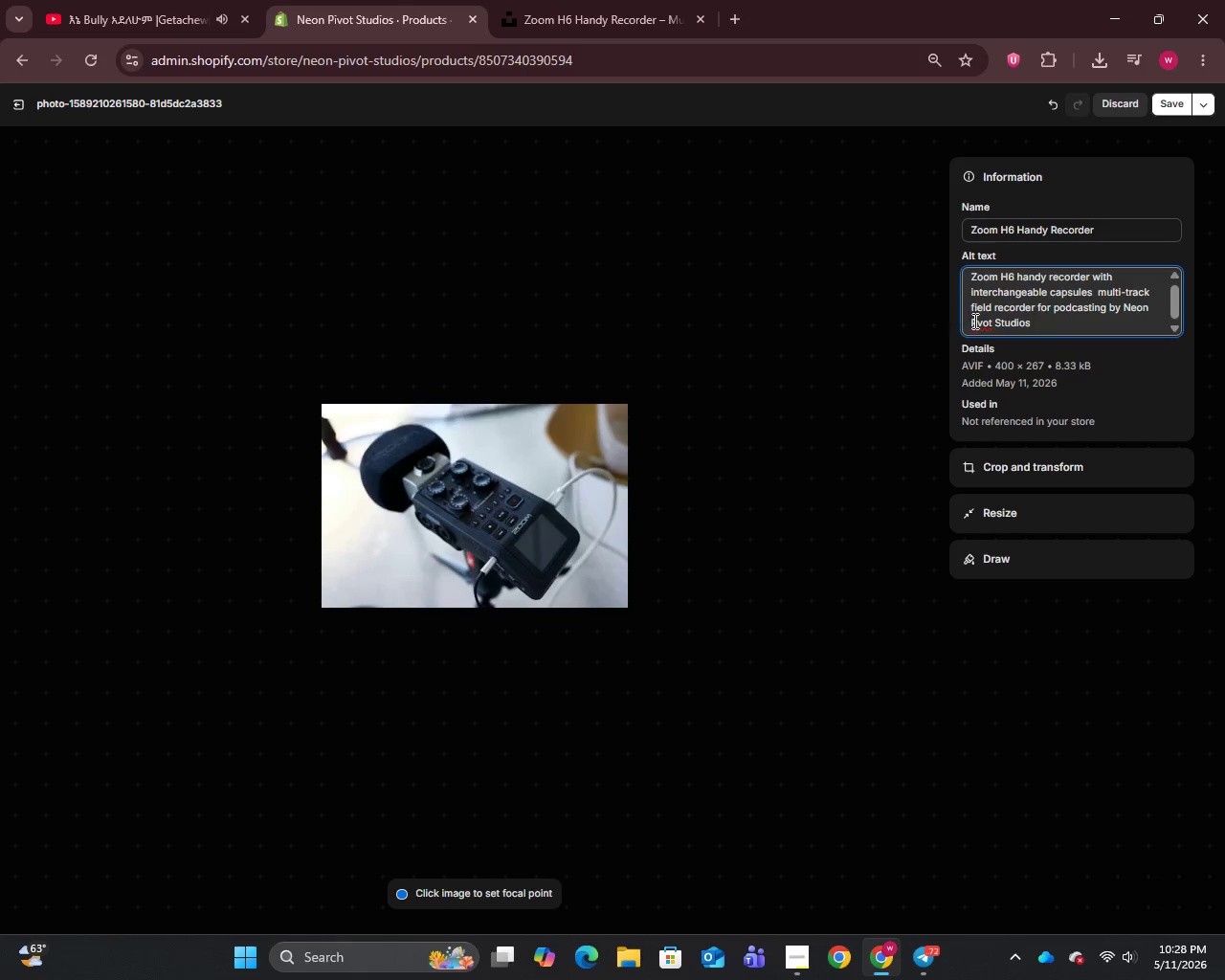 
left_click([977, 326])
 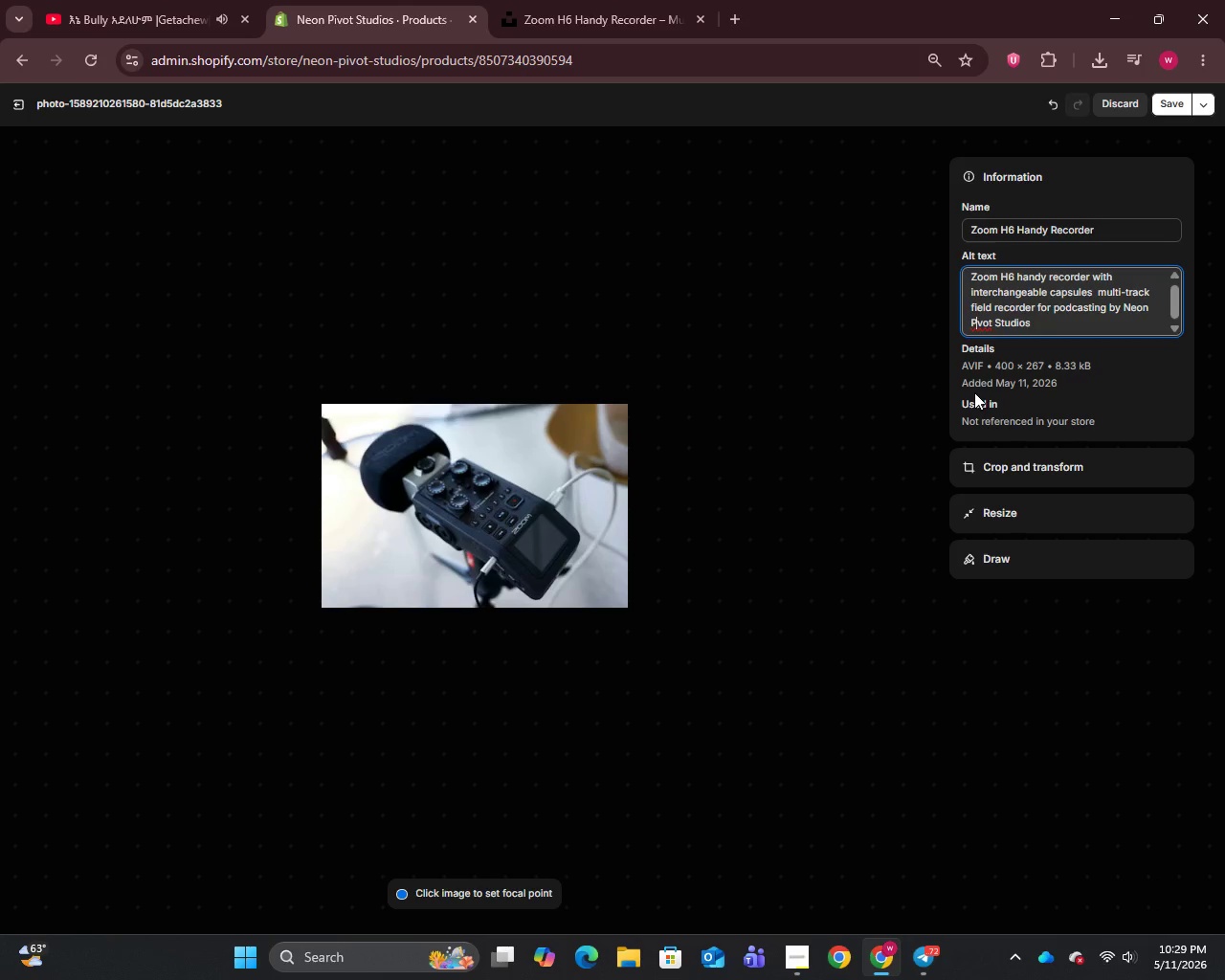 
key(I)
 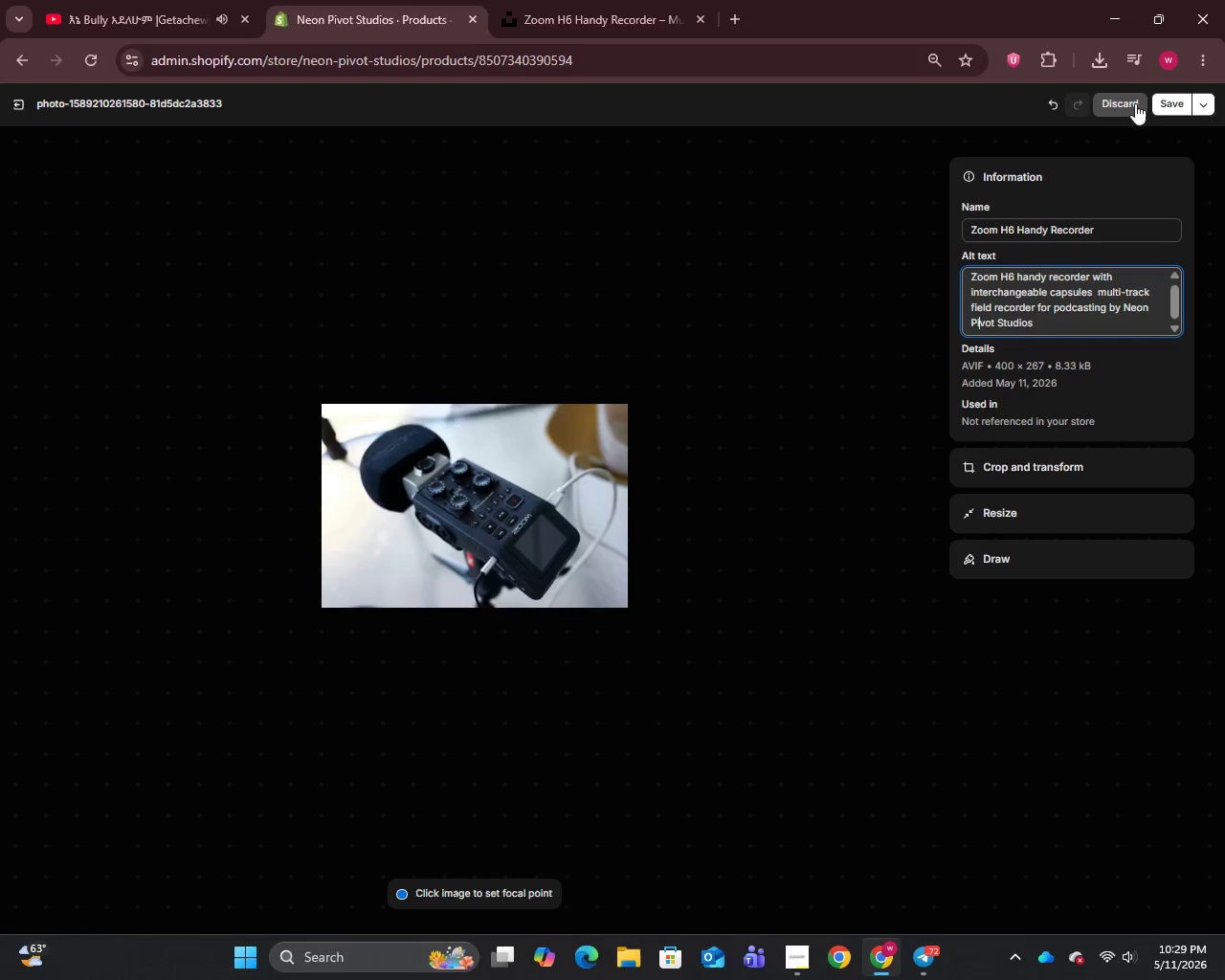 
left_click([1181, 99])
 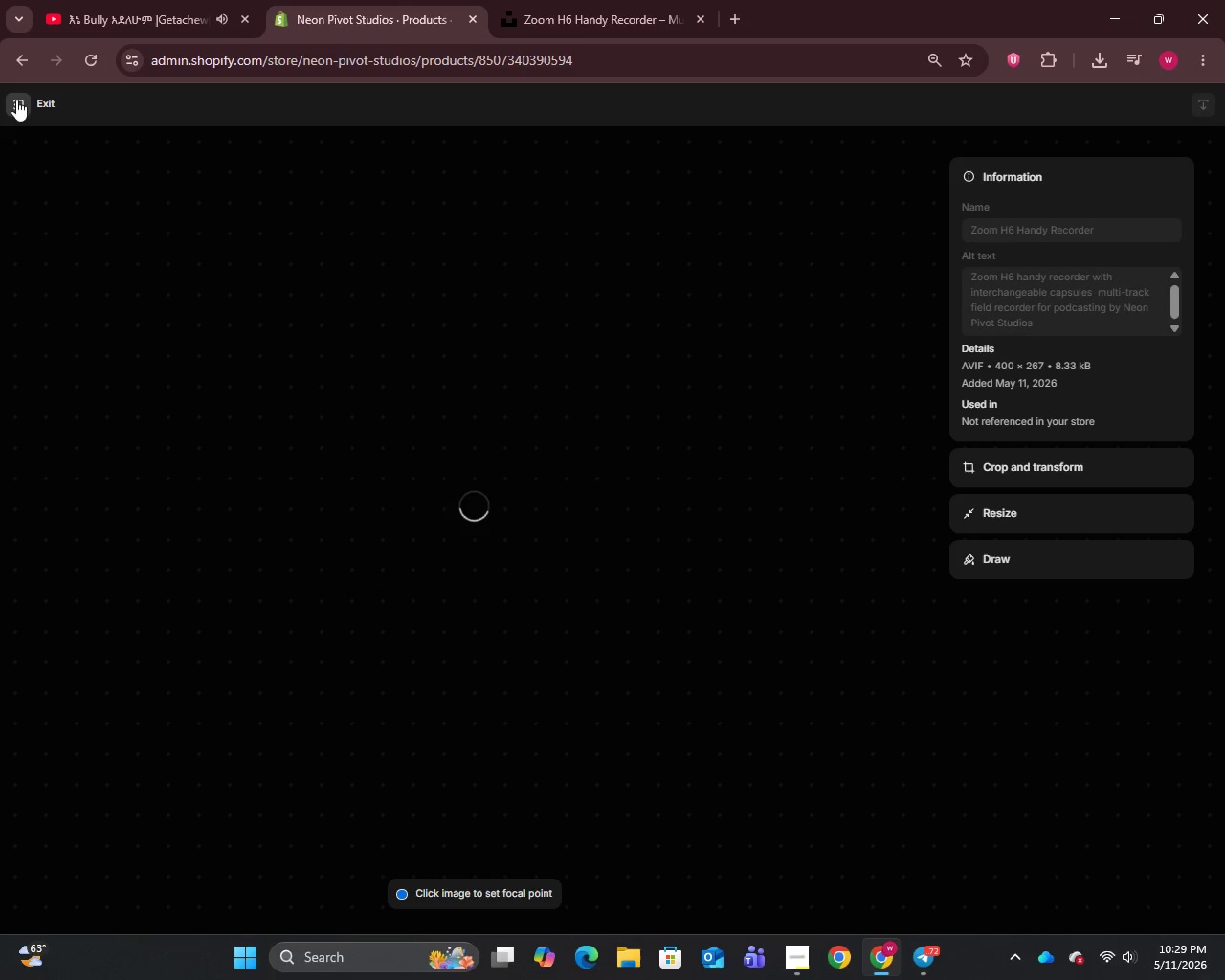 
left_click([16, 100])
 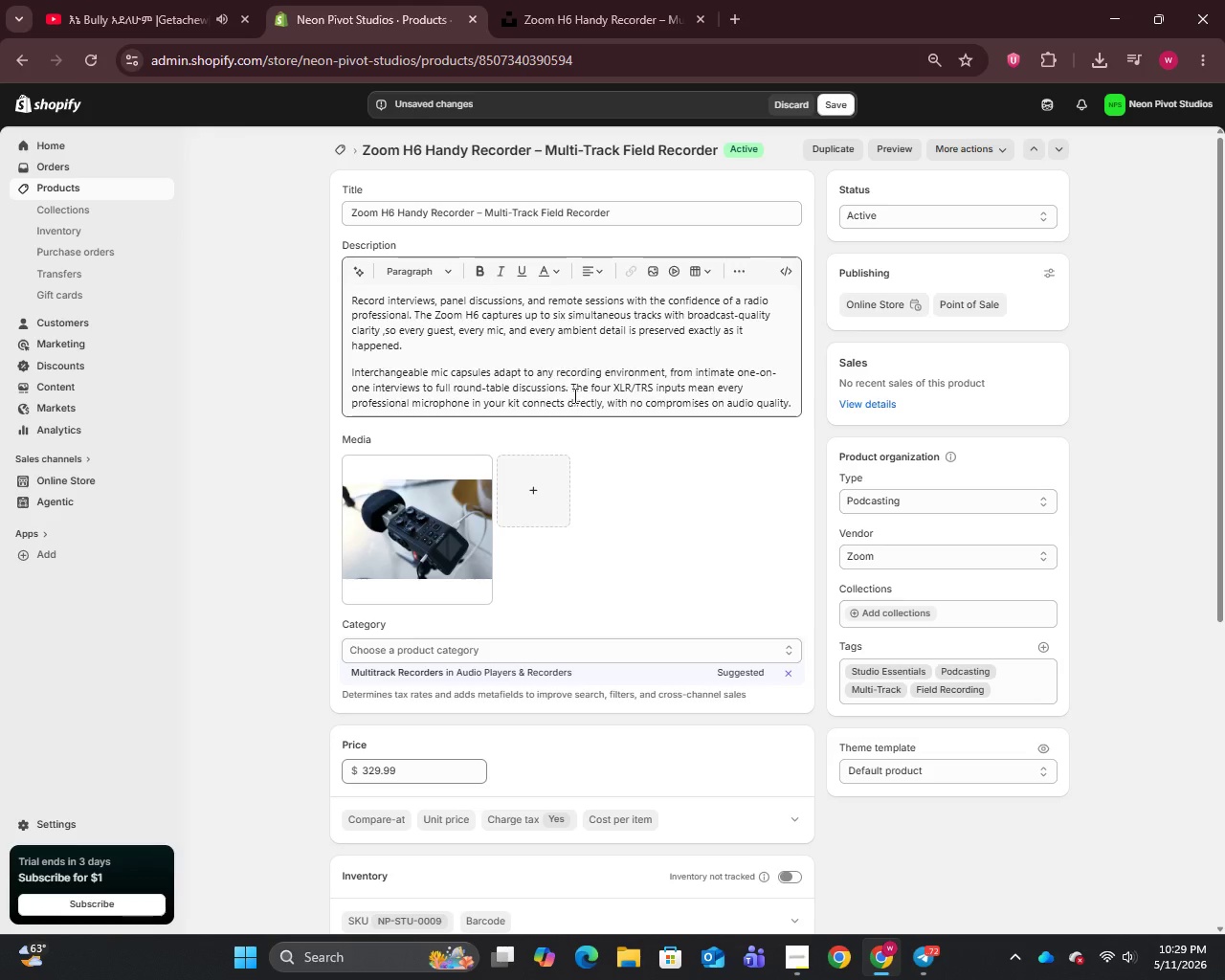 
scroll: coordinate [791, 708], scroll_direction: down, amount: 15.0
 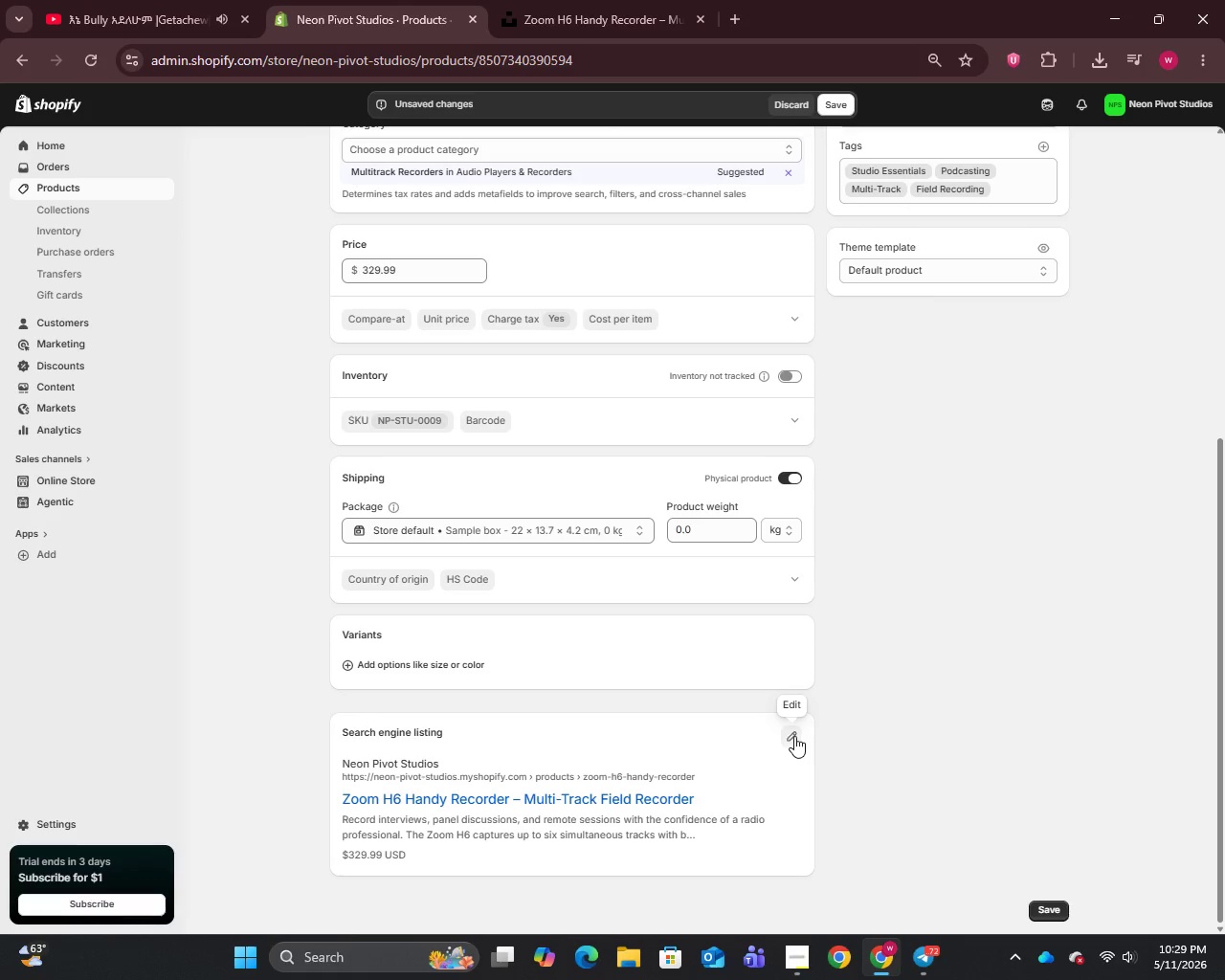 
left_click([794, 736])
 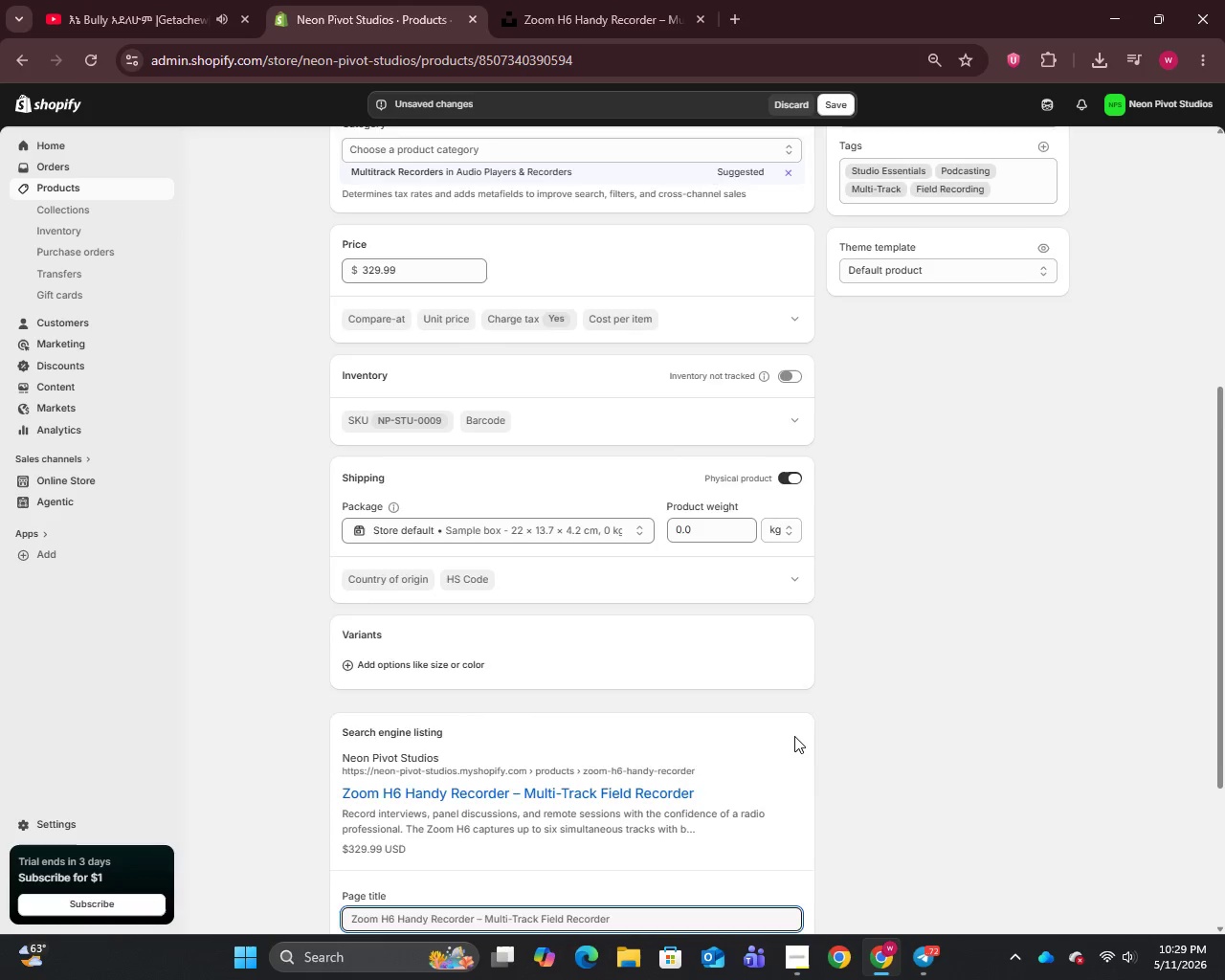 
scroll: coordinate [794, 736], scroll_direction: down, amount: 5.0
 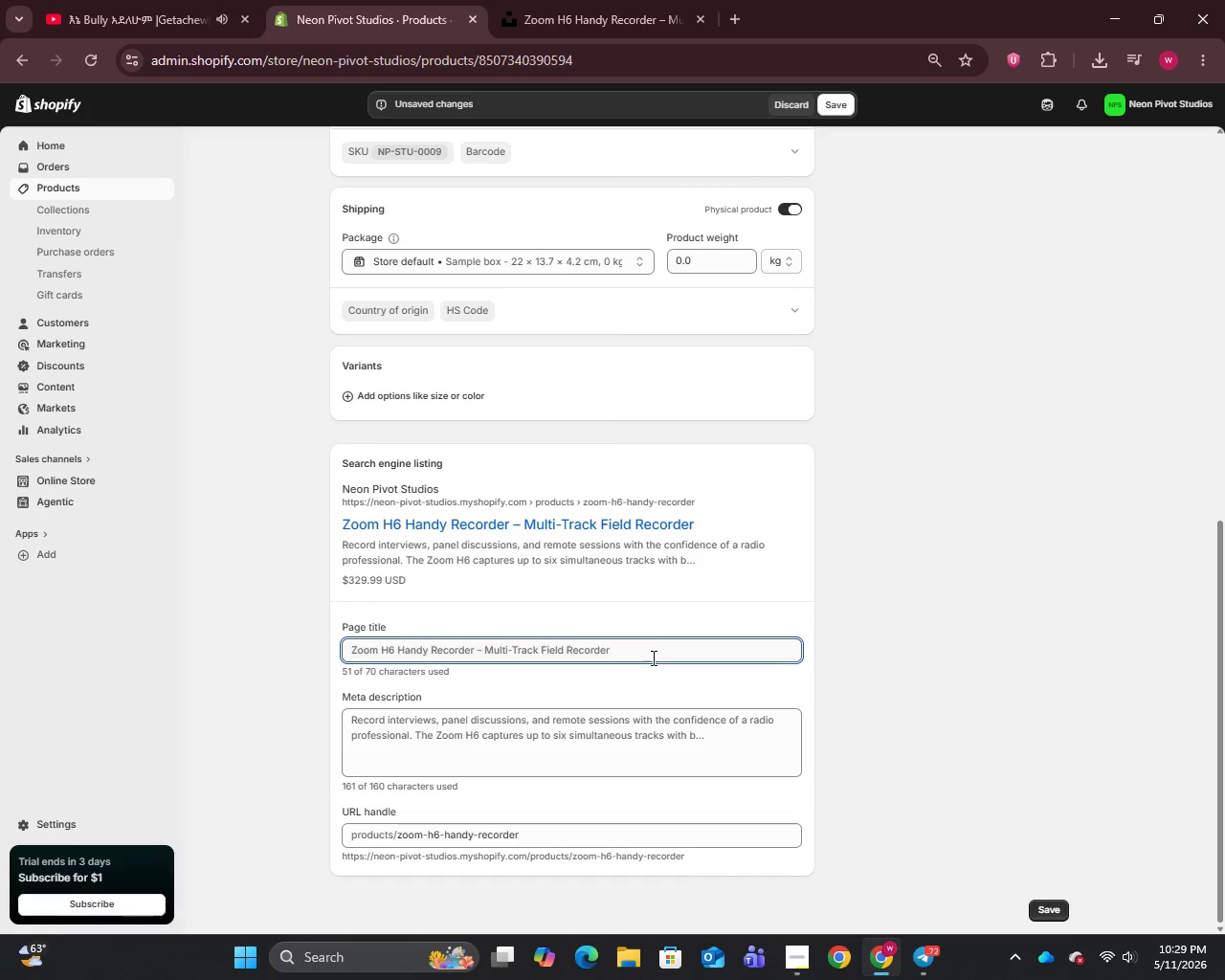 
left_click([654, 646])
 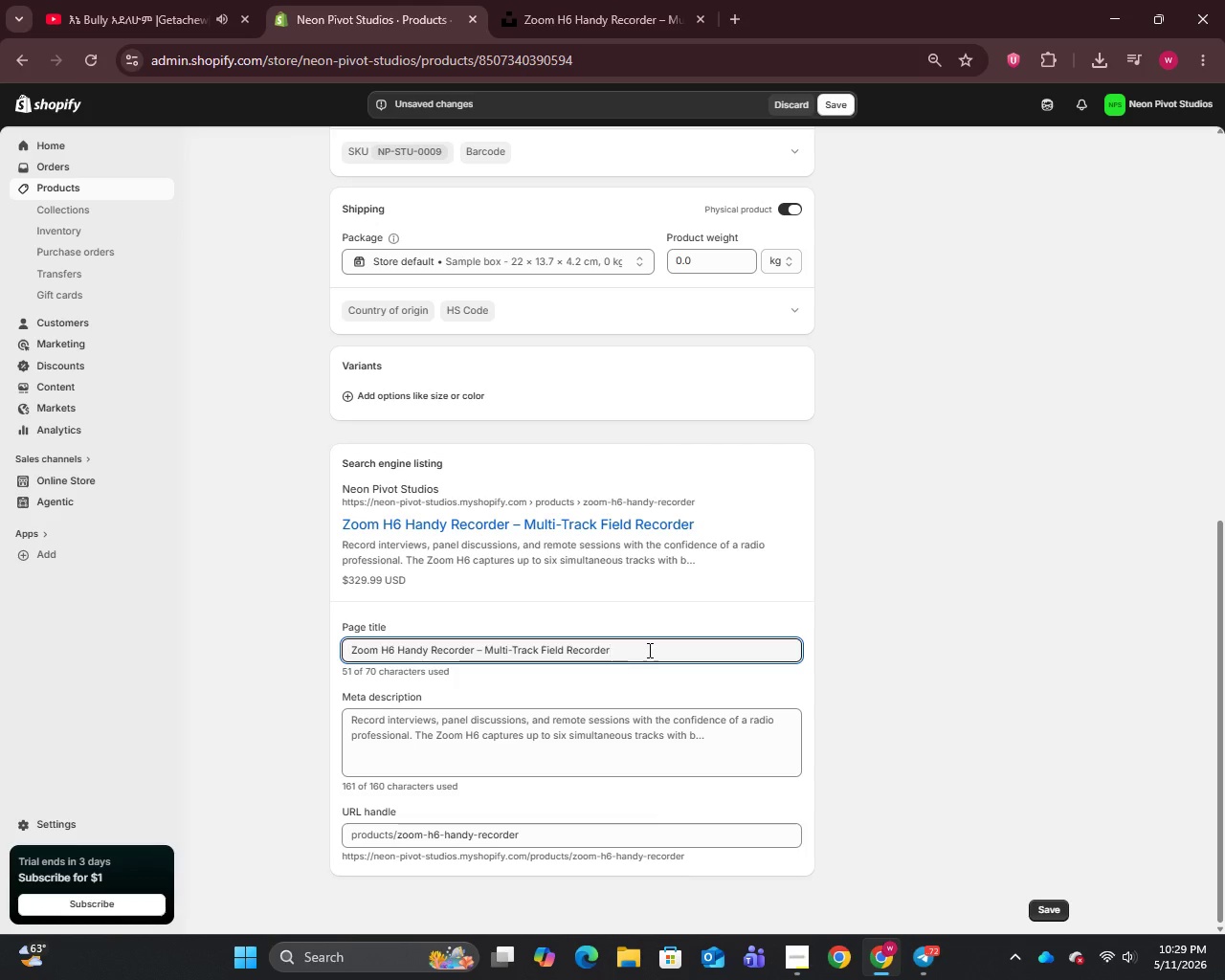 
wait(17.22)
 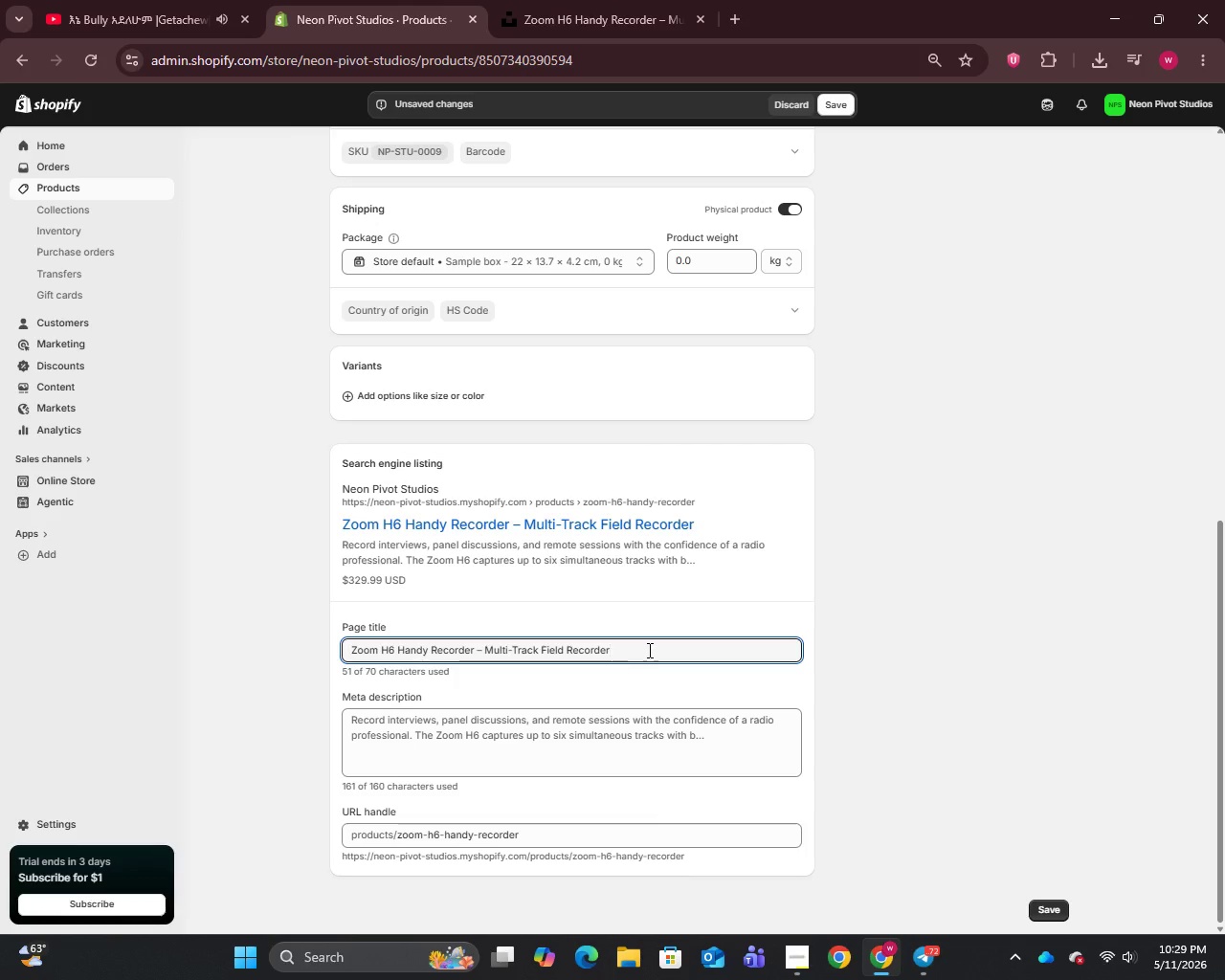 
left_click_drag(start_coordinate=[481, 650], to_coordinate=[399, 668])
 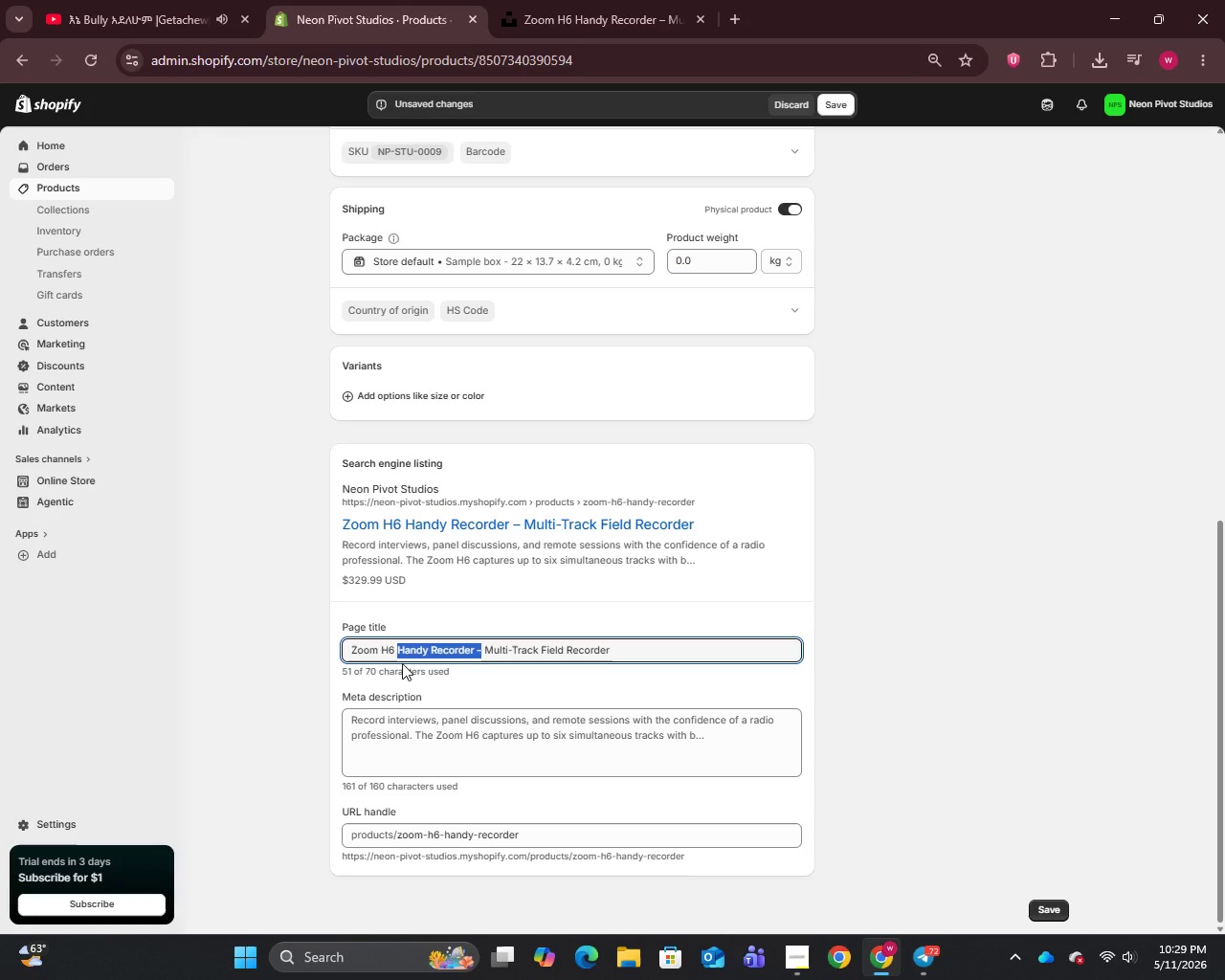 
key(Backspace)
 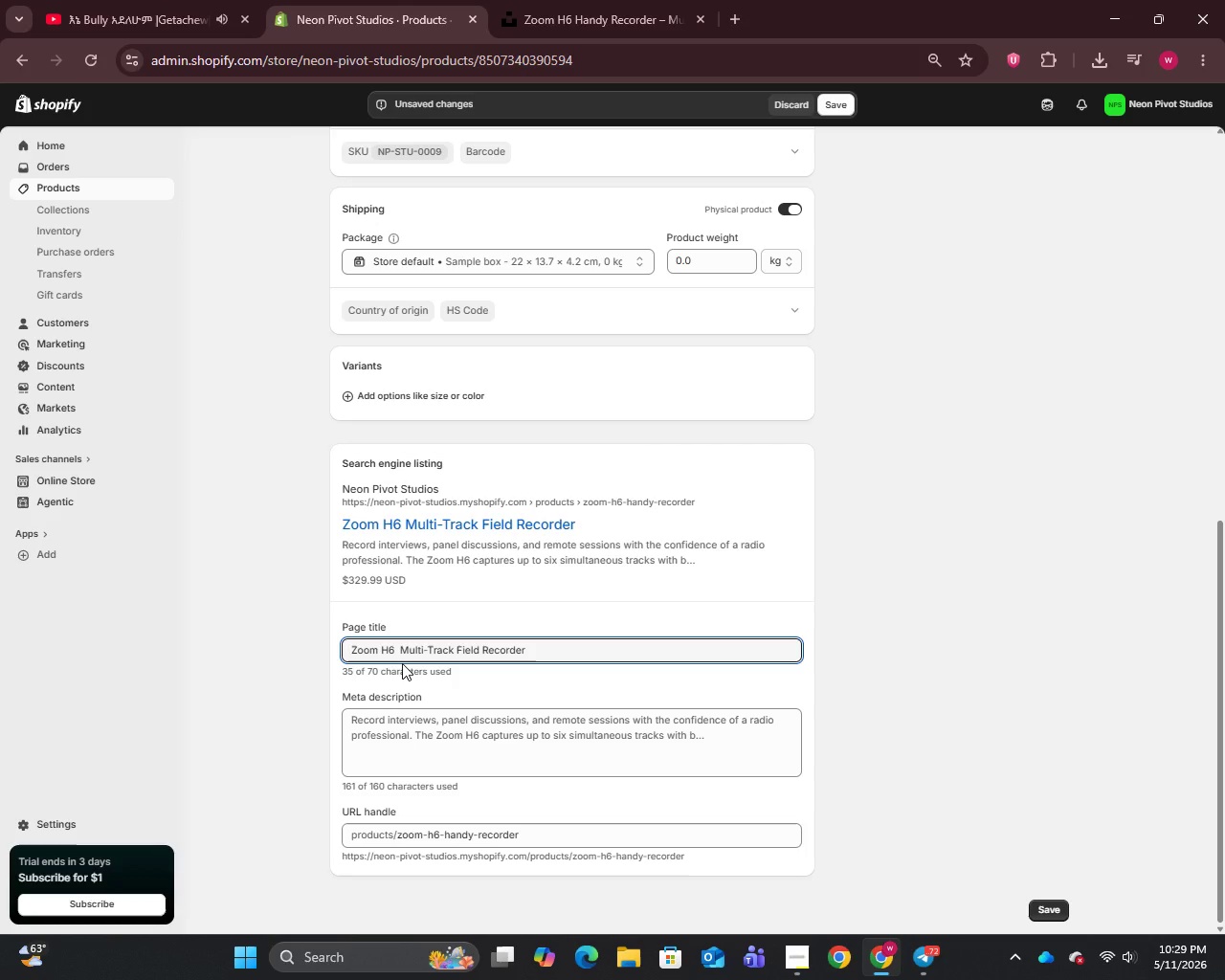 
key(Backspace)
 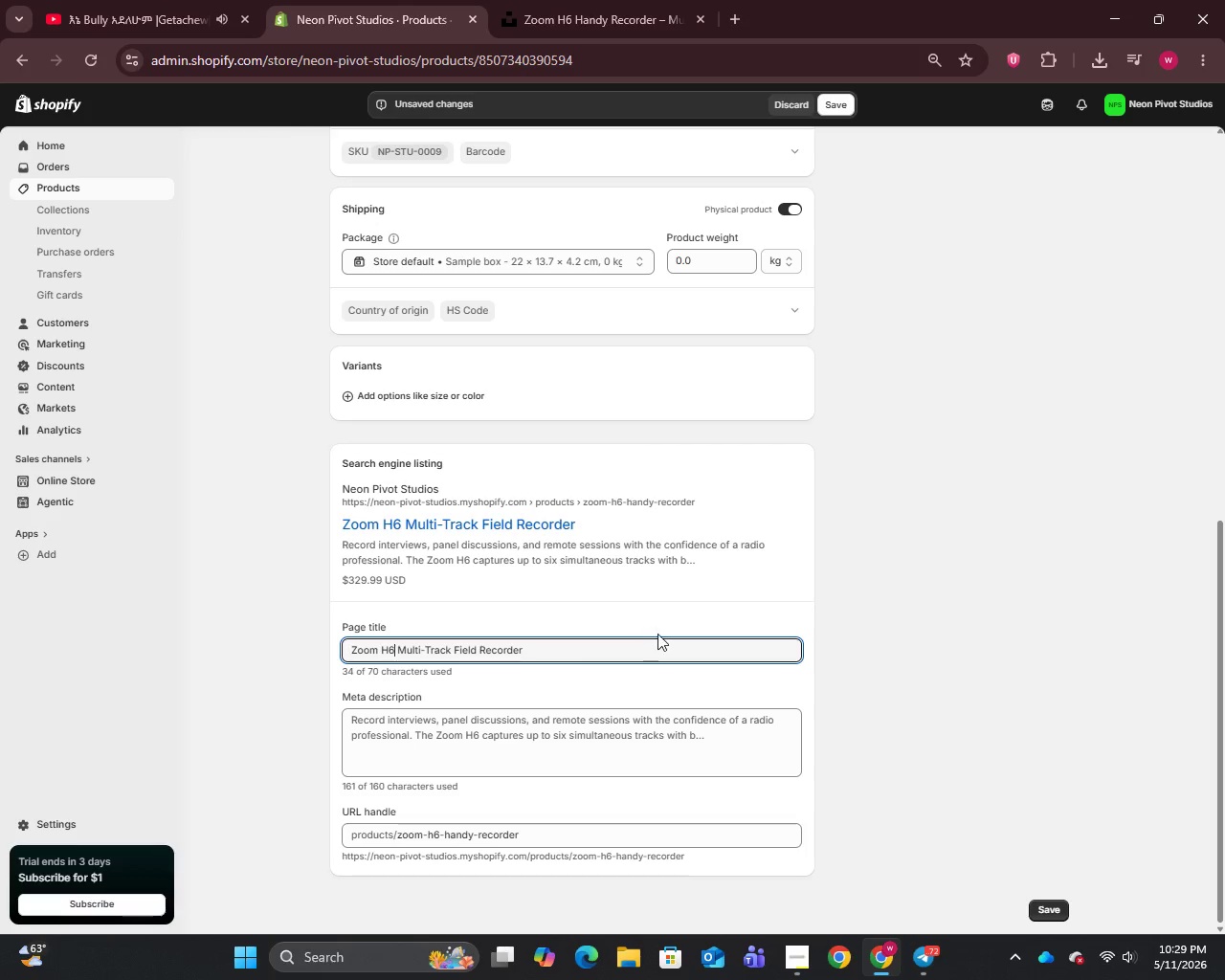 
left_click([613, 650])
 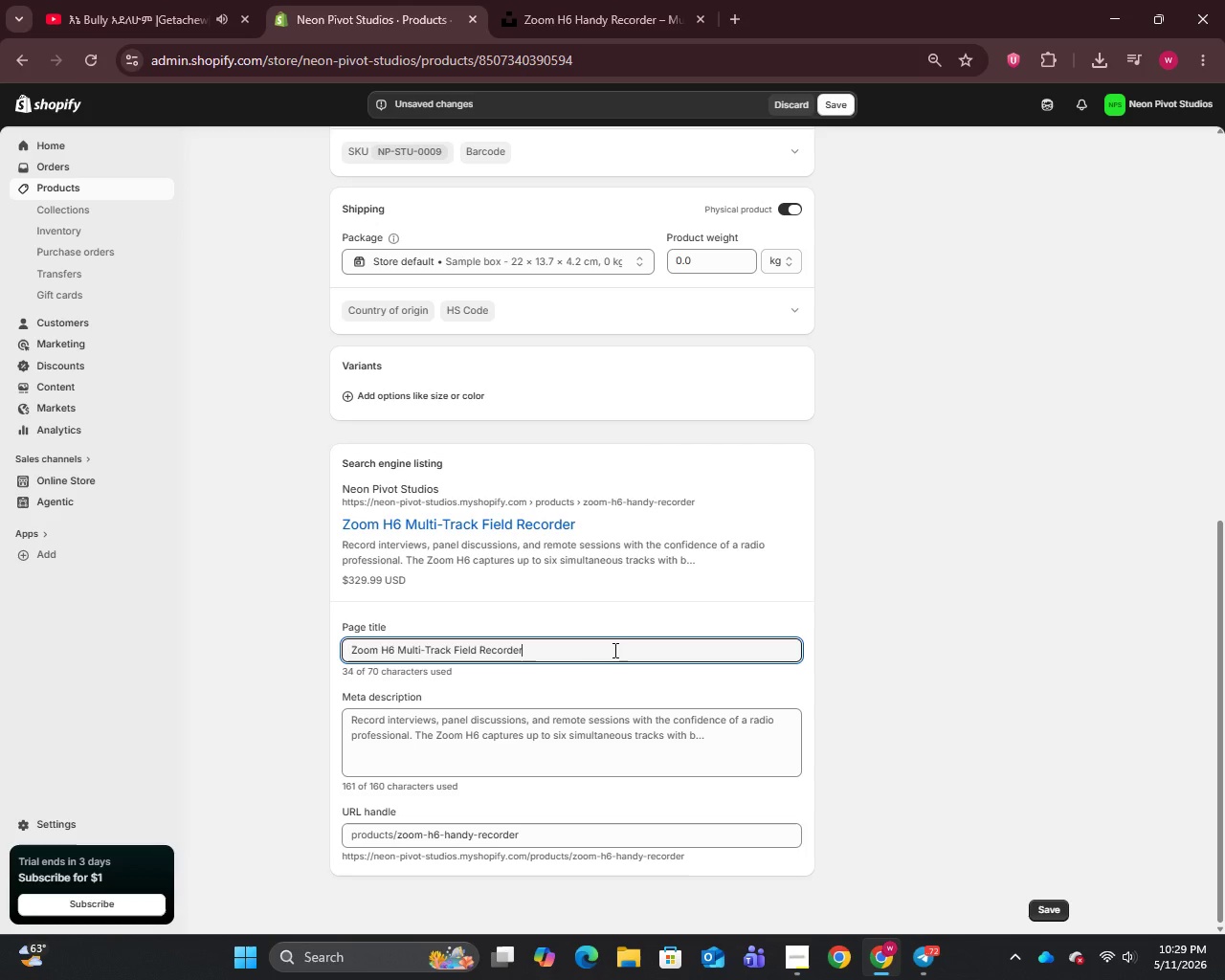 
type( | Neon Pivot)
 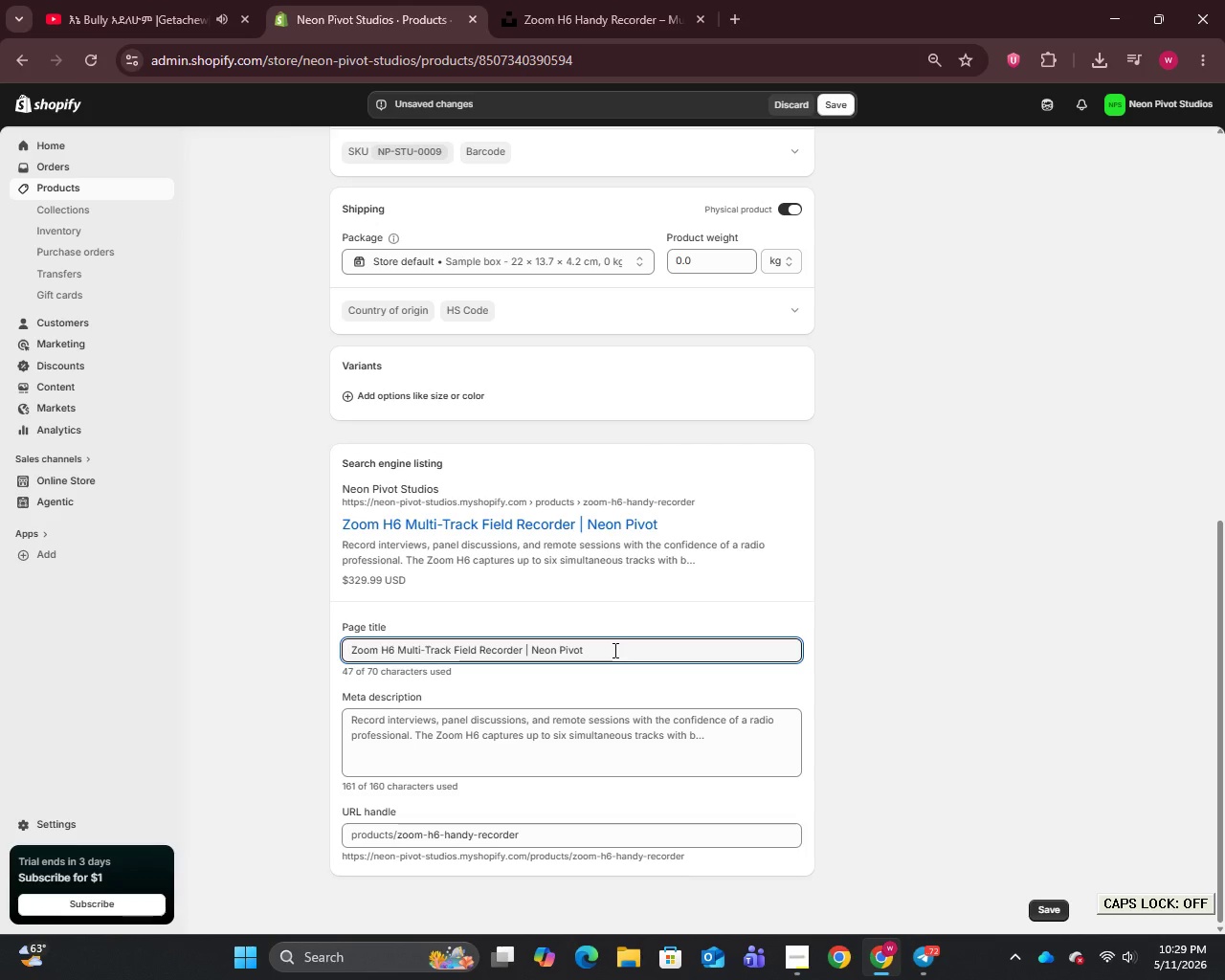 
key(Control+A)
 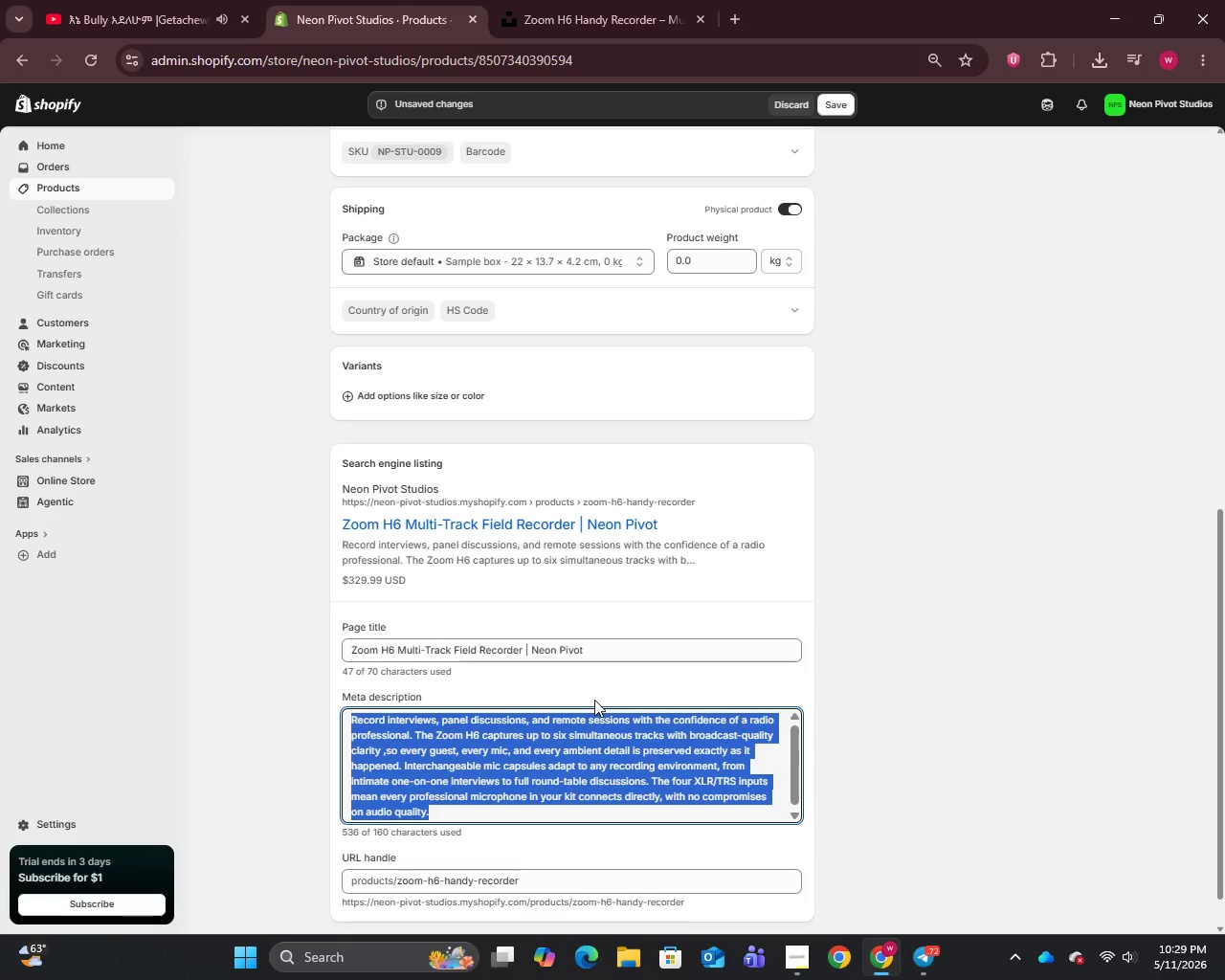 
type(Record interview and podcast sessions with broadcast clarity. The Zoom H6 cap)
 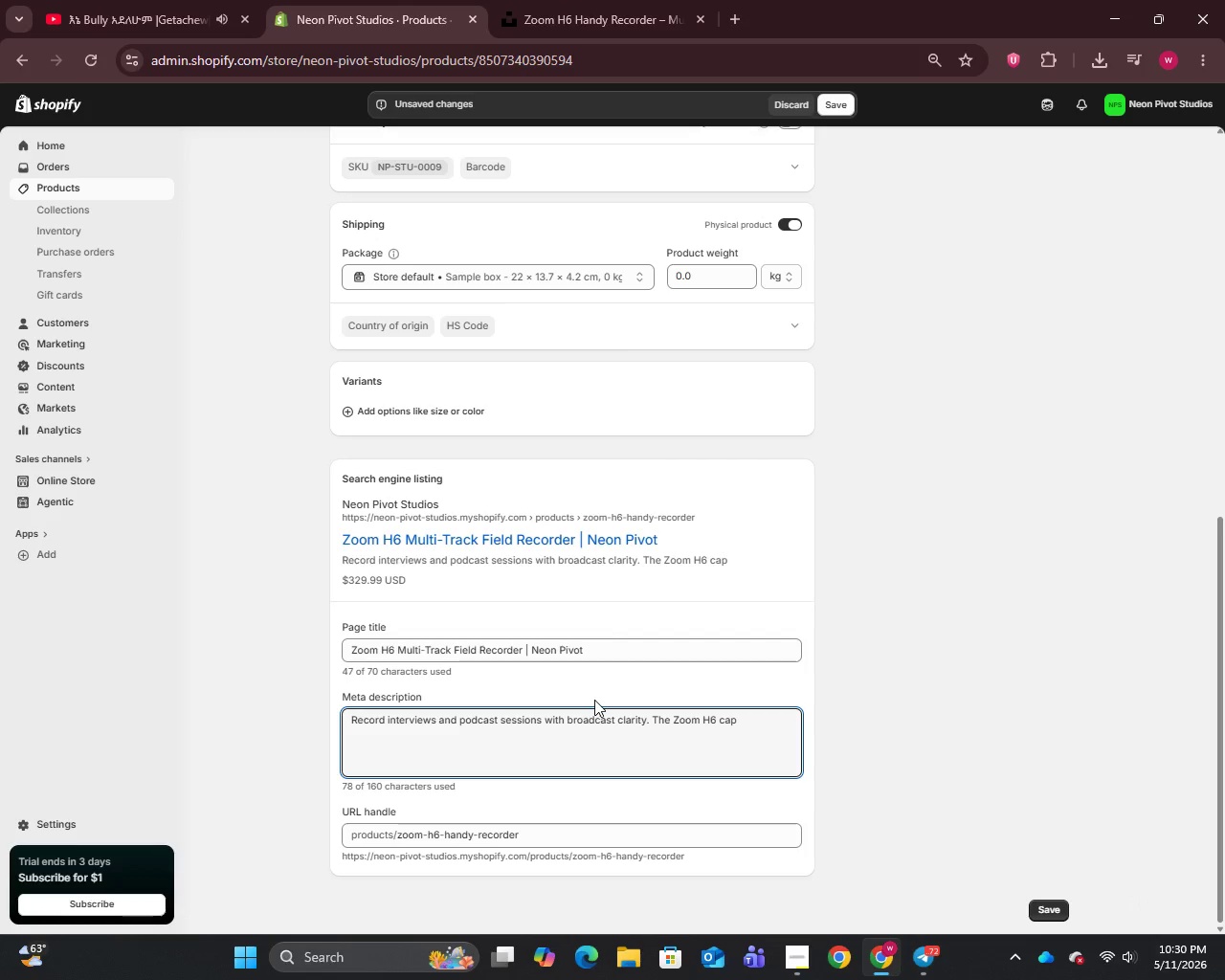 
type(tures six tracks simultaneously. Shop Studio Essentials at Neon Pivot)
 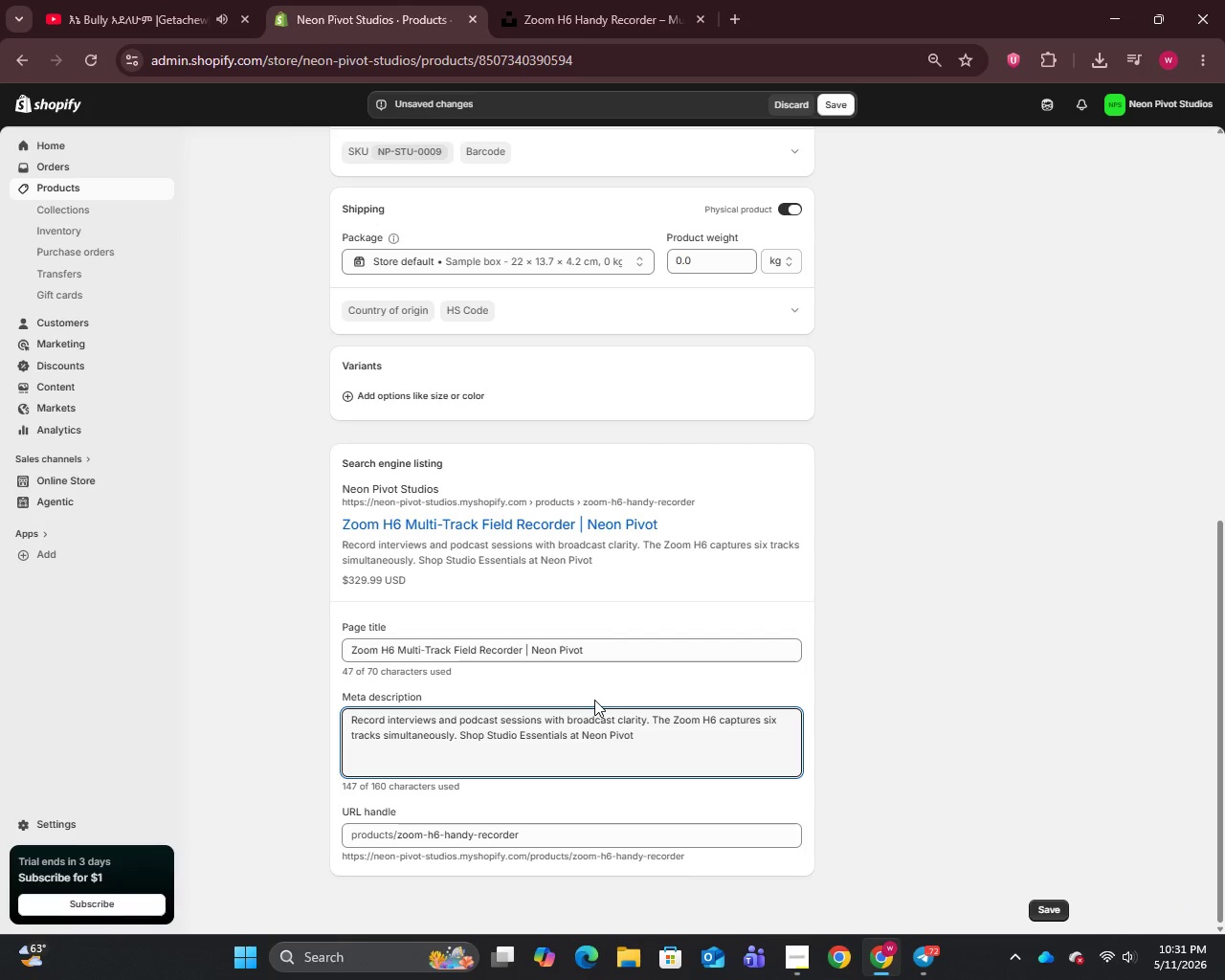 
type( Studios.)
 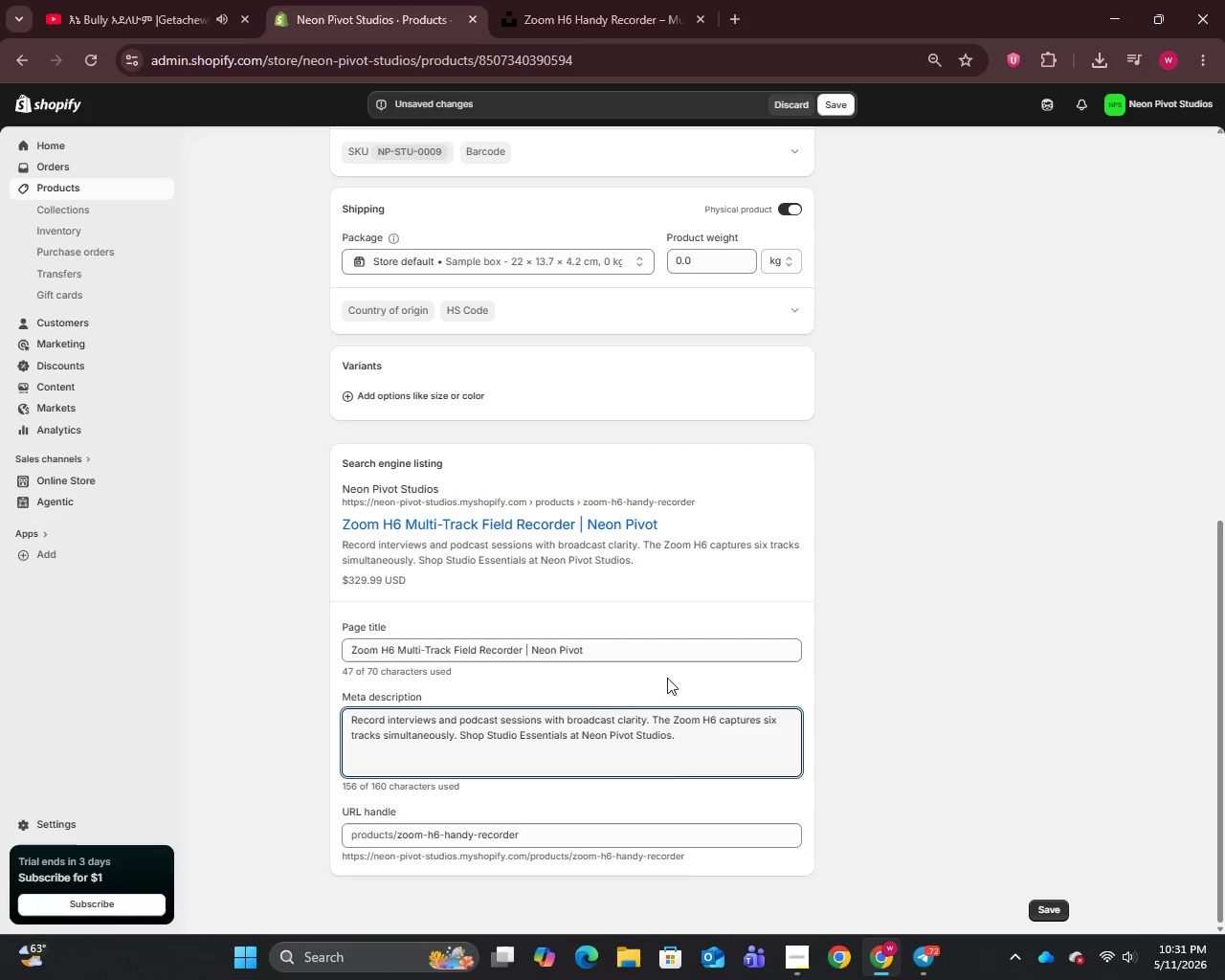 
scroll: coordinate [854, 716], scroll_direction: up, amount: 8.0
 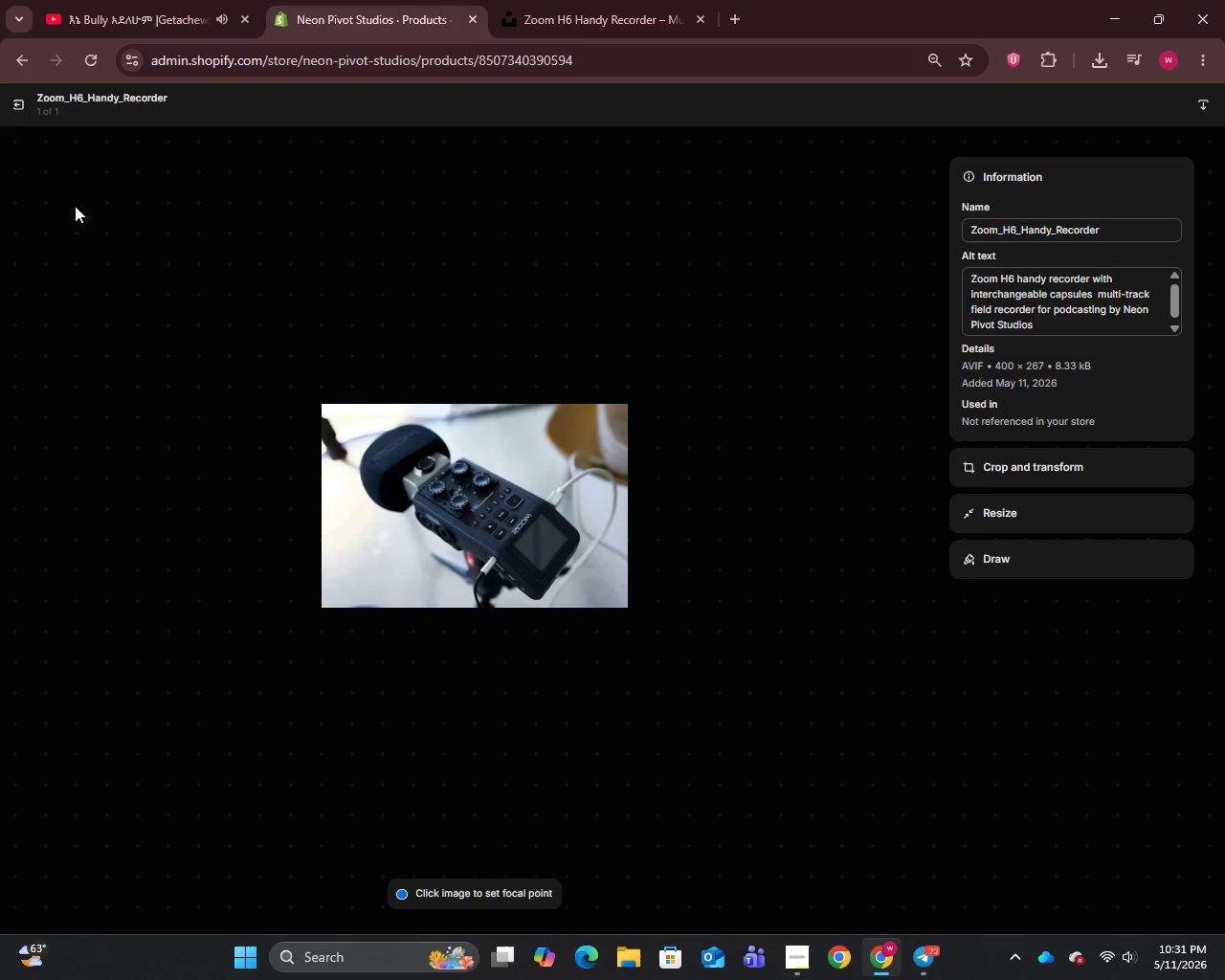 
left_click([19, 106])
 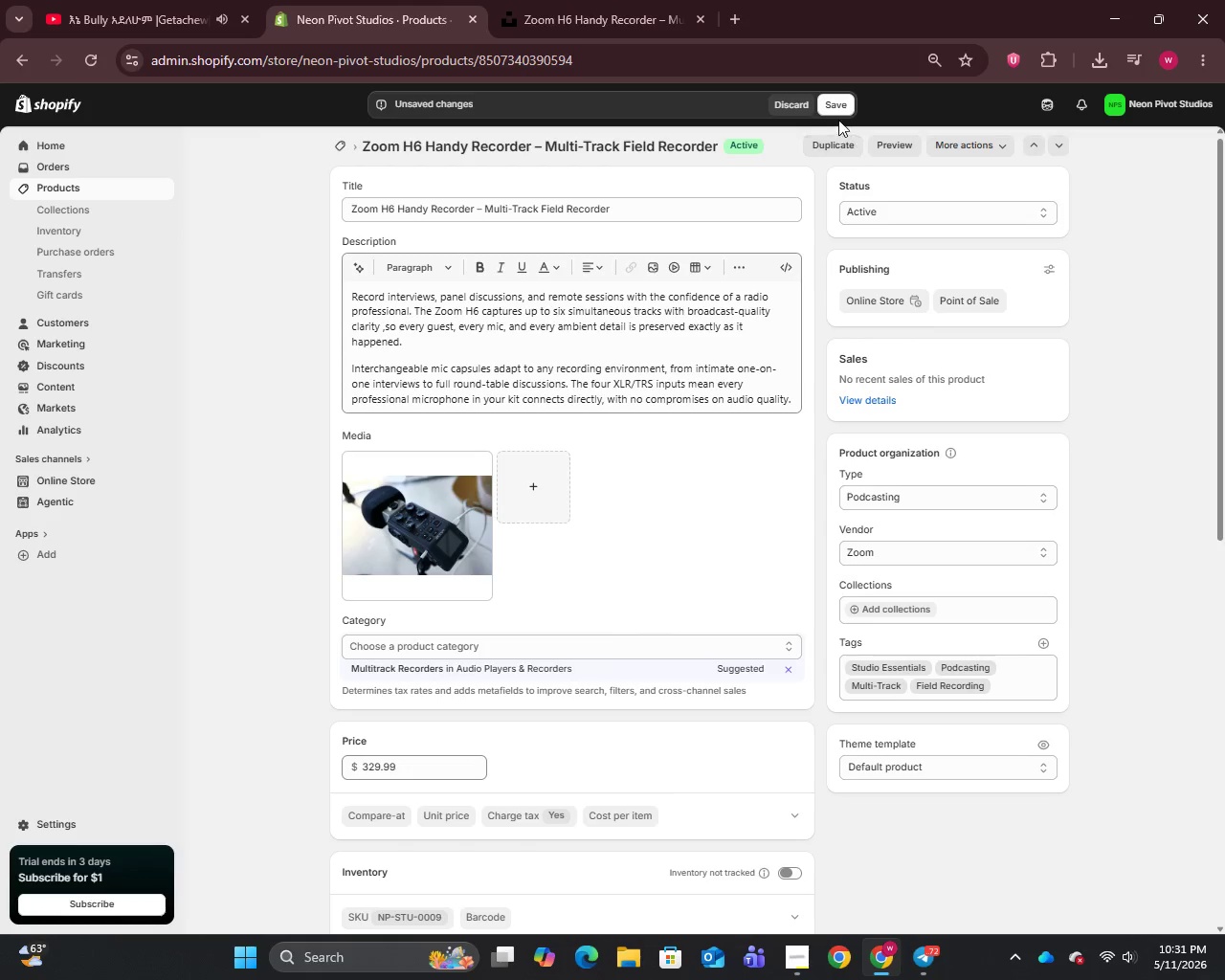 
left_click([836, 104])
 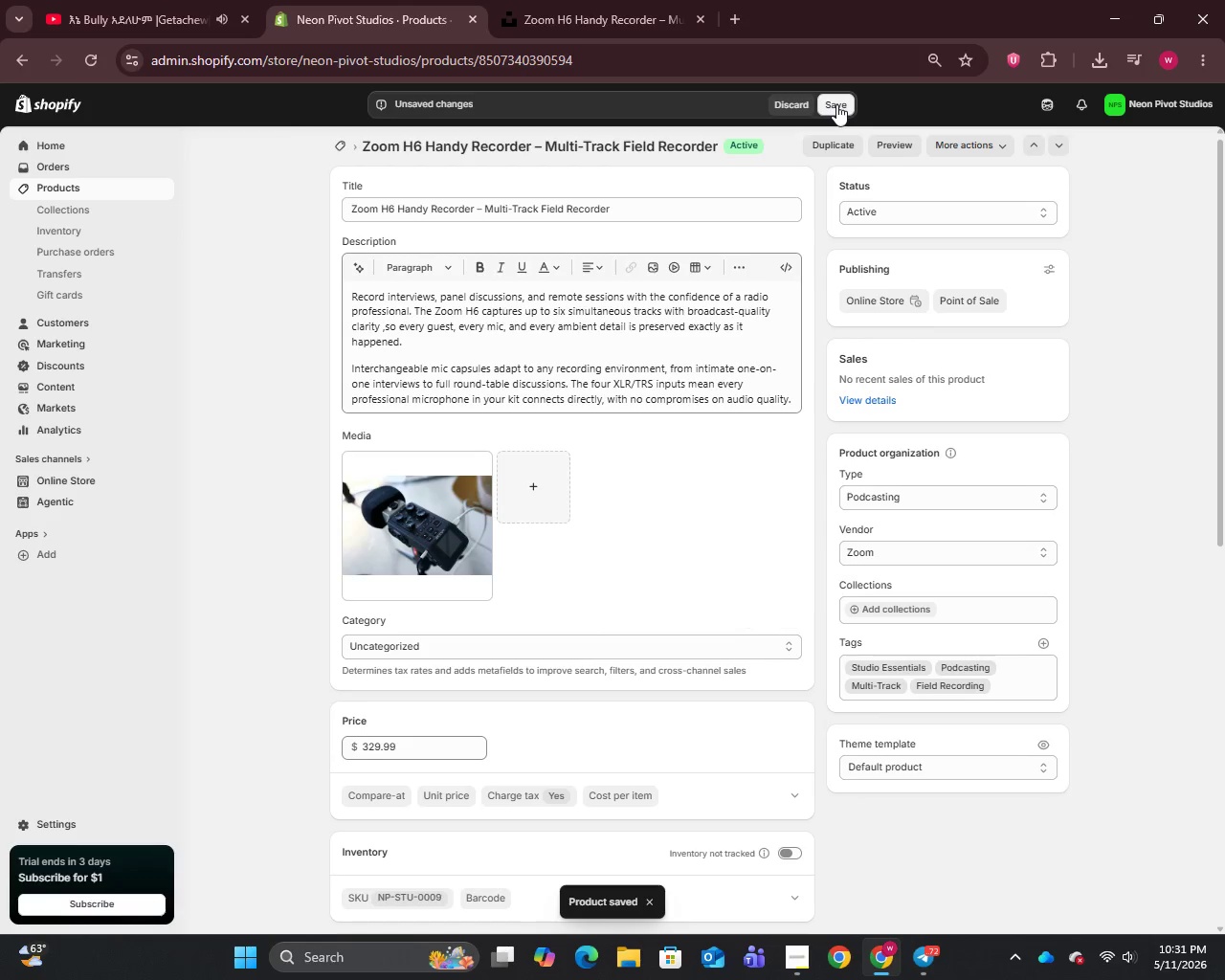 
left_click([63, 186])
 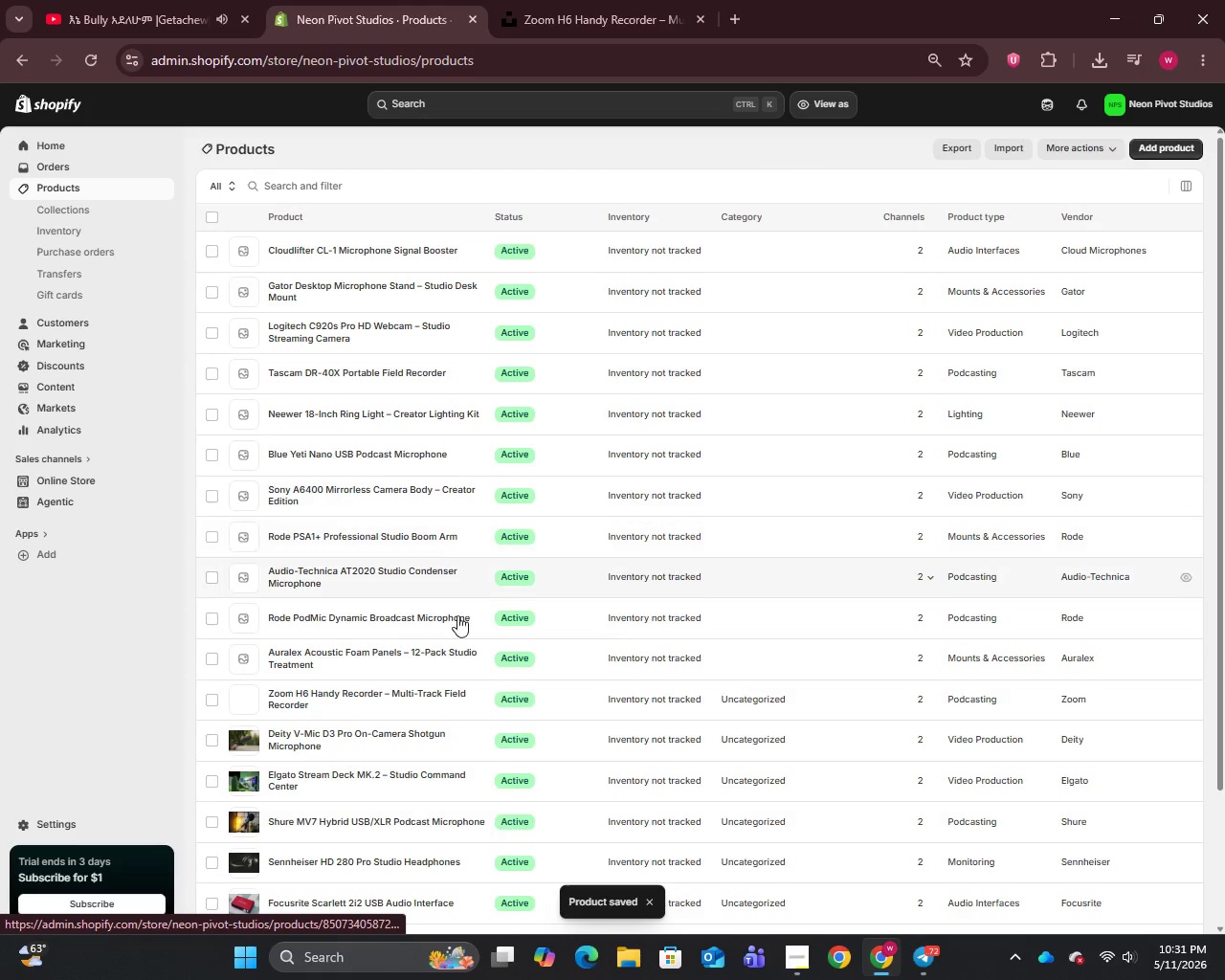 
left_click([302, 647])
 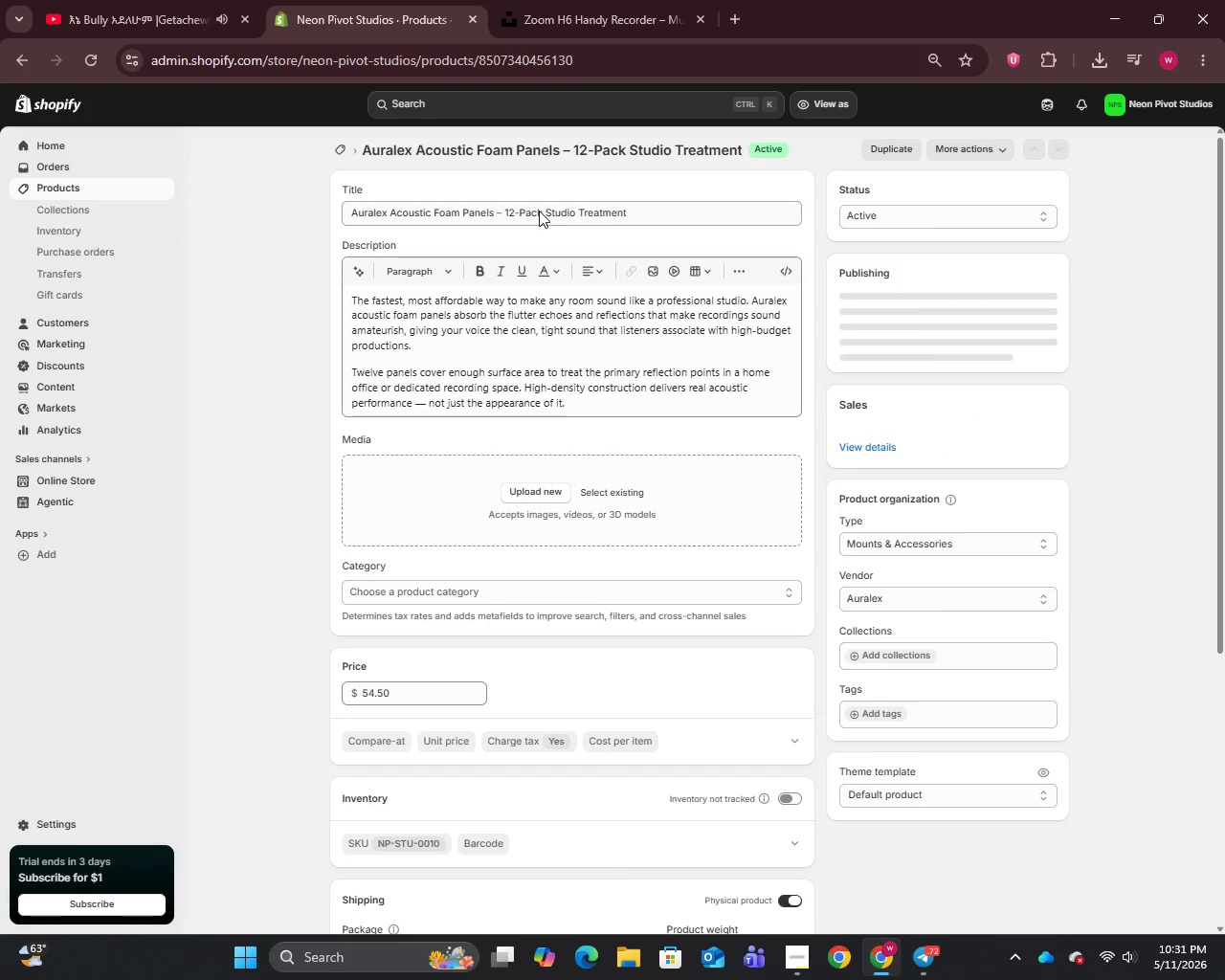 
left_click([538, 211])
 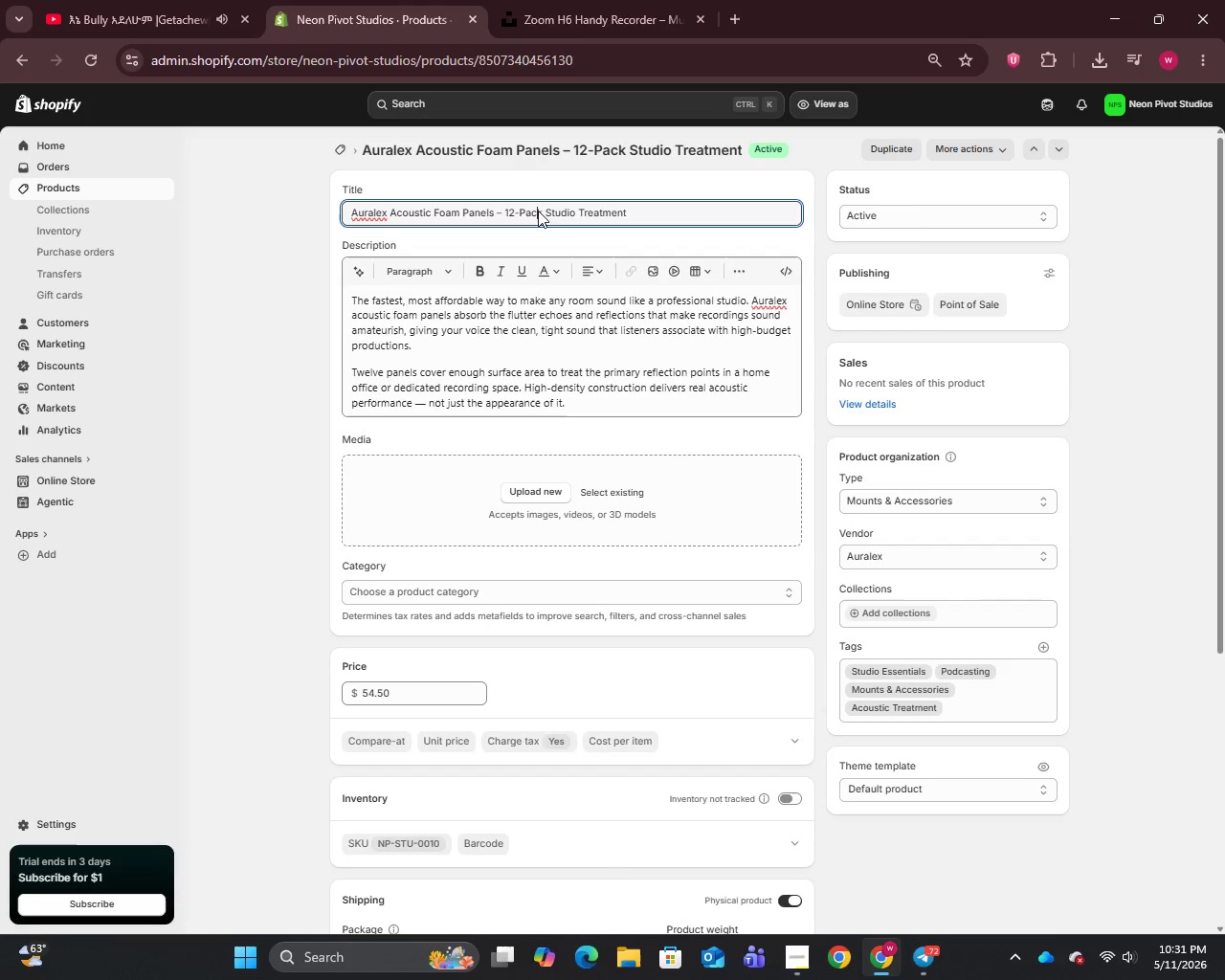 
key(Control+A)
 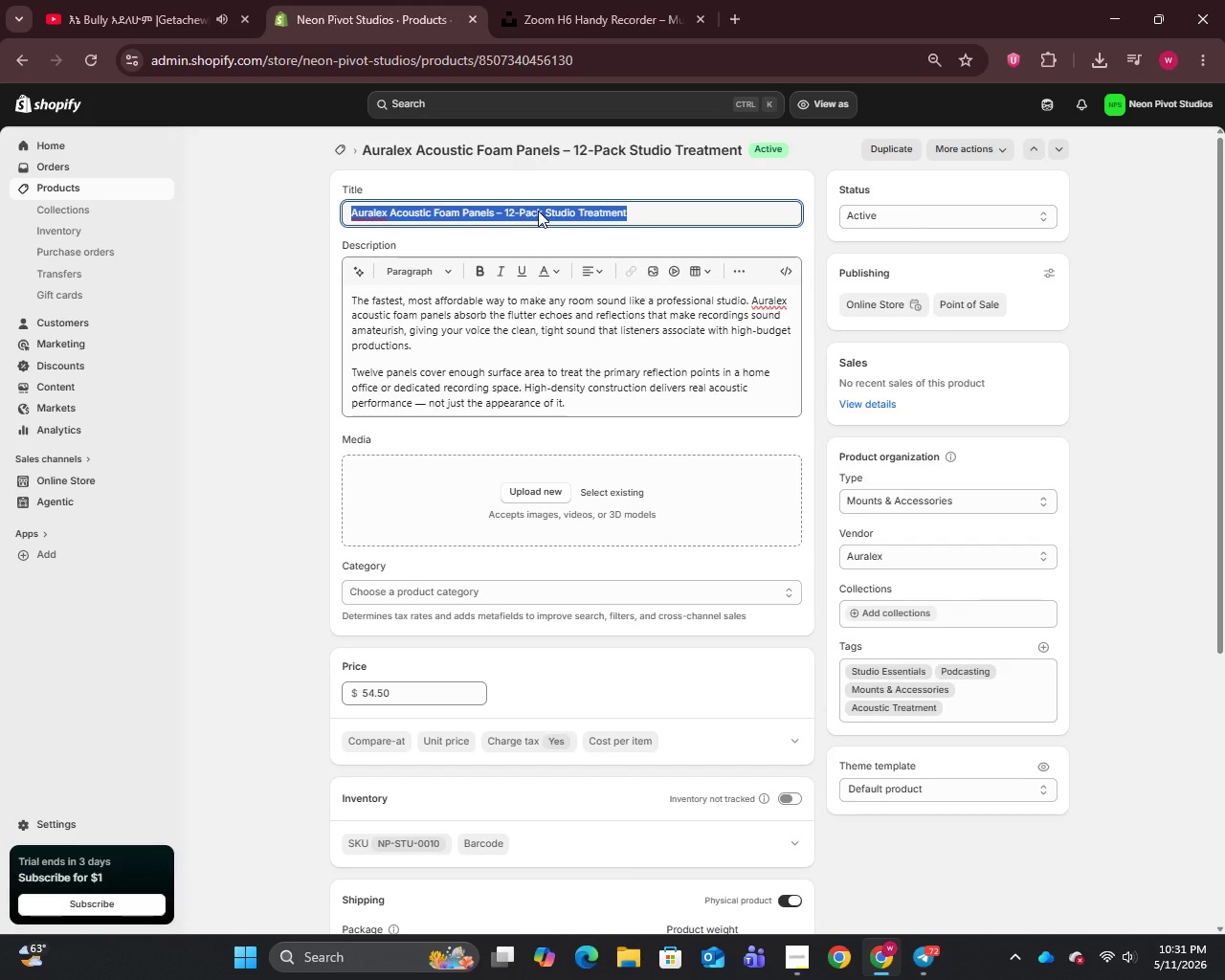 
key(Control+C)
 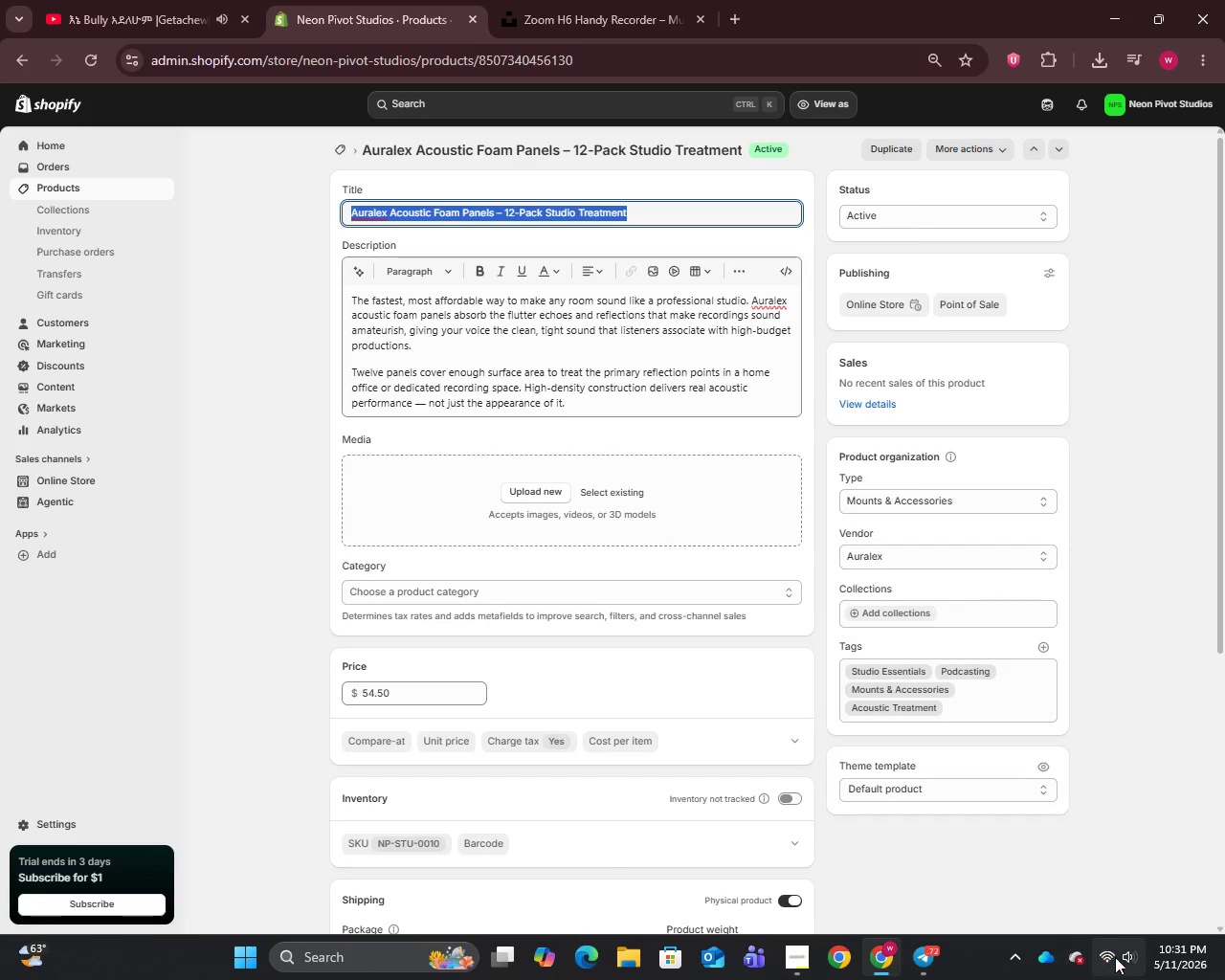 
scroll: coordinate [1124, 955], scroll_direction: down, amount: 5.0
 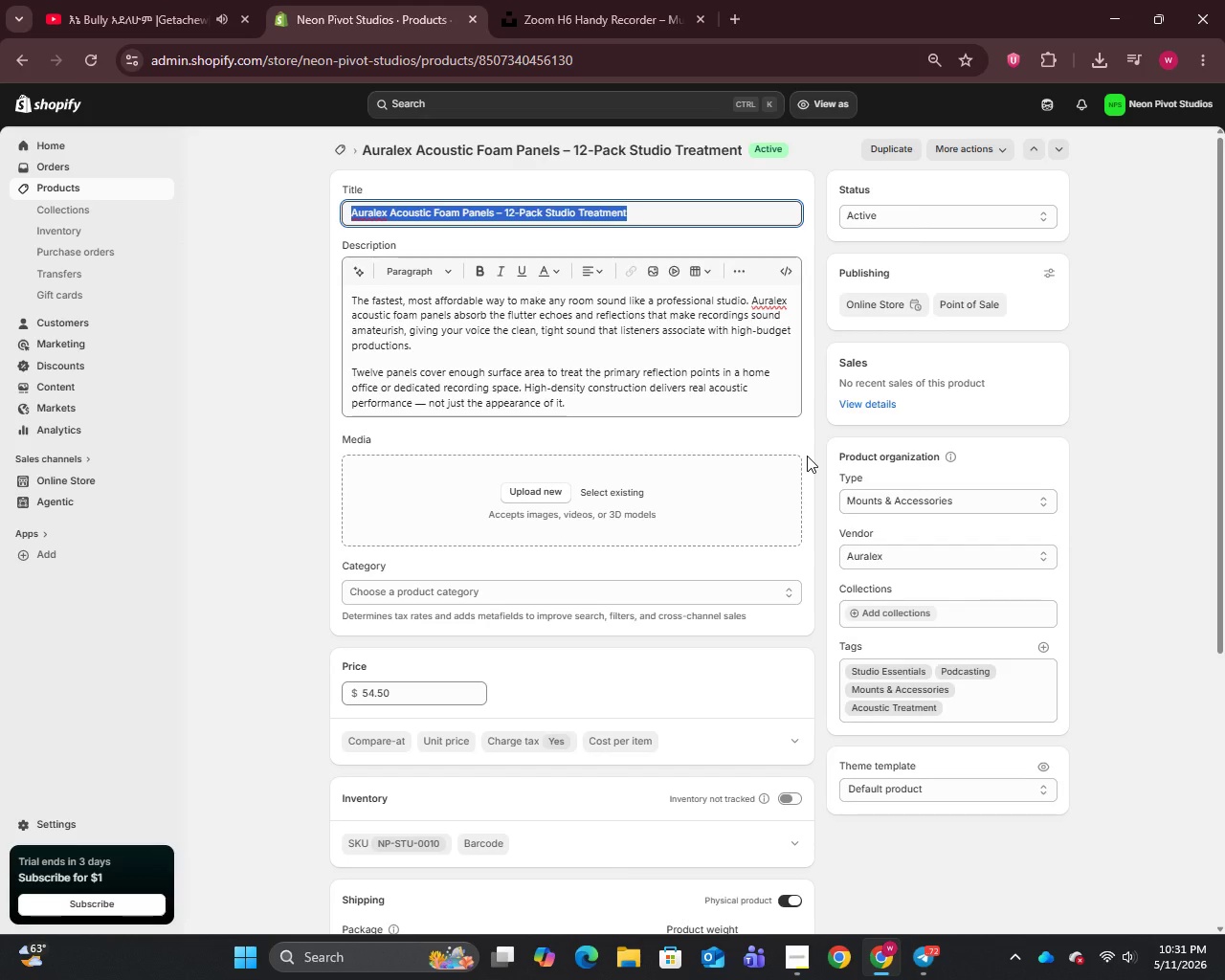 
key(Control+C)
 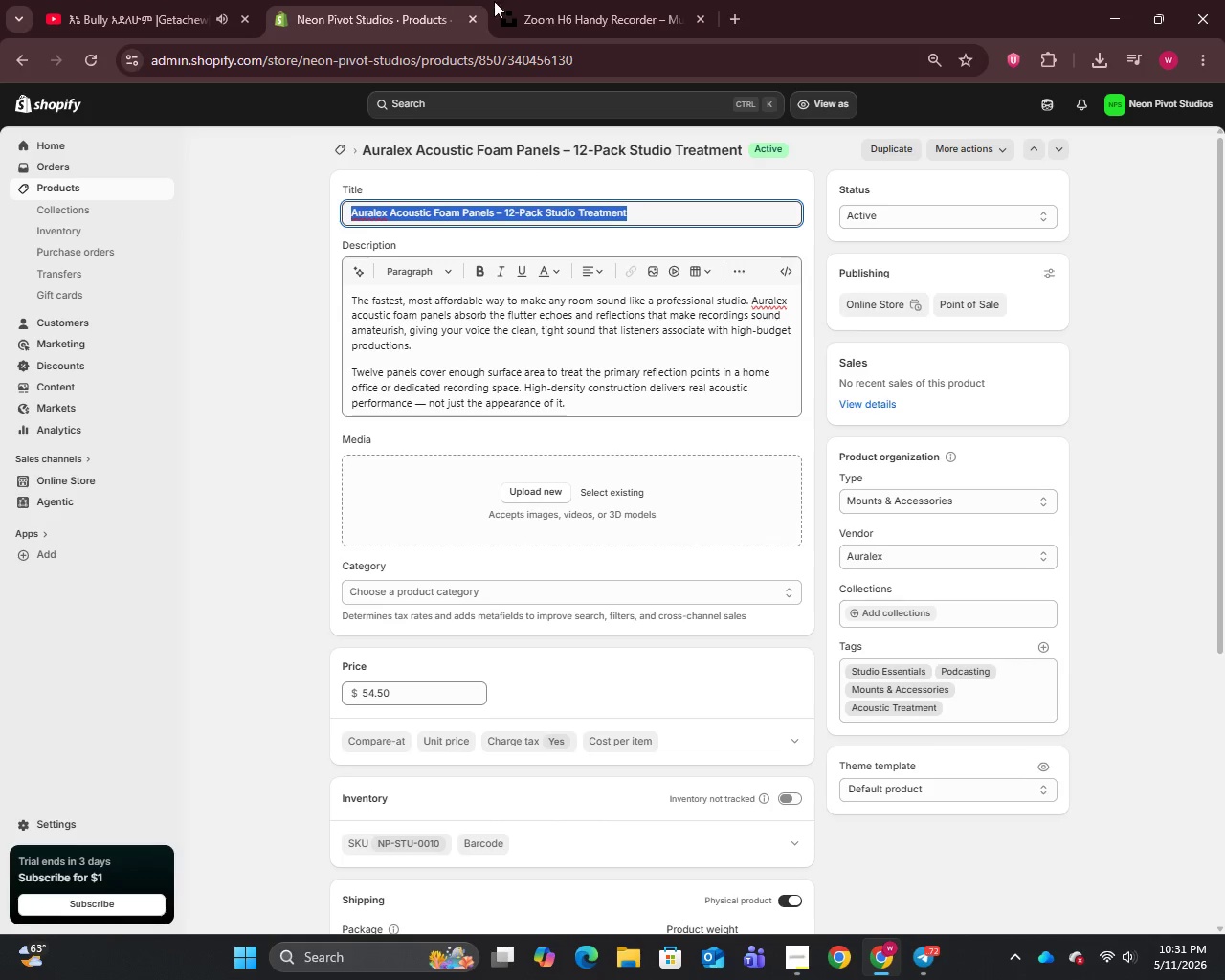 
double_click([567, 2])
 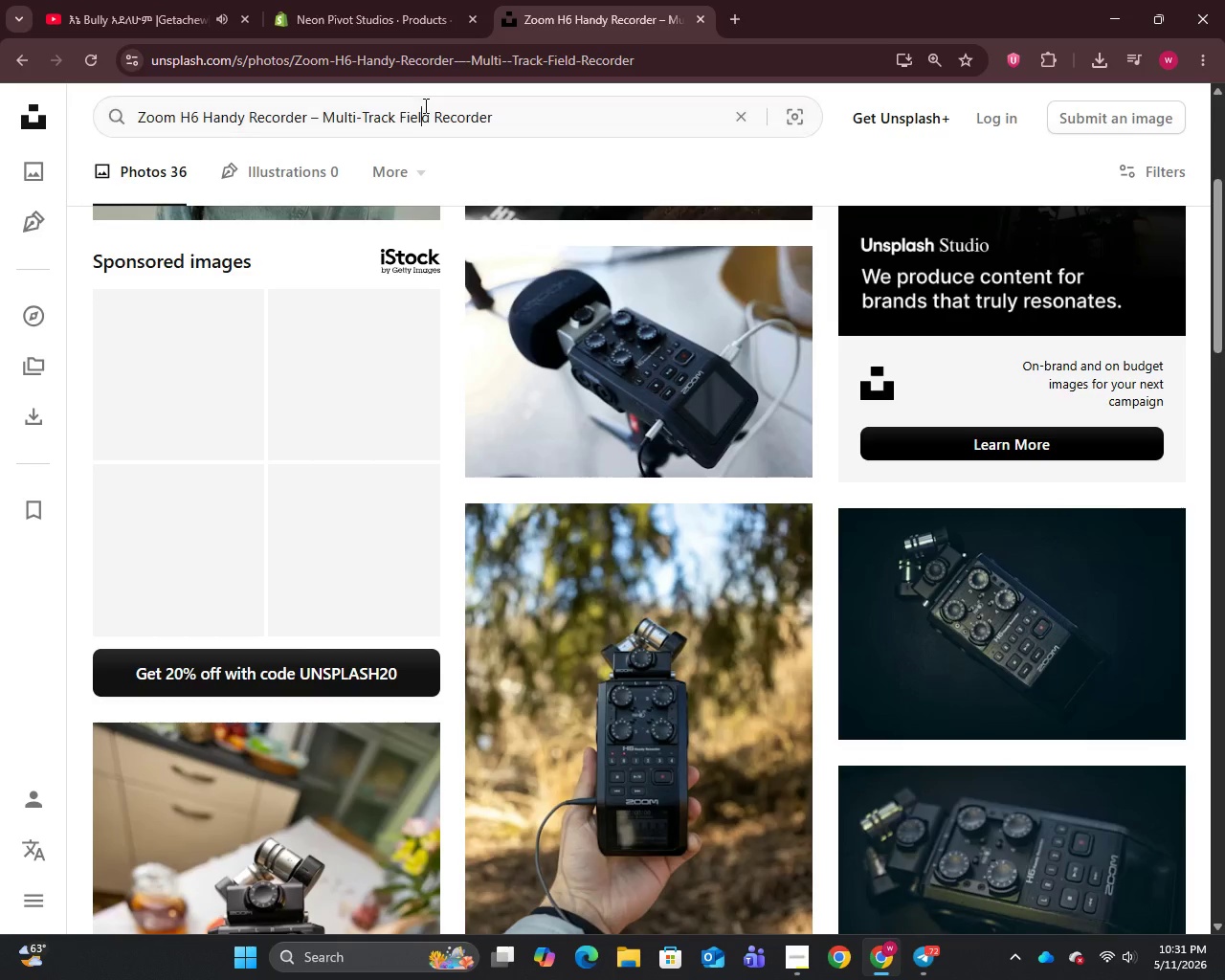 
key(Control+A)
 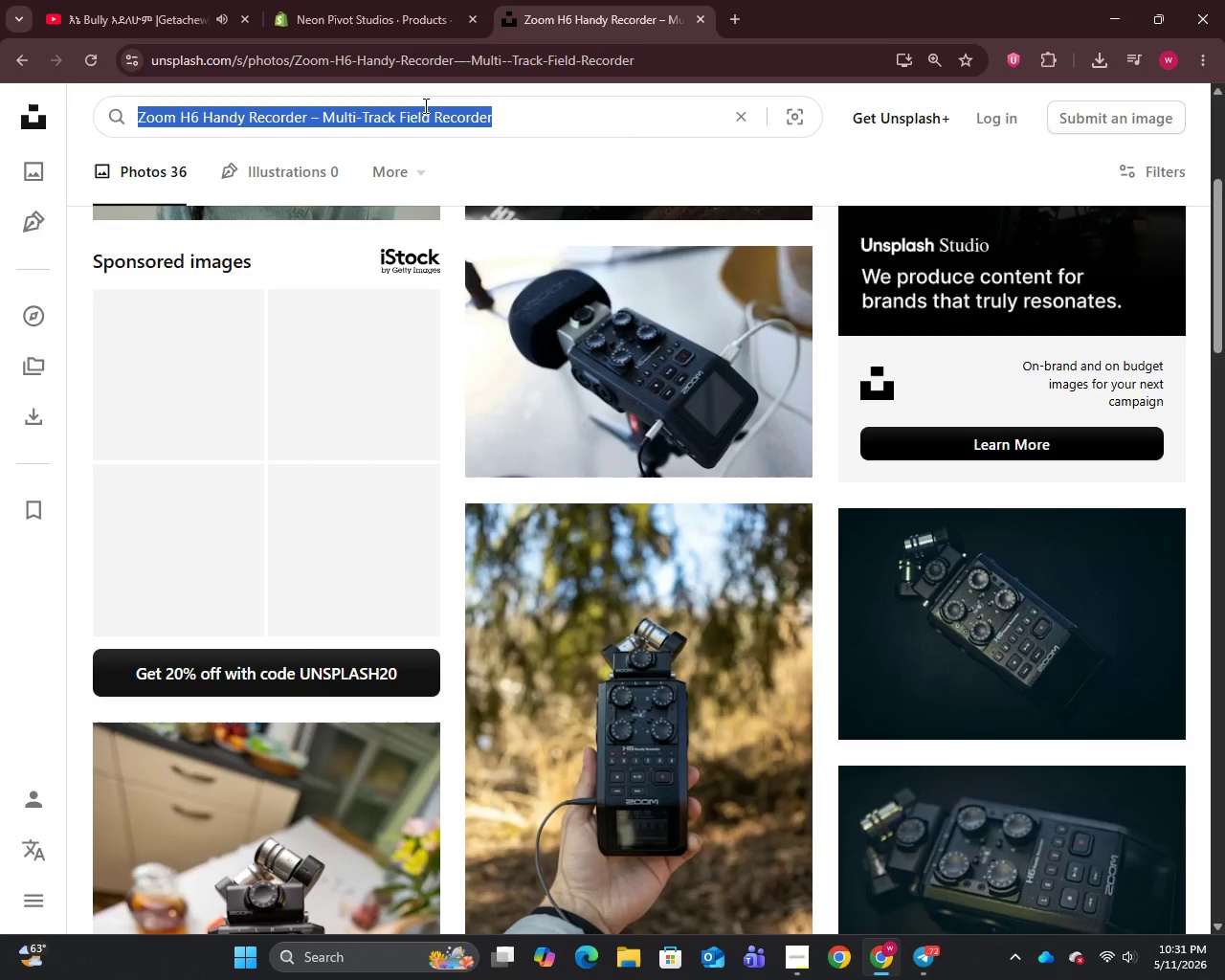 
key(Control+V)
 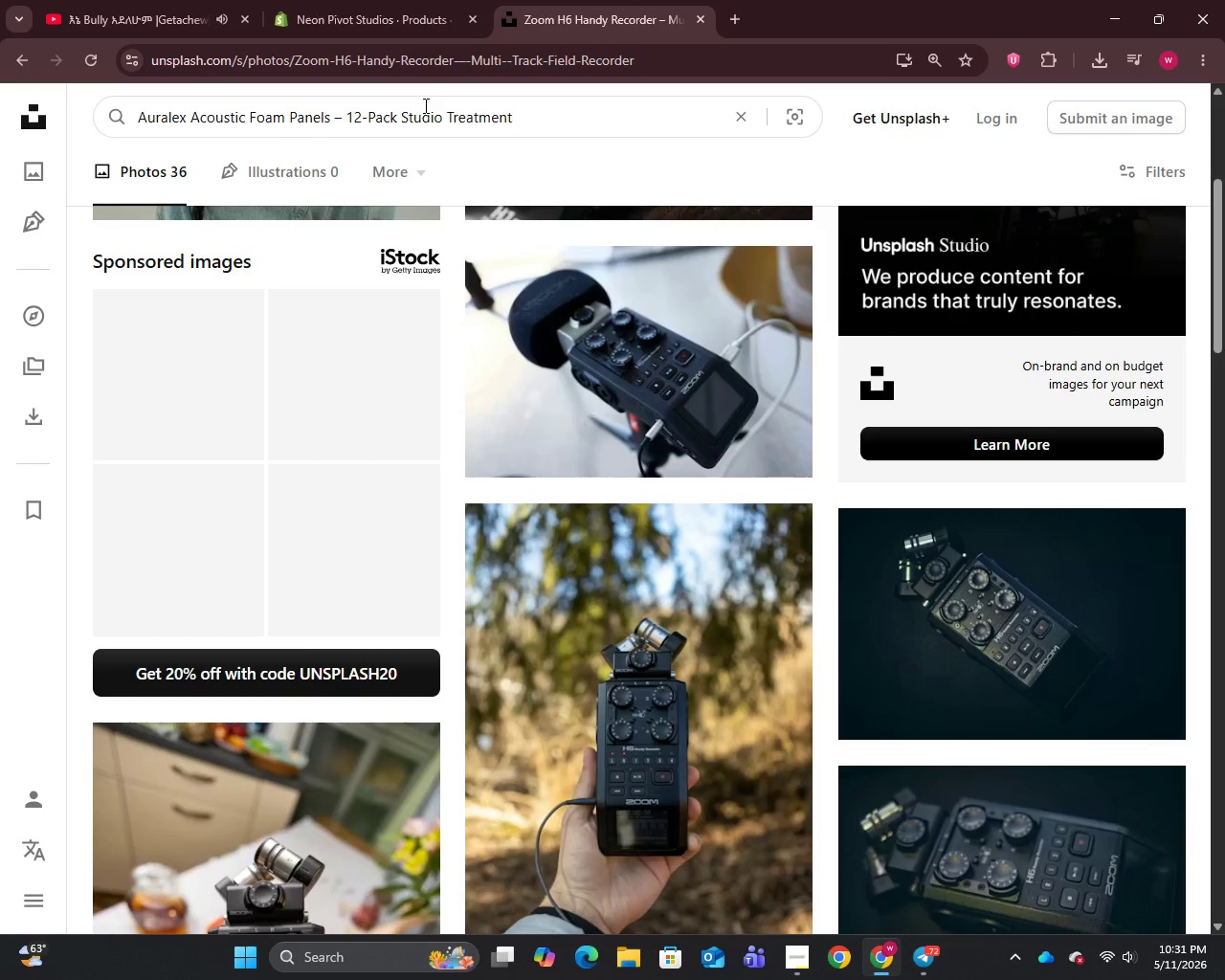 
key(Enter)
 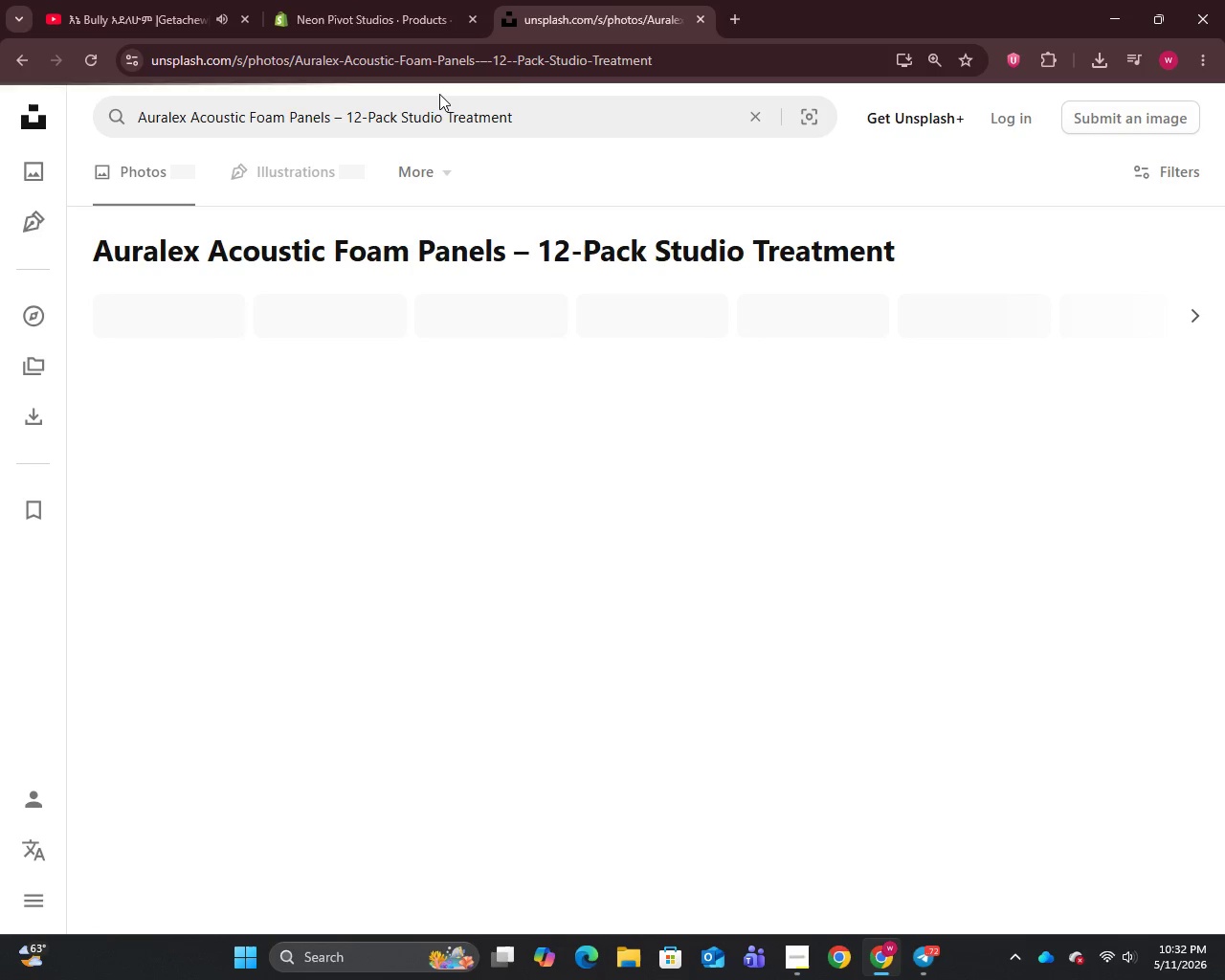 
wait(9.73)
 